 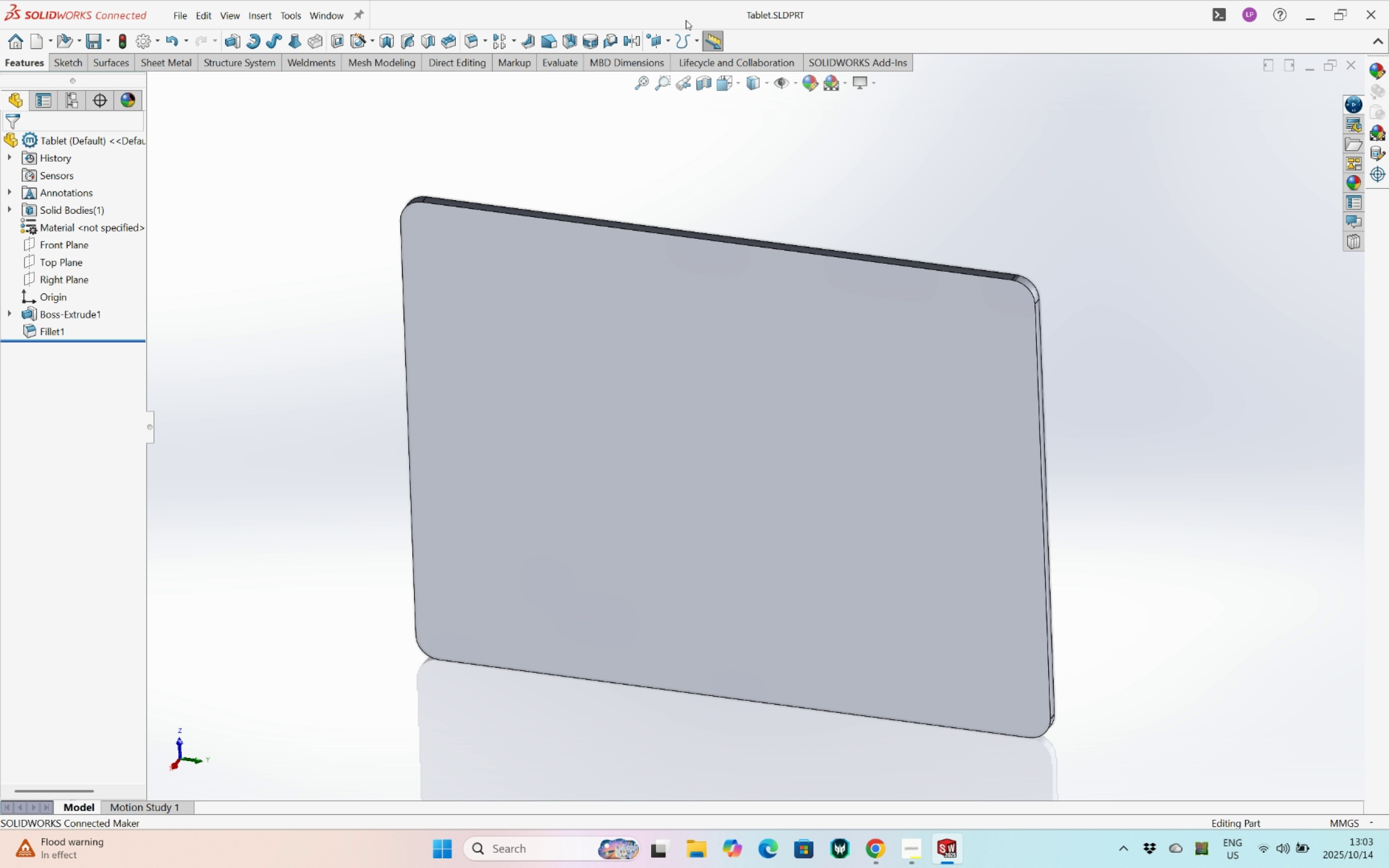 
left_click([723, 78])
 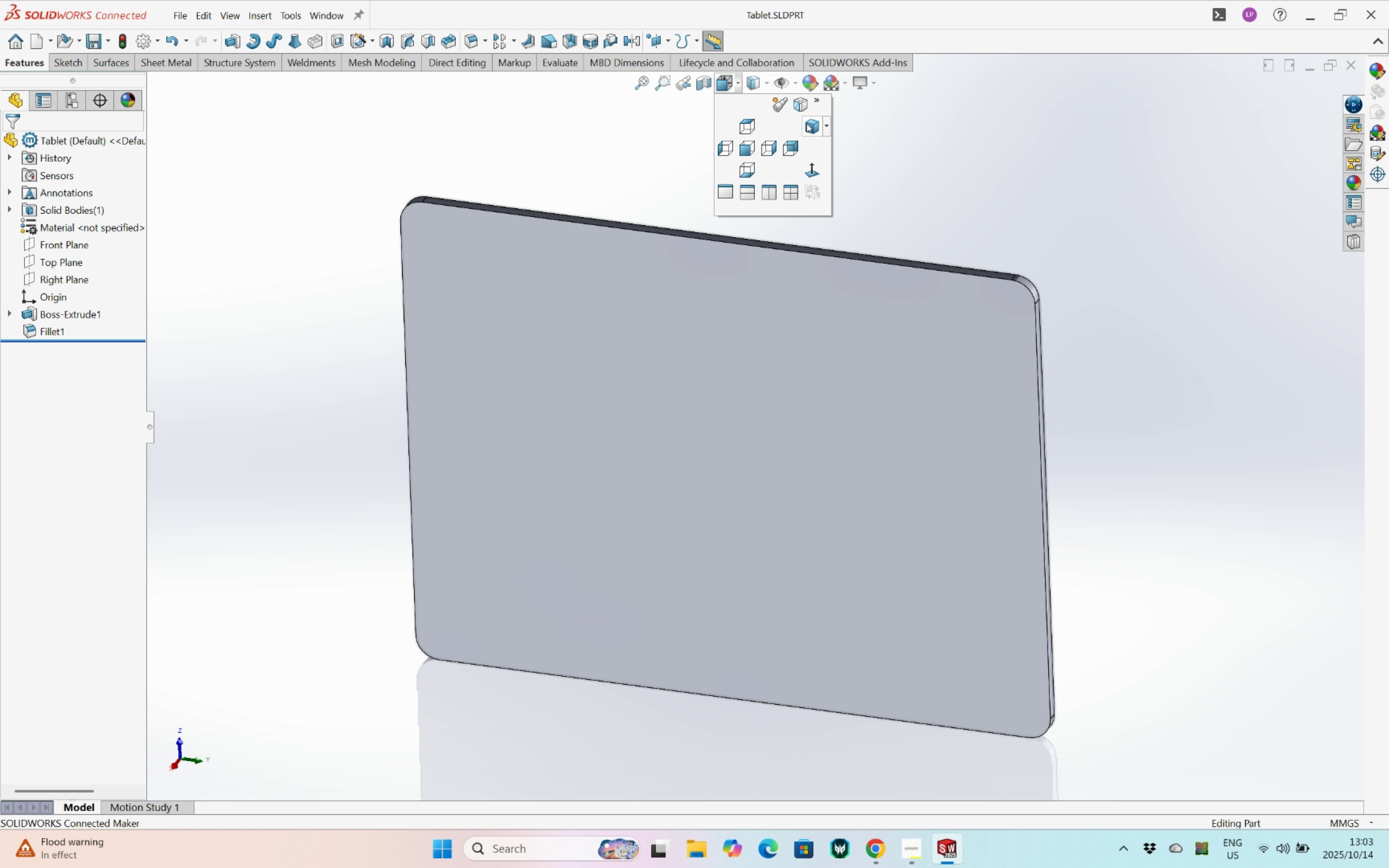 
left_click([806, 123])
 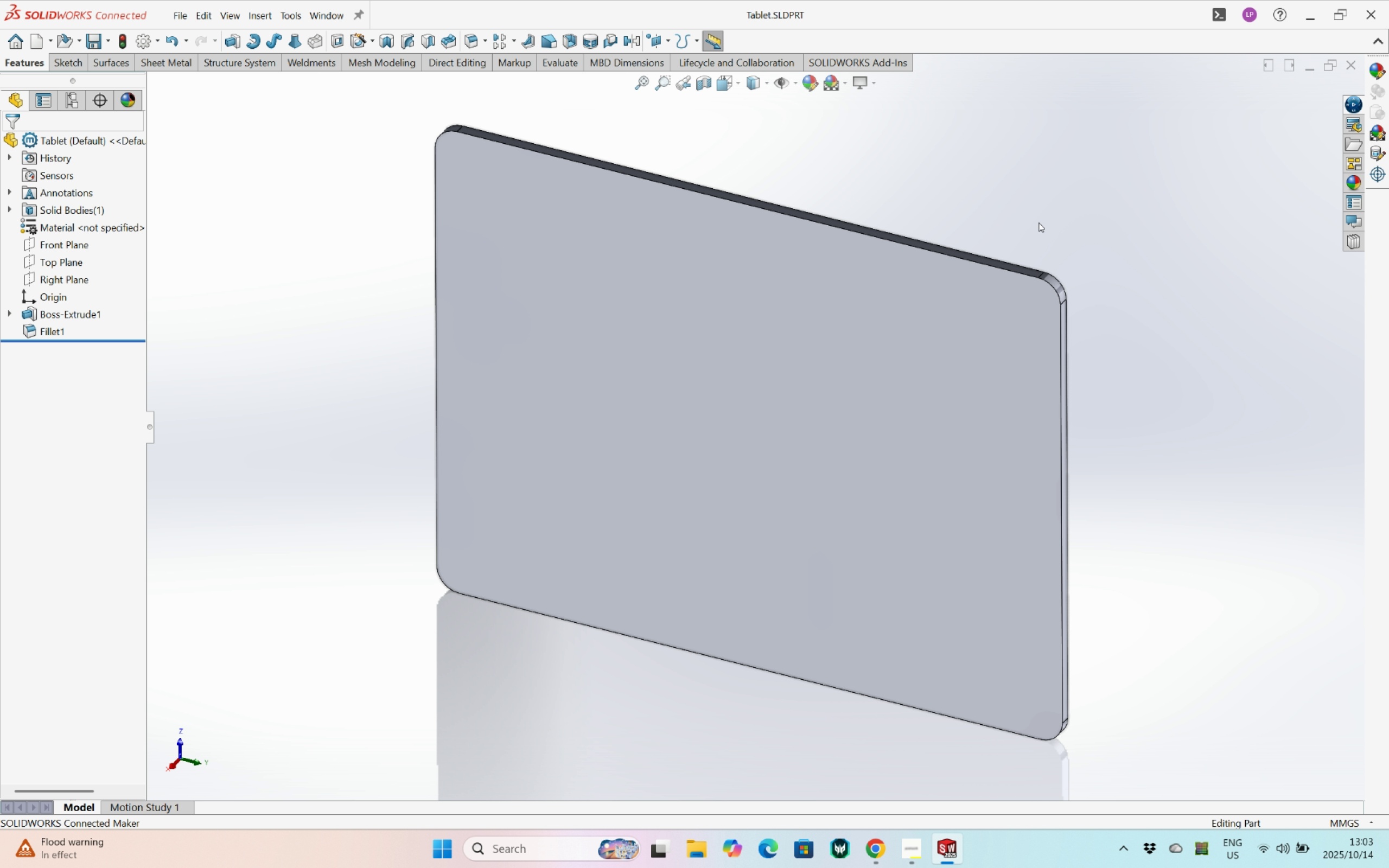 
key(Control+S)
 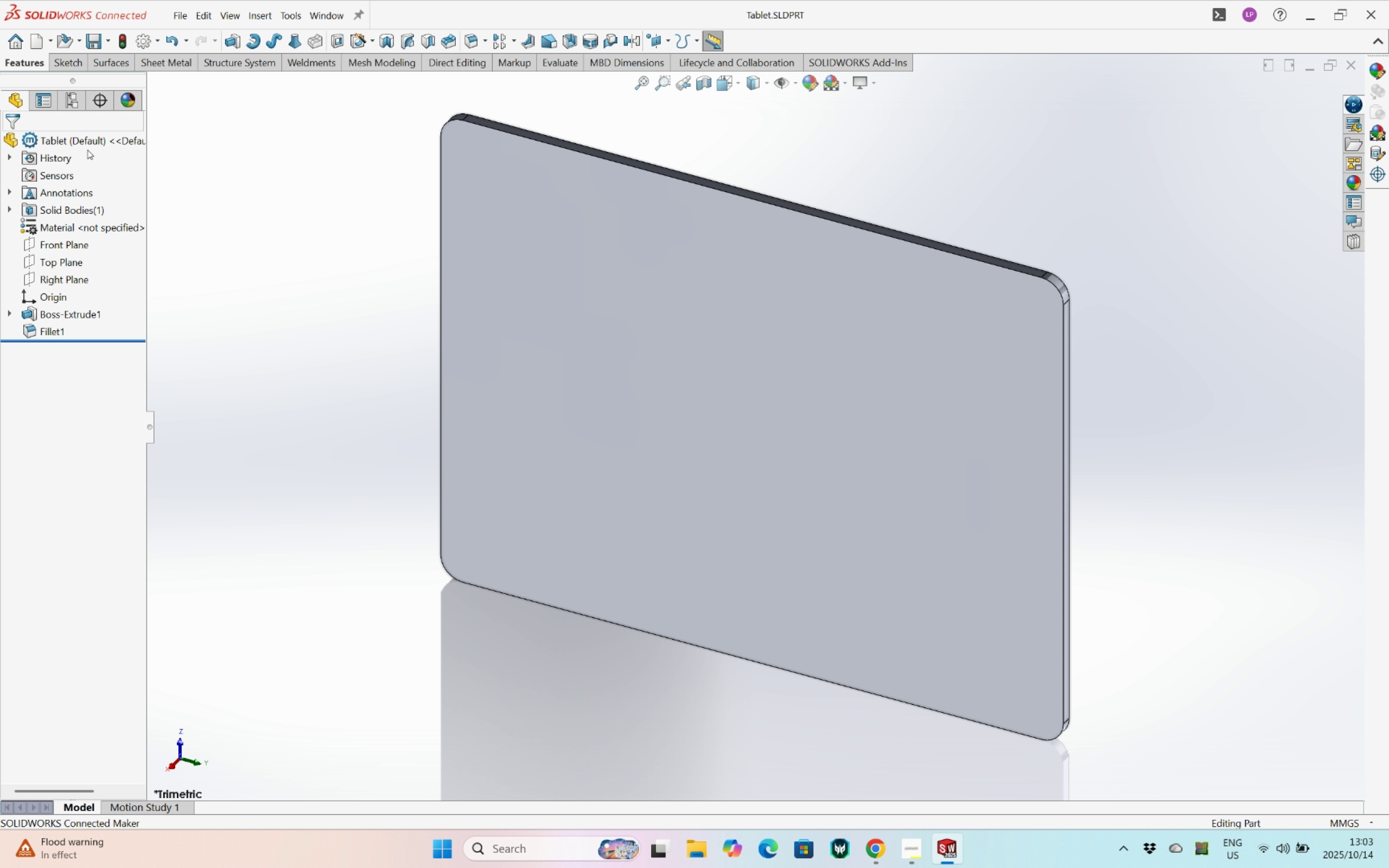 
right_click([93, 141])
 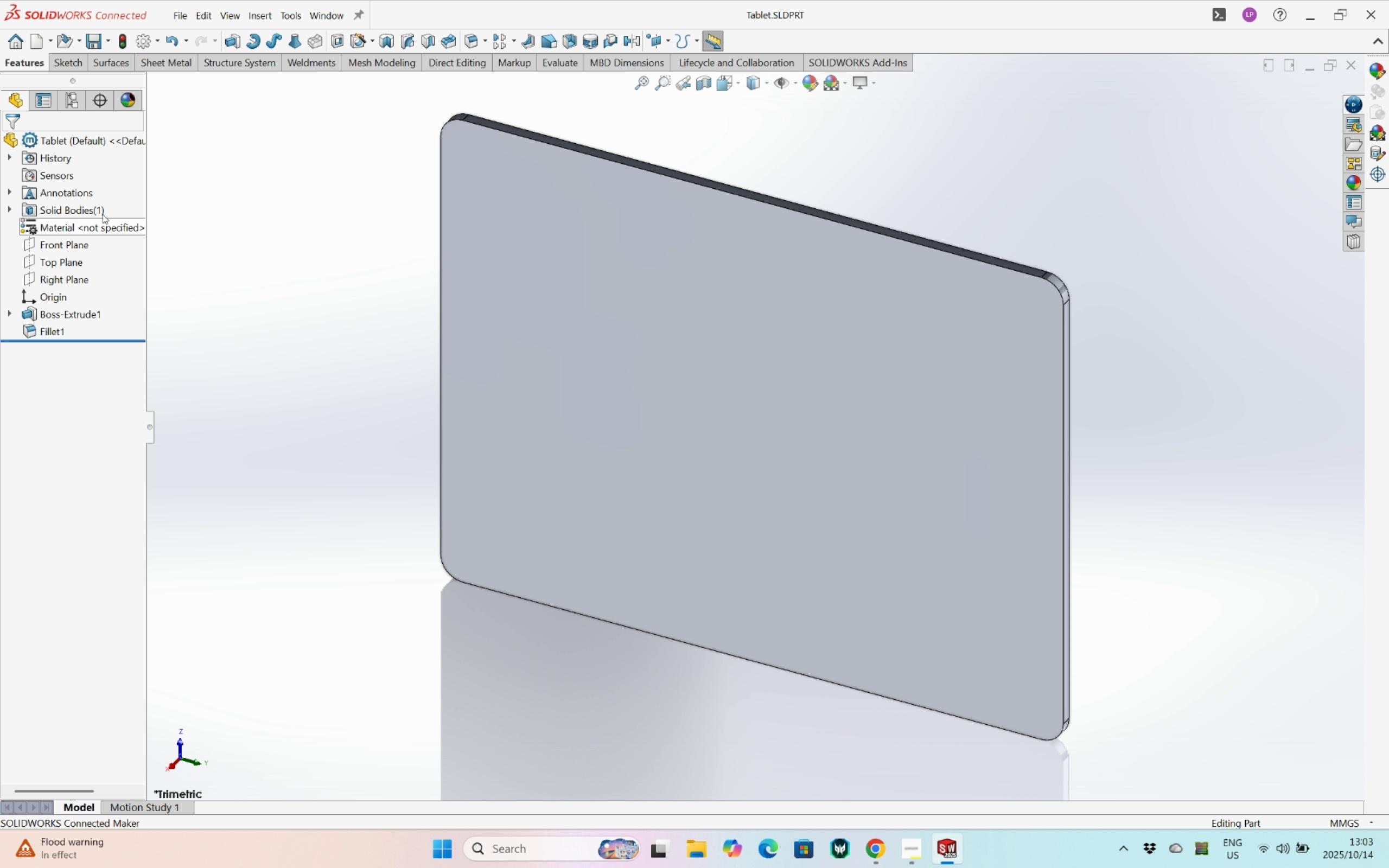 
right_click([85, 142])
 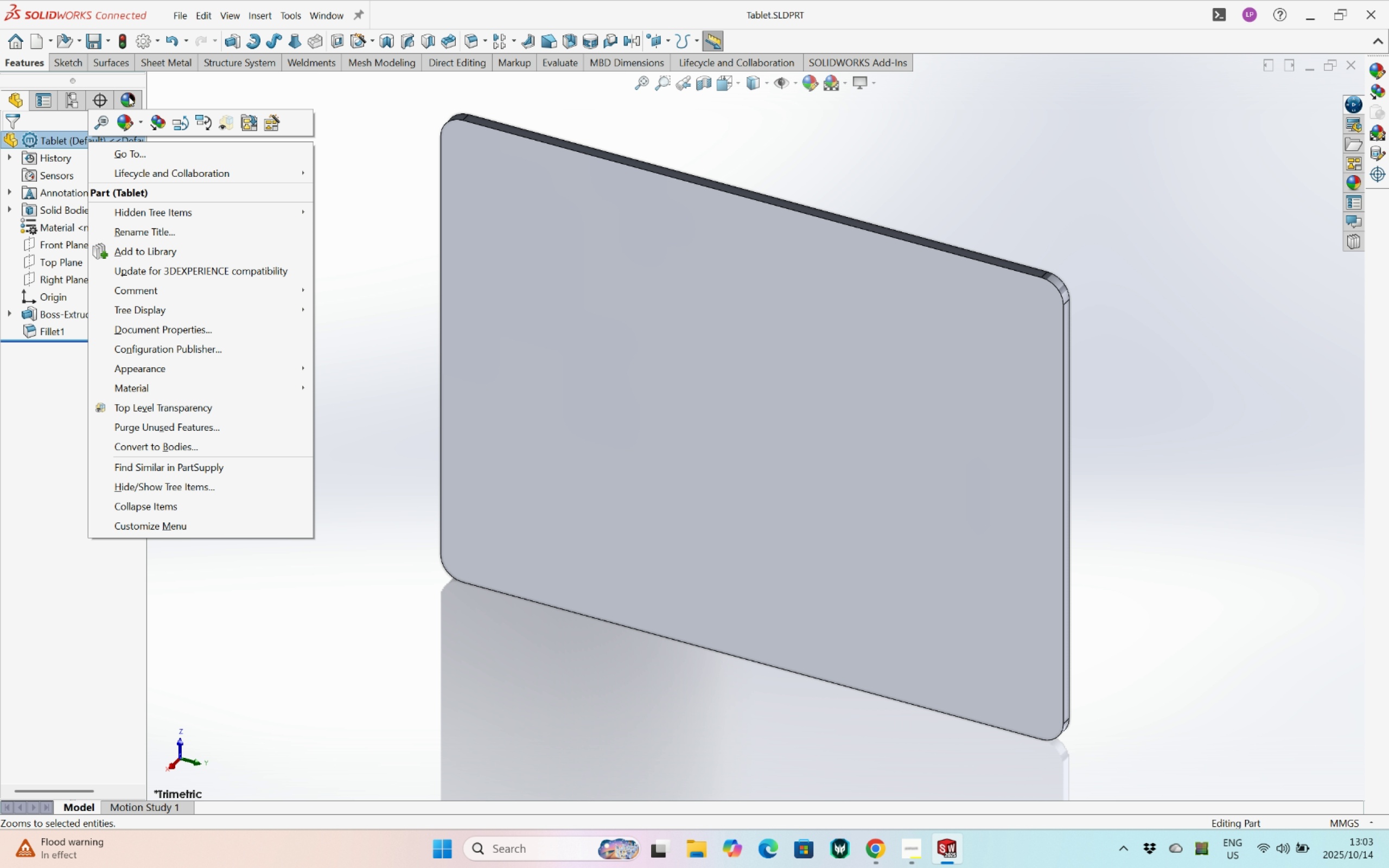 
left_click([129, 97])
 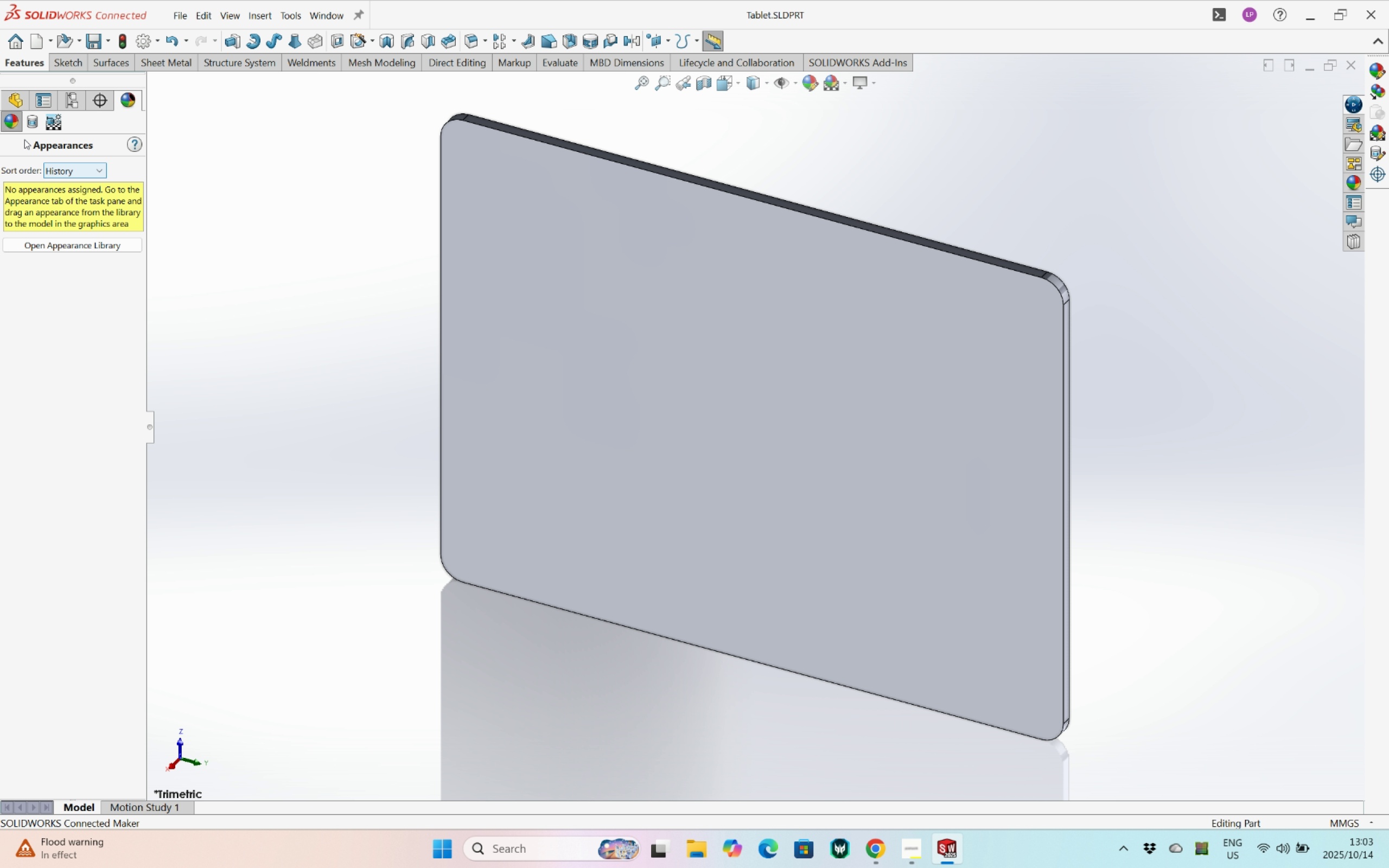 
left_click([11, 122])
 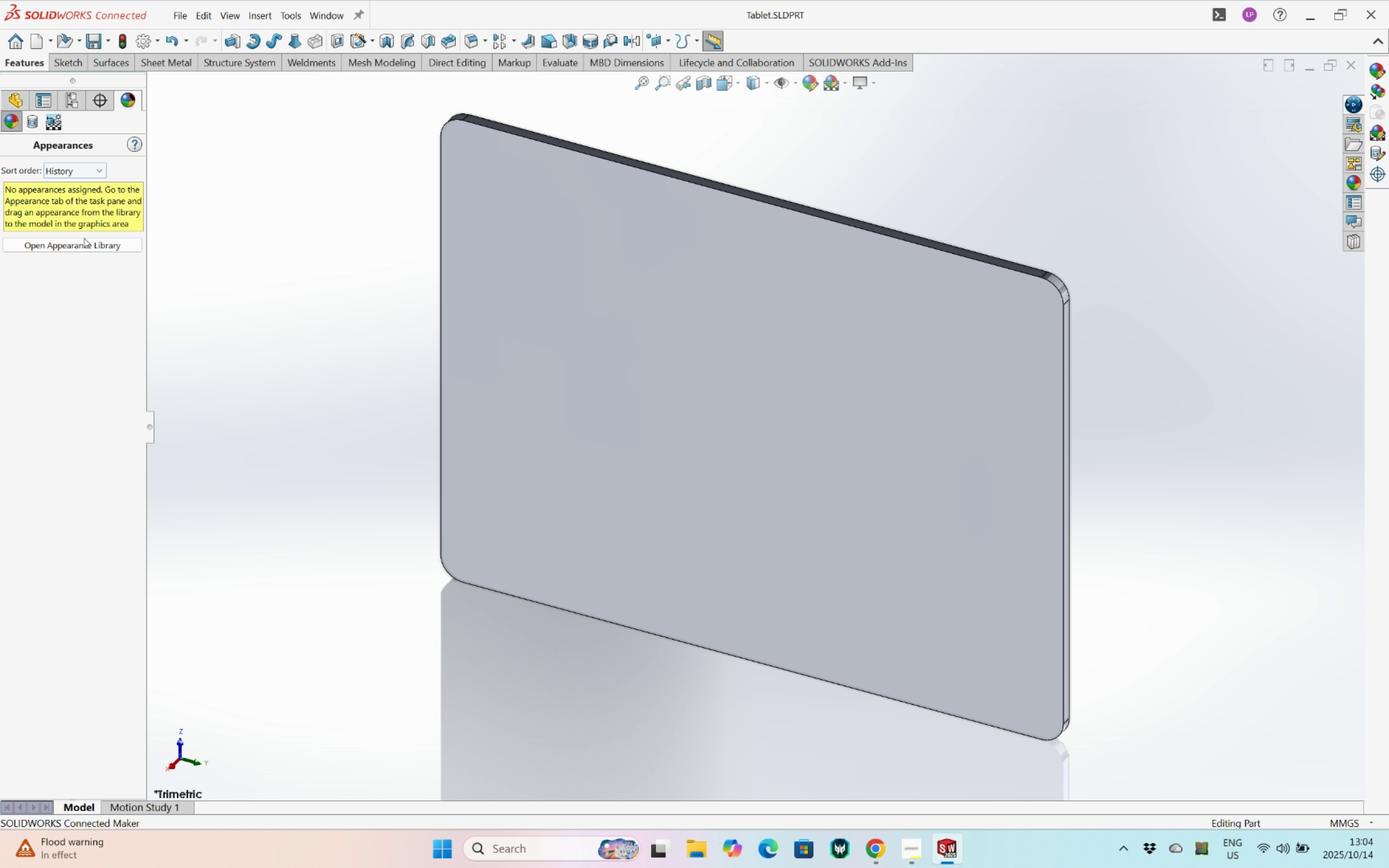 
left_click([80, 245])
 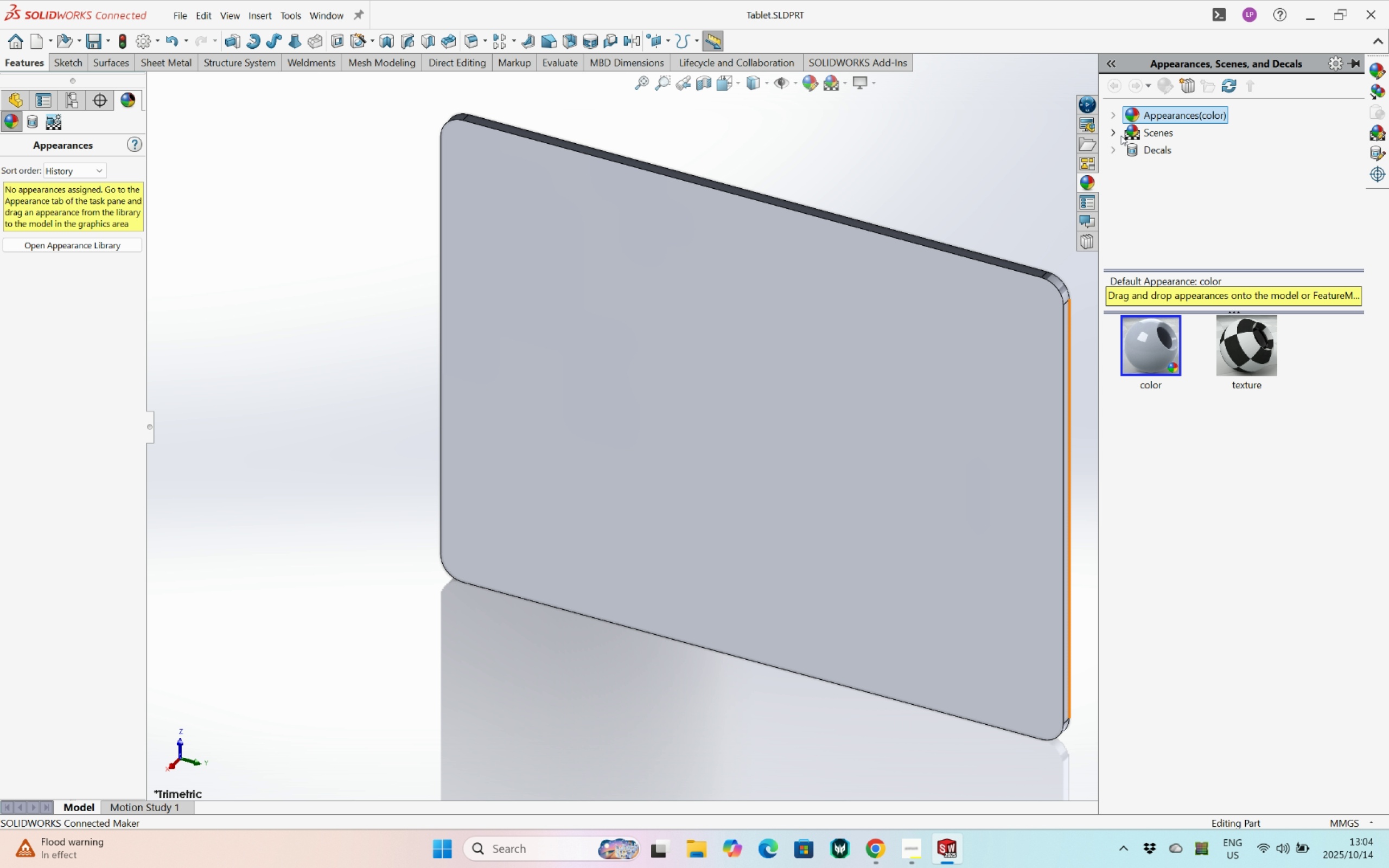 
left_click([1117, 118])
 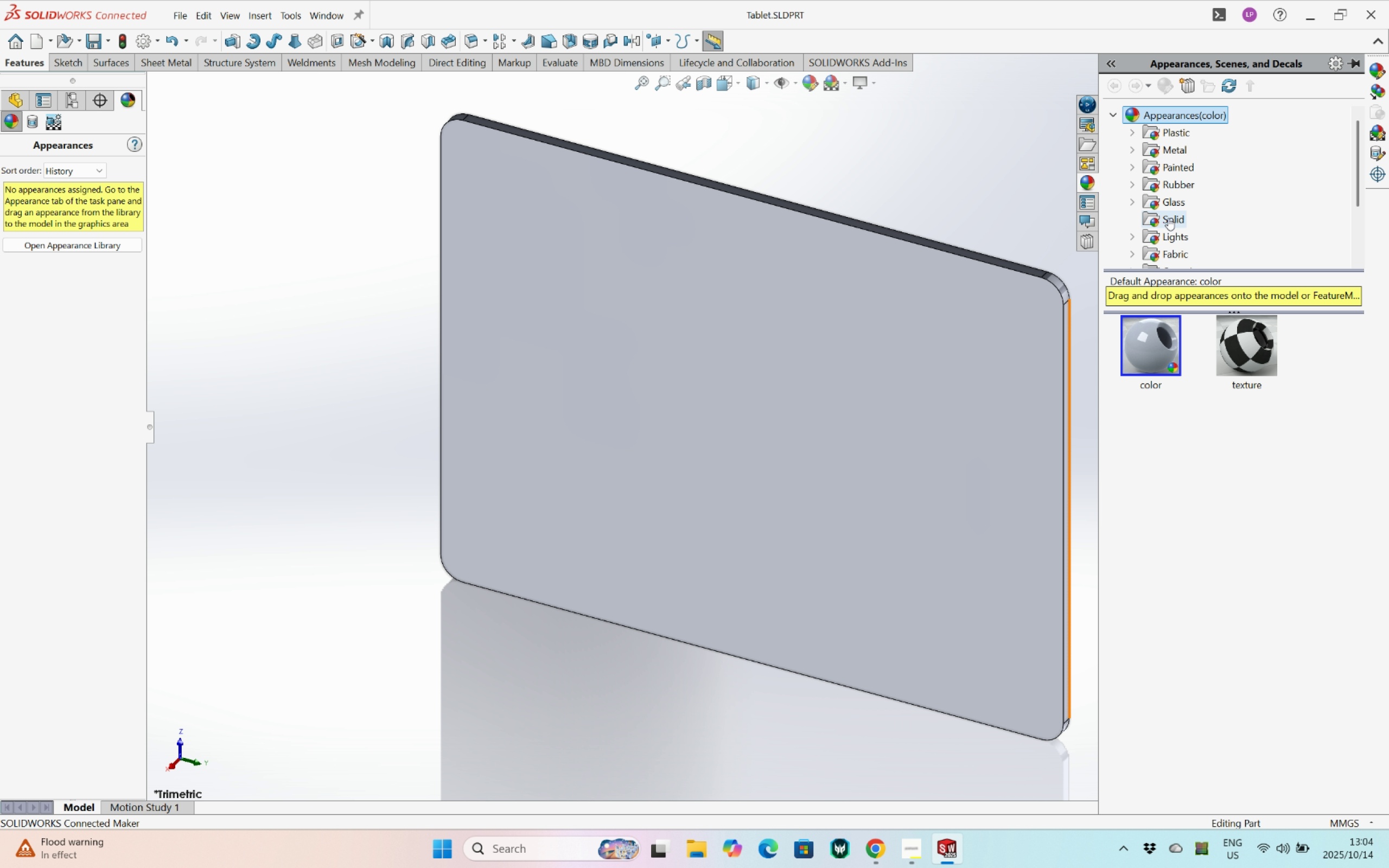 
left_click([1168, 218])
 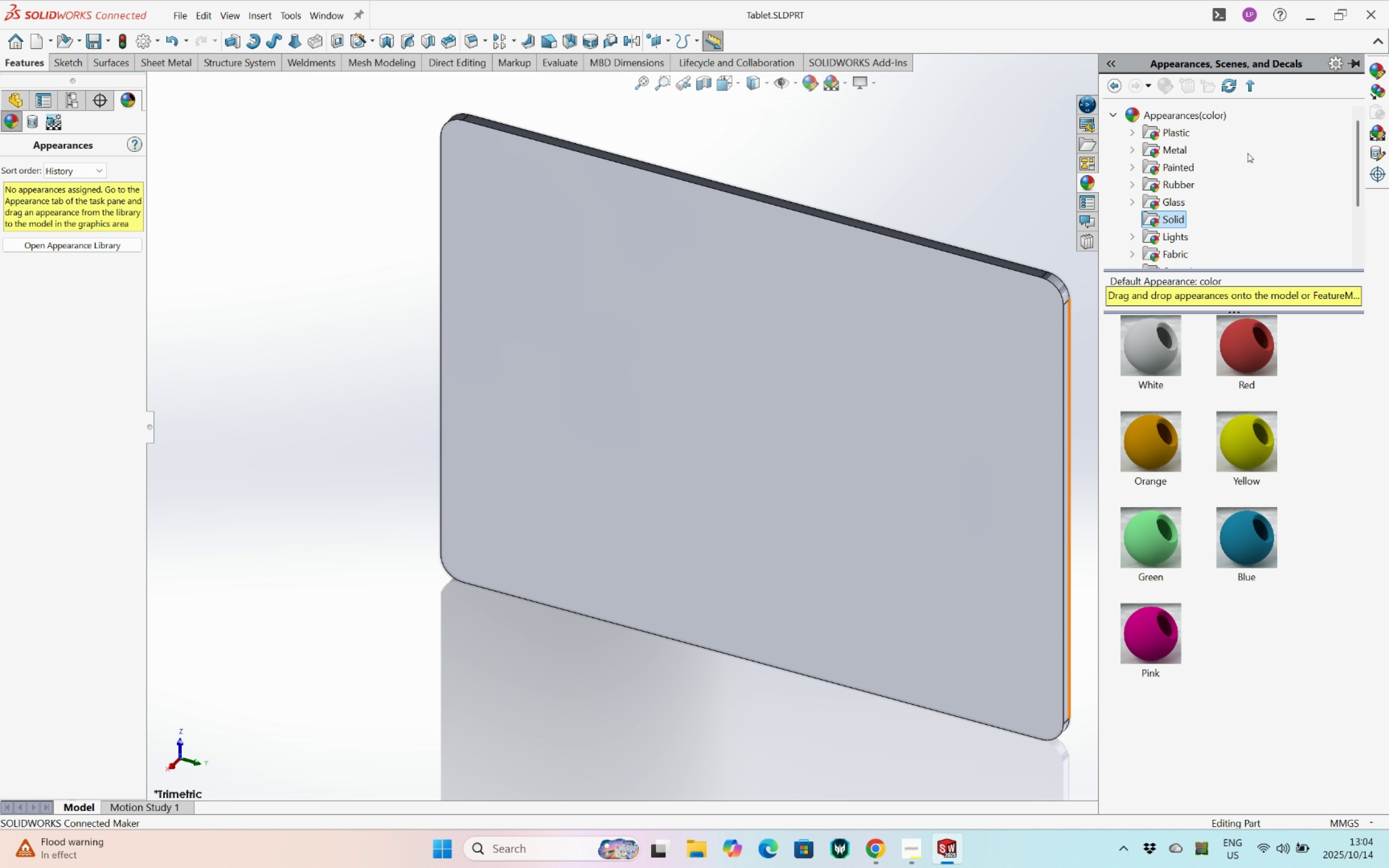 
scroll: coordinate [1247, 166], scroll_direction: down, amount: 2.0
 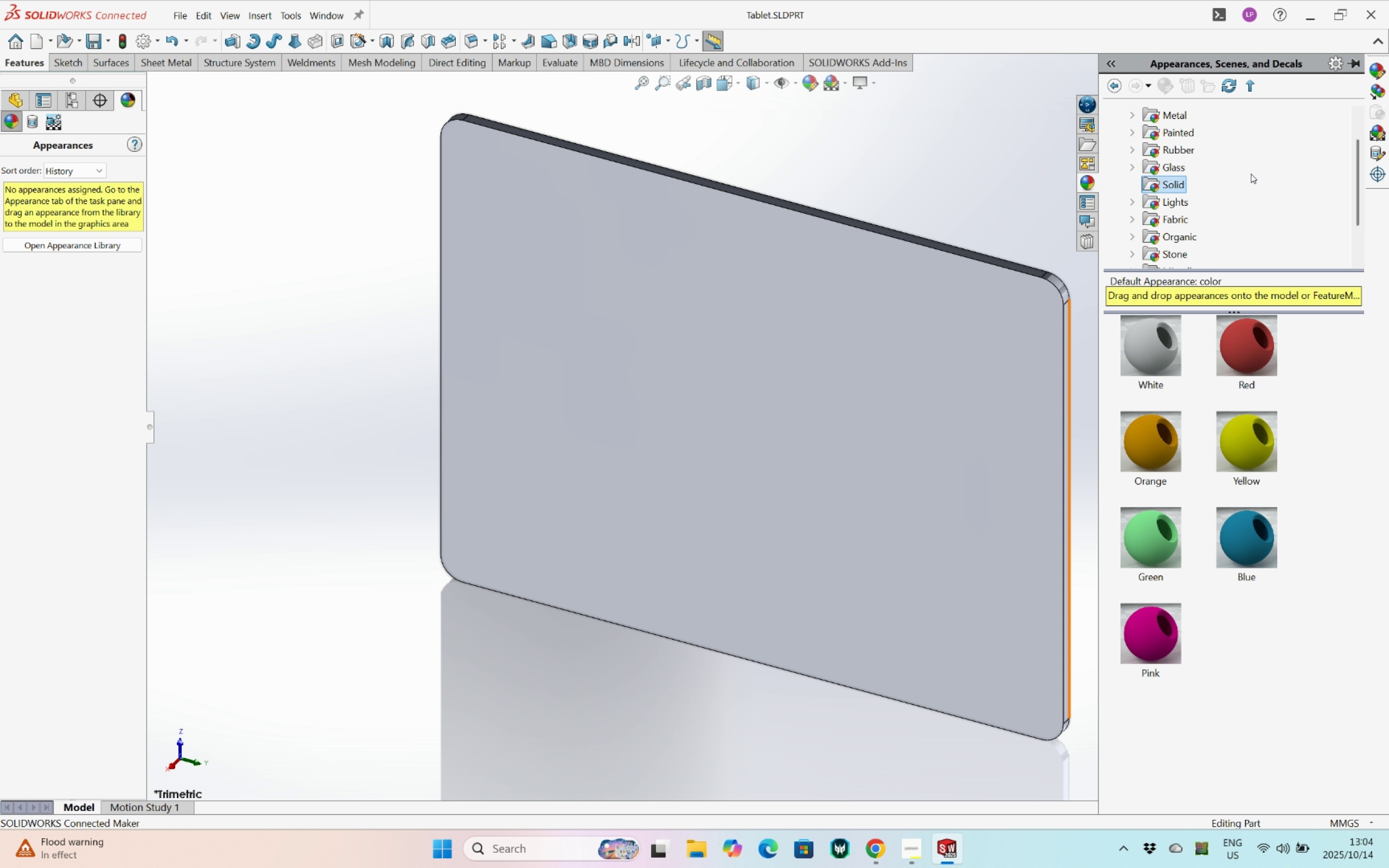 
scroll: coordinate [1193, 220], scroll_direction: up, amount: 2.0
 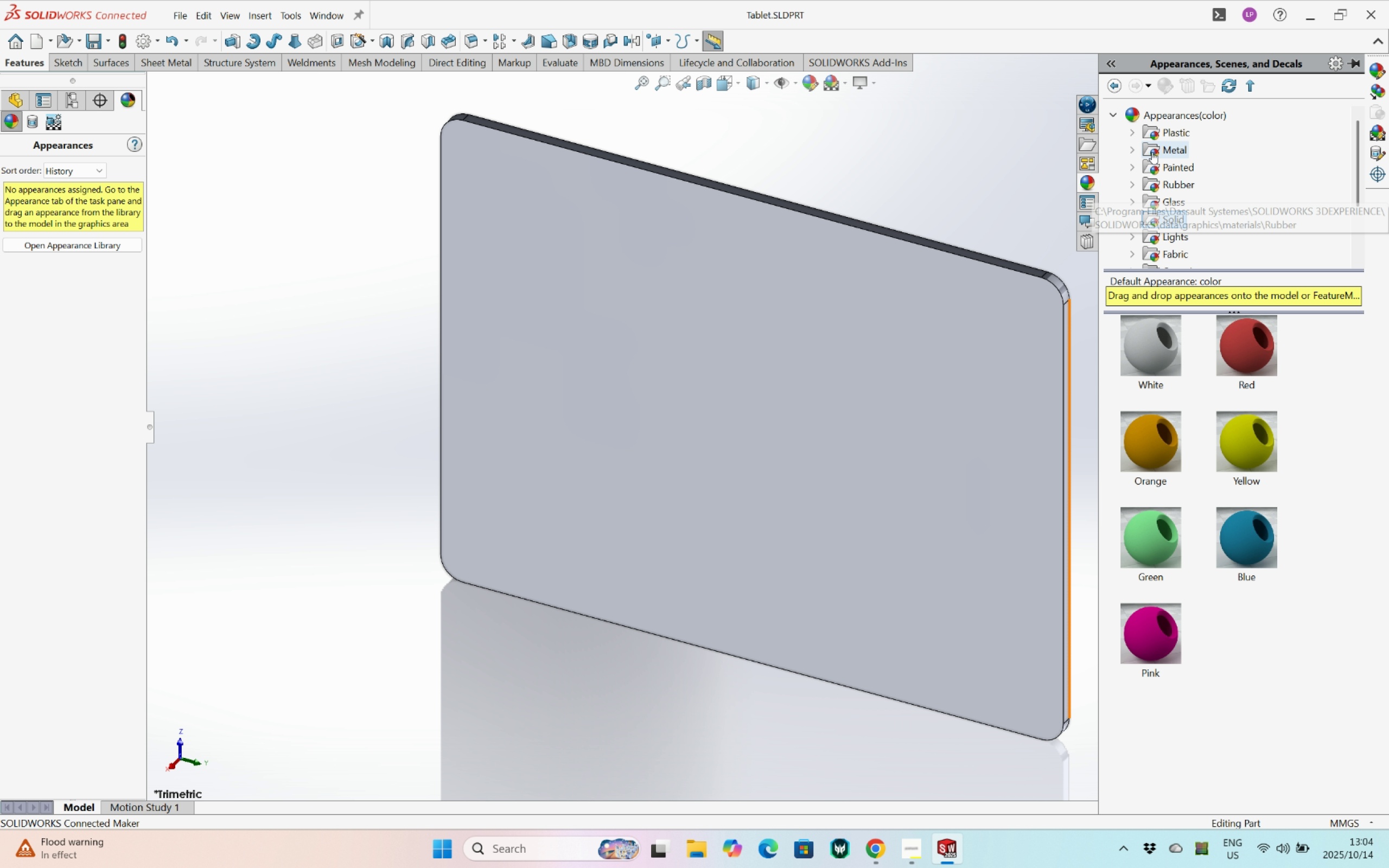 
left_click([1133, 129])
 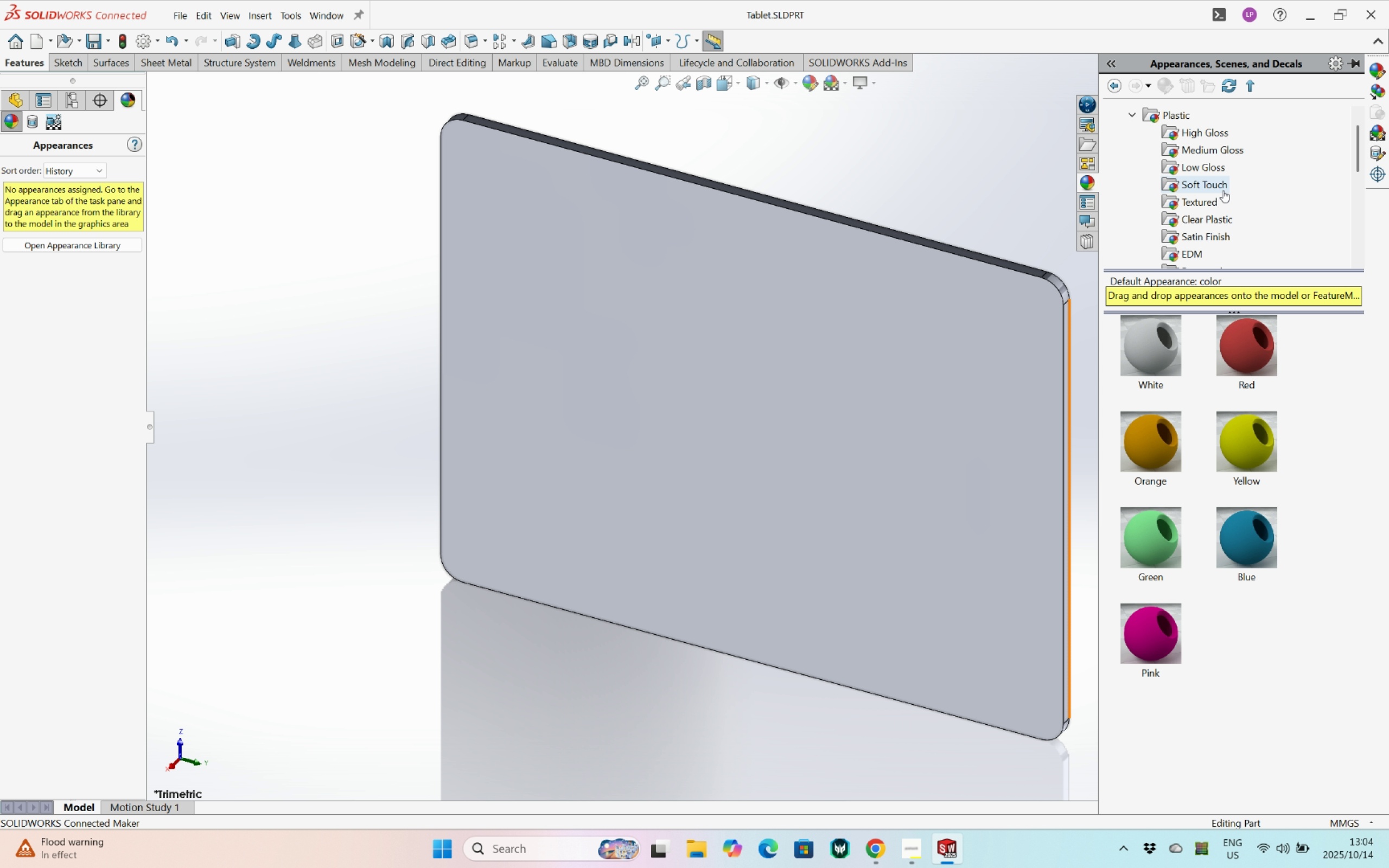 
left_click([1217, 183])
 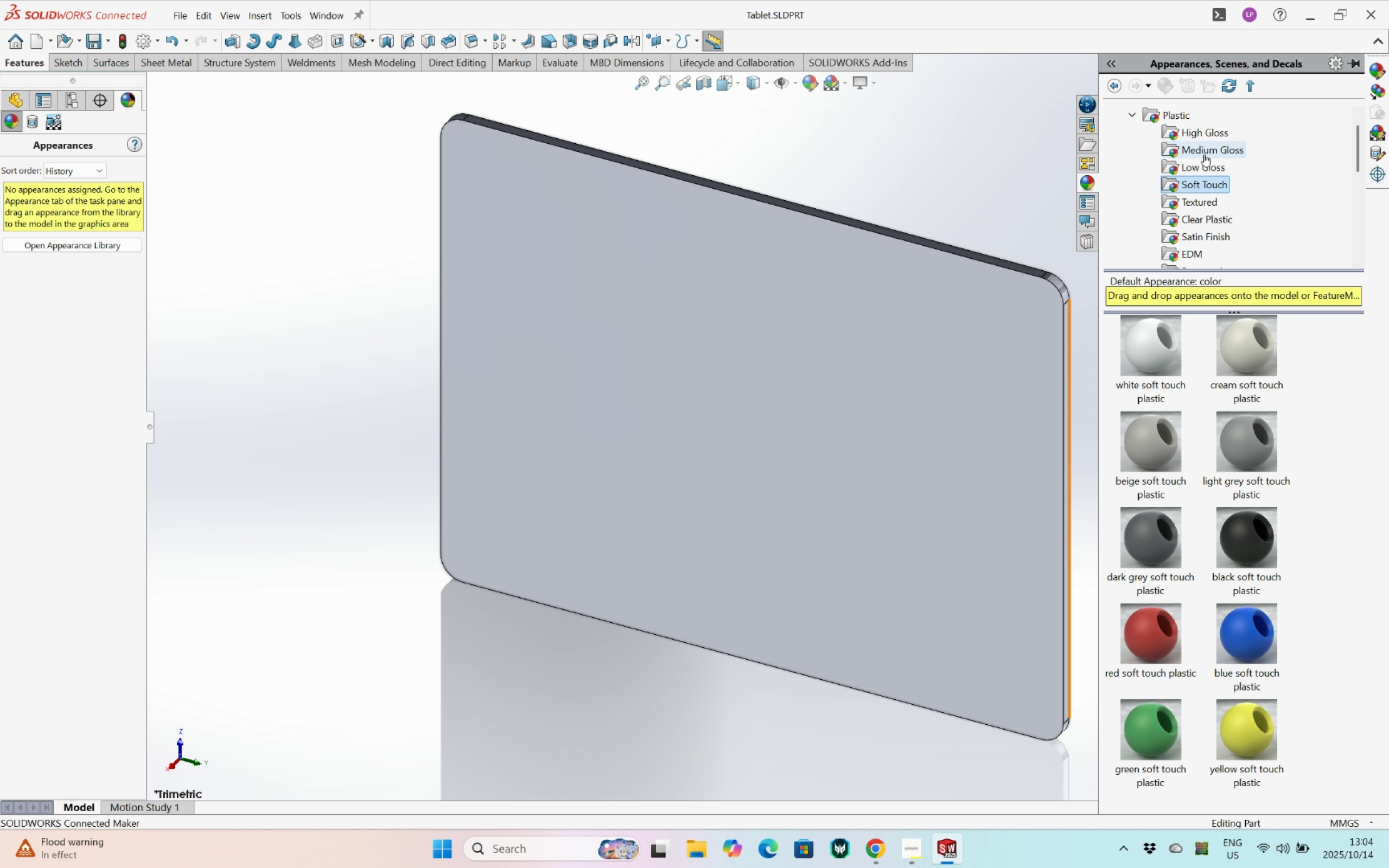 
left_click([1204, 155])
 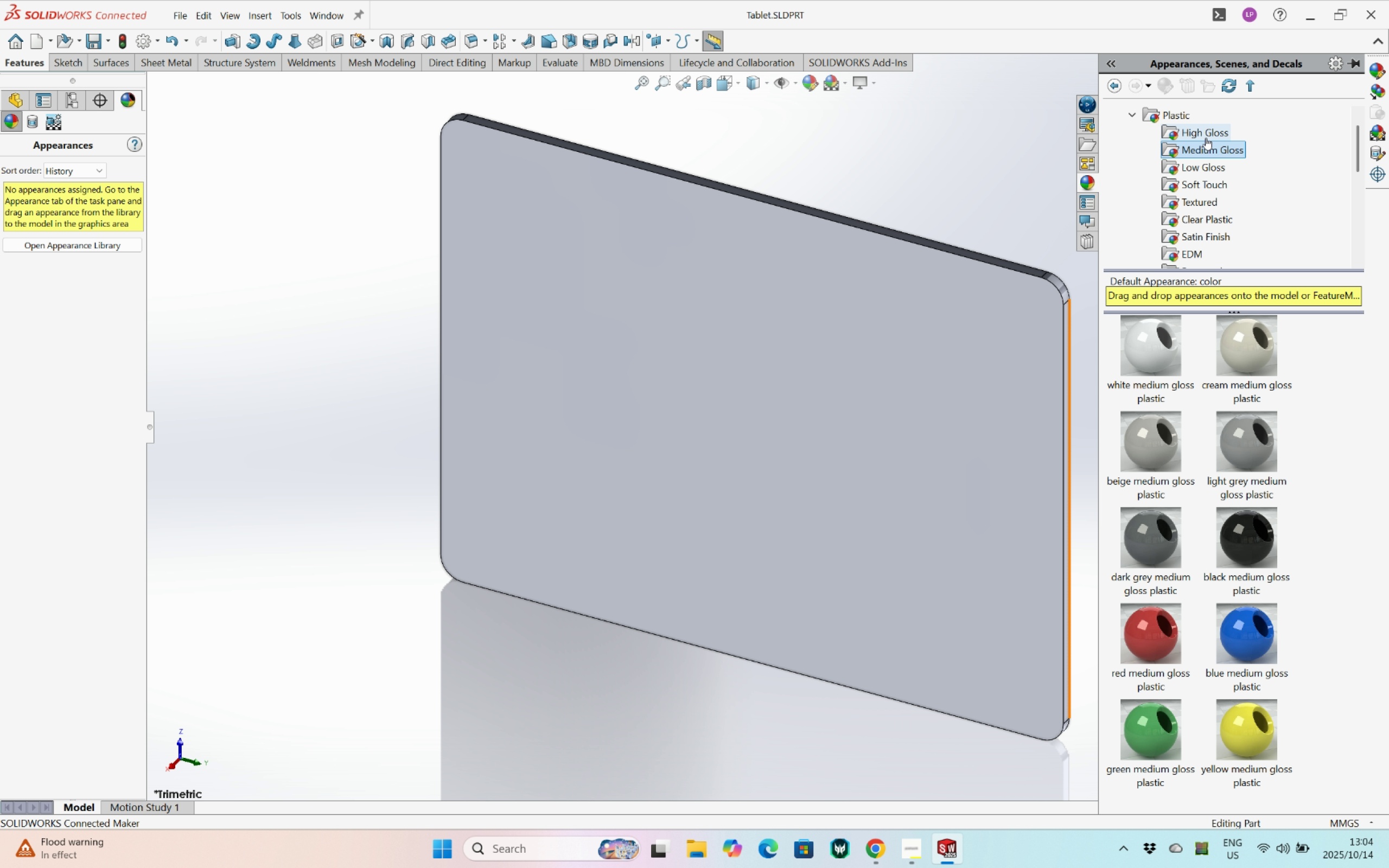 
left_click([1206, 134])
 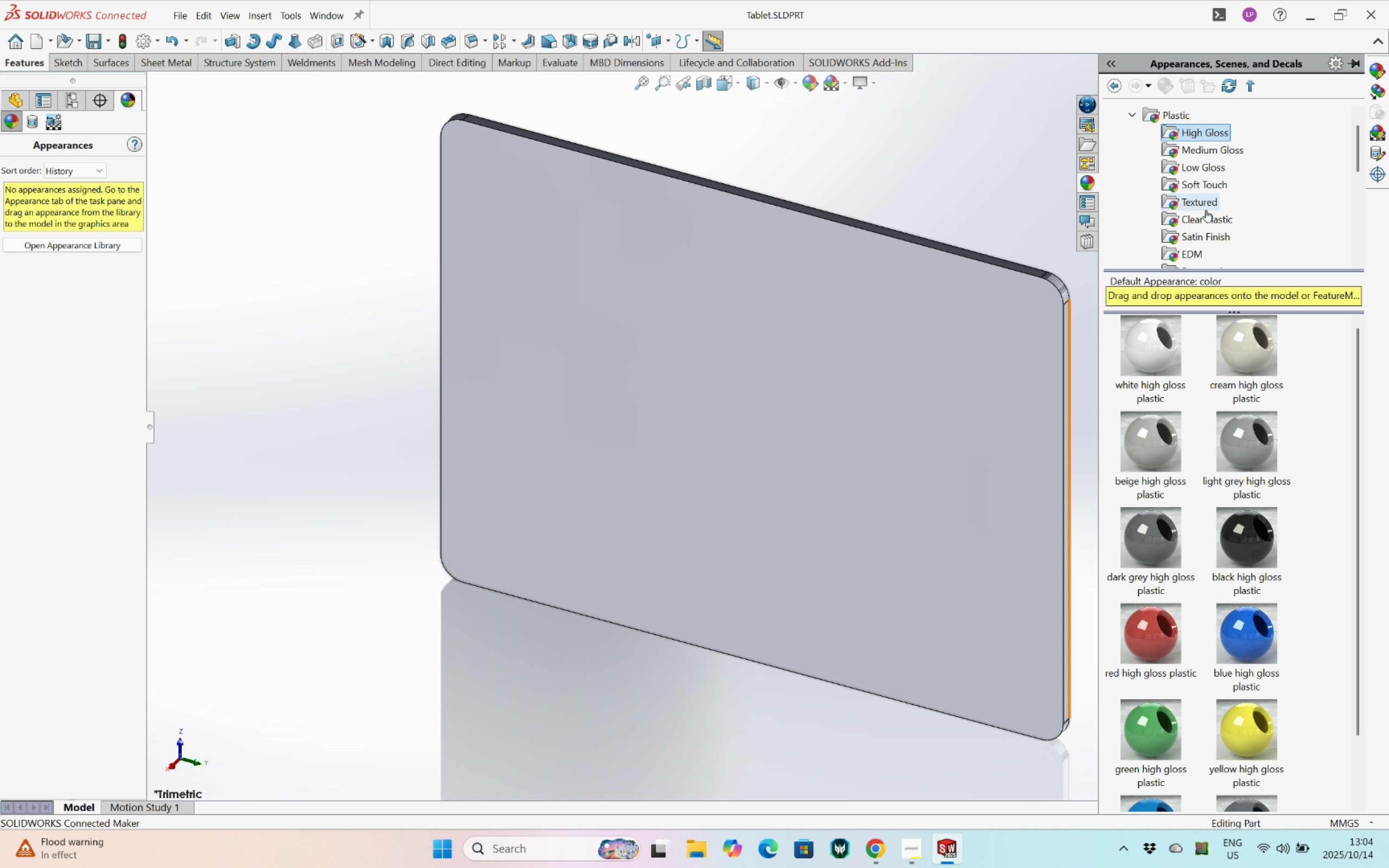 
left_click([1206, 210])
 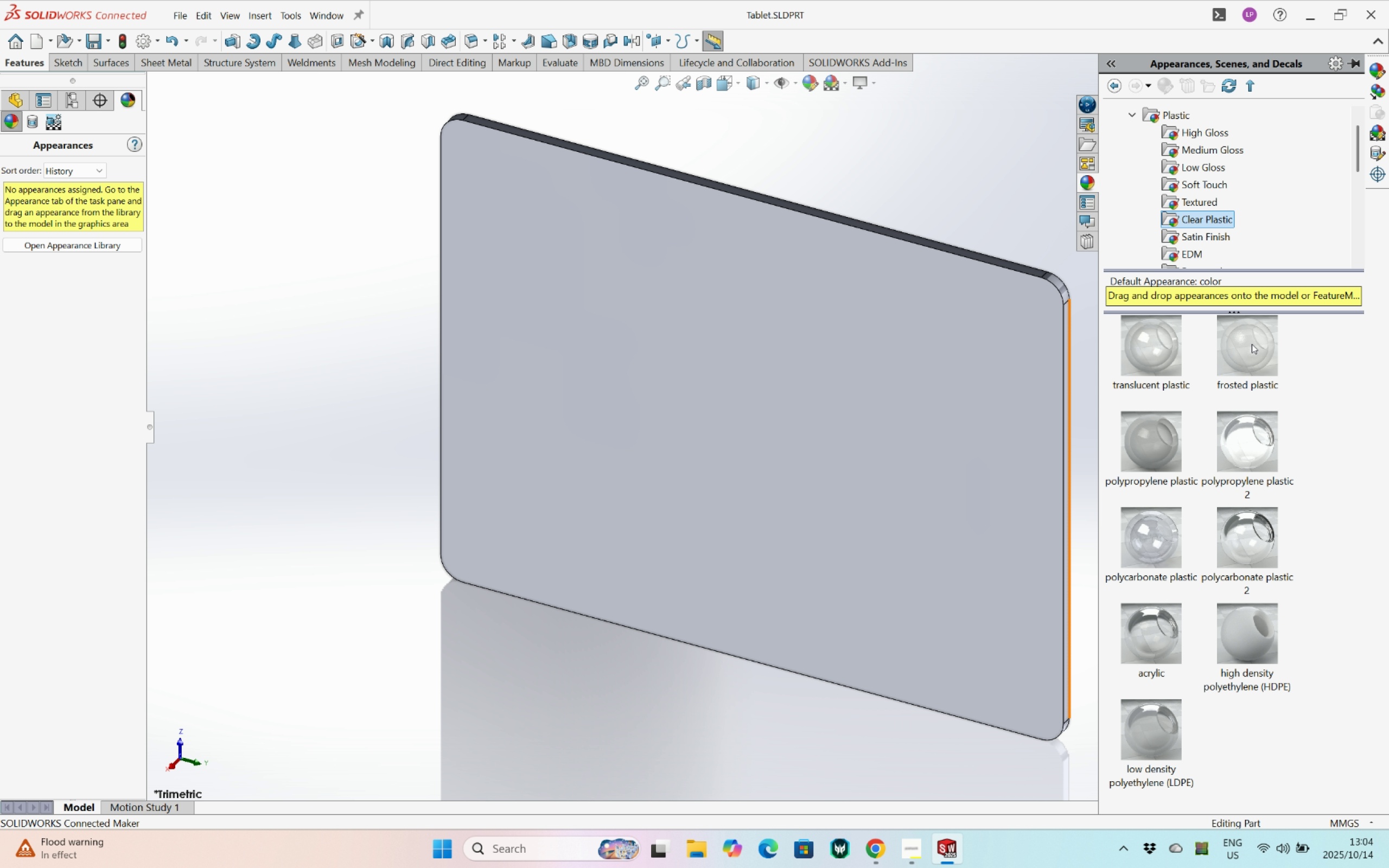 
left_click_drag(start_coordinate=[1252, 348], to_coordinate=[886, 394])
 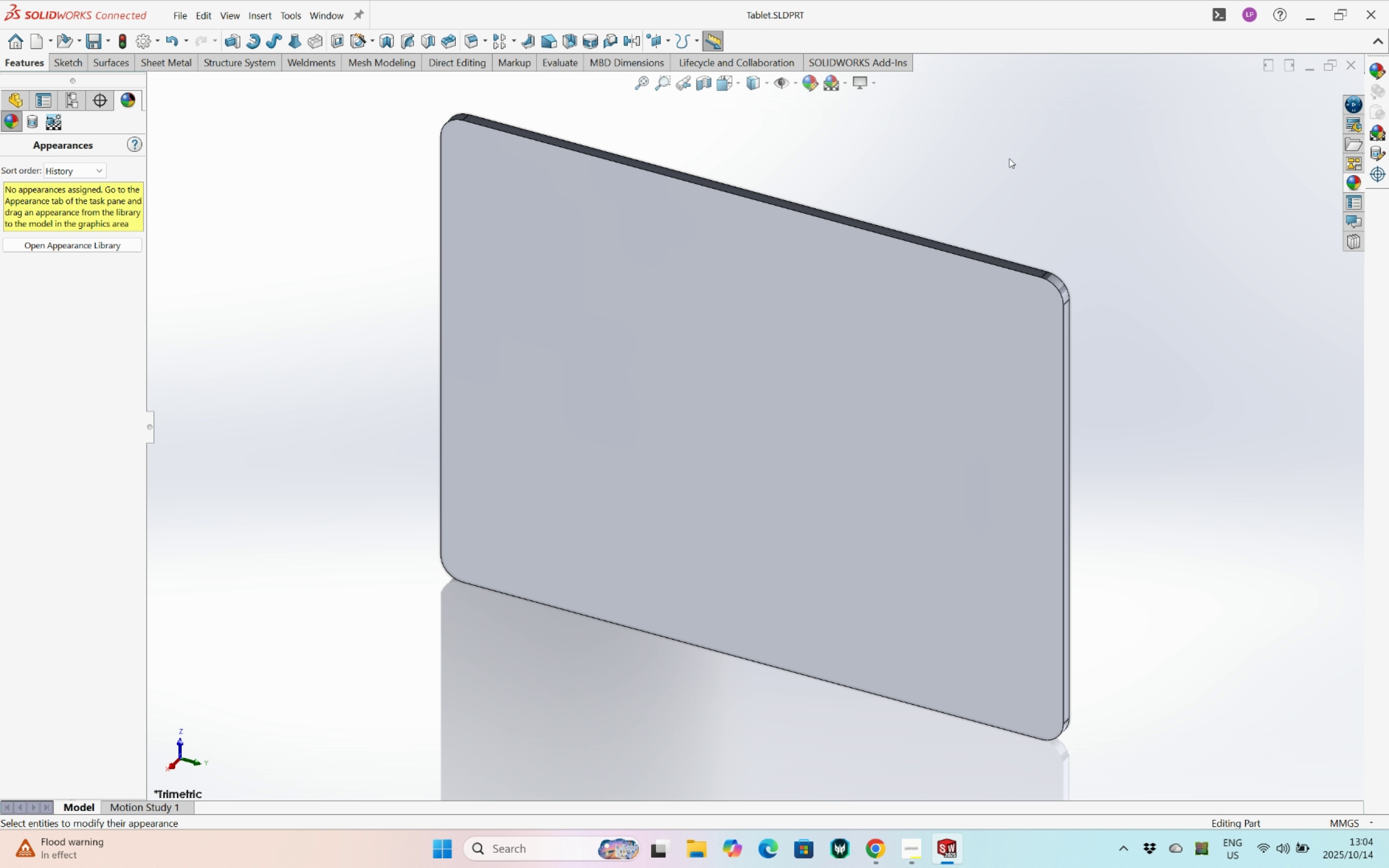 
left_click([1023, 151])
 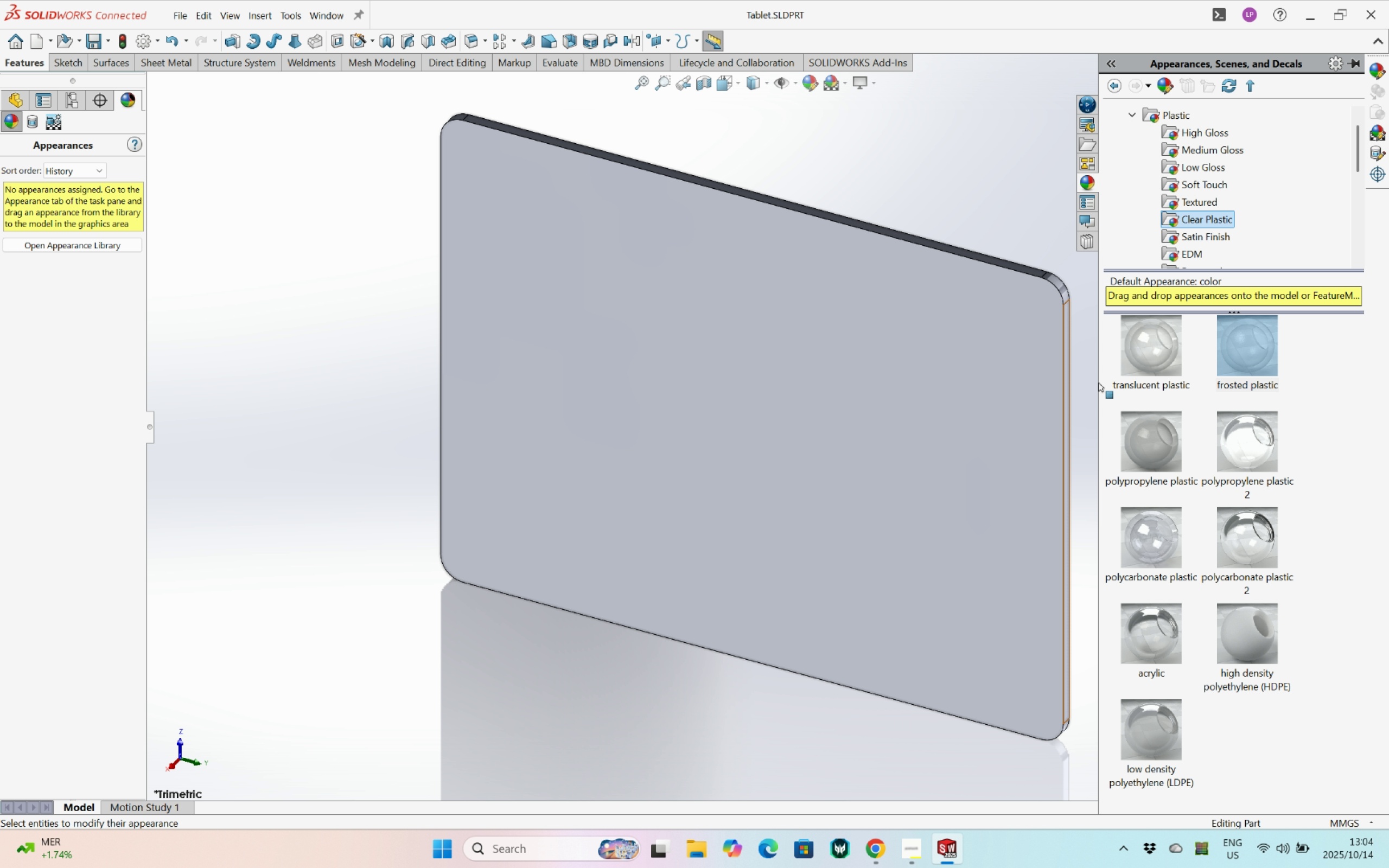 
wait(9.8)
 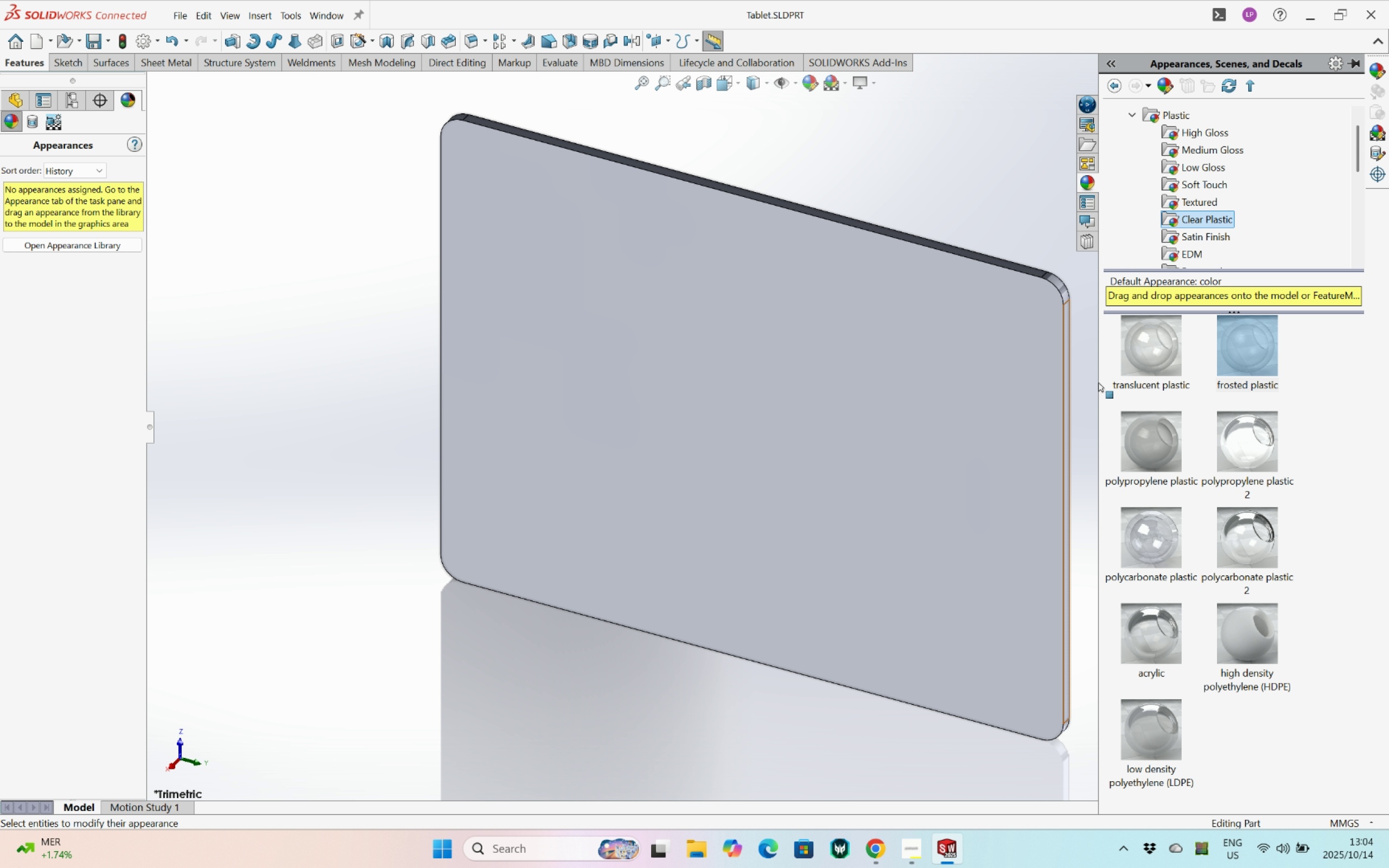 
left_click_drag(start_coordinate=[1161, 642], to_coordinate=[902, 410])
 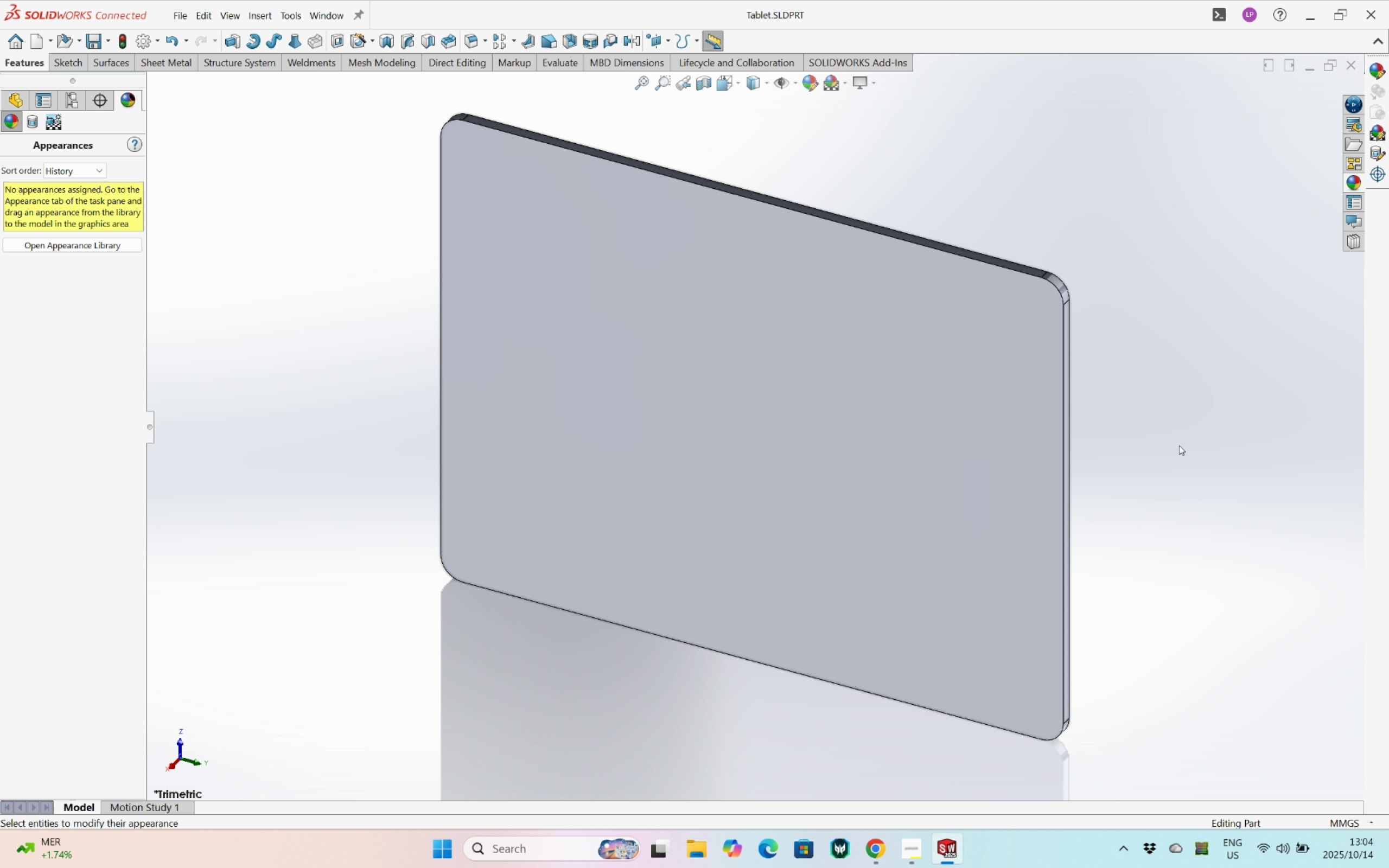 
left_click_drag(start_coordinate=[1179, 445], to_coordinate=[1182, 449])
 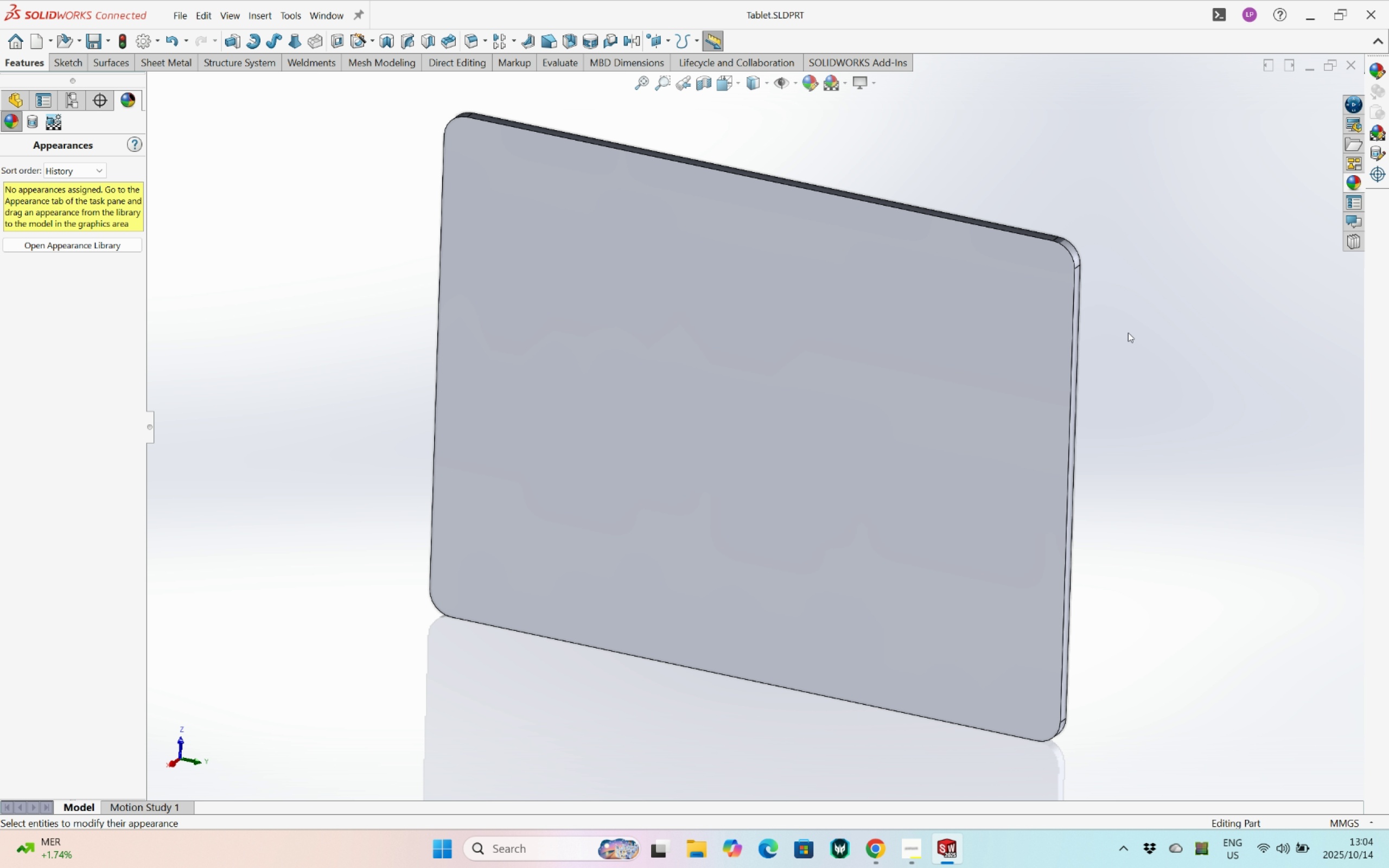 
left_click([337, 293])
 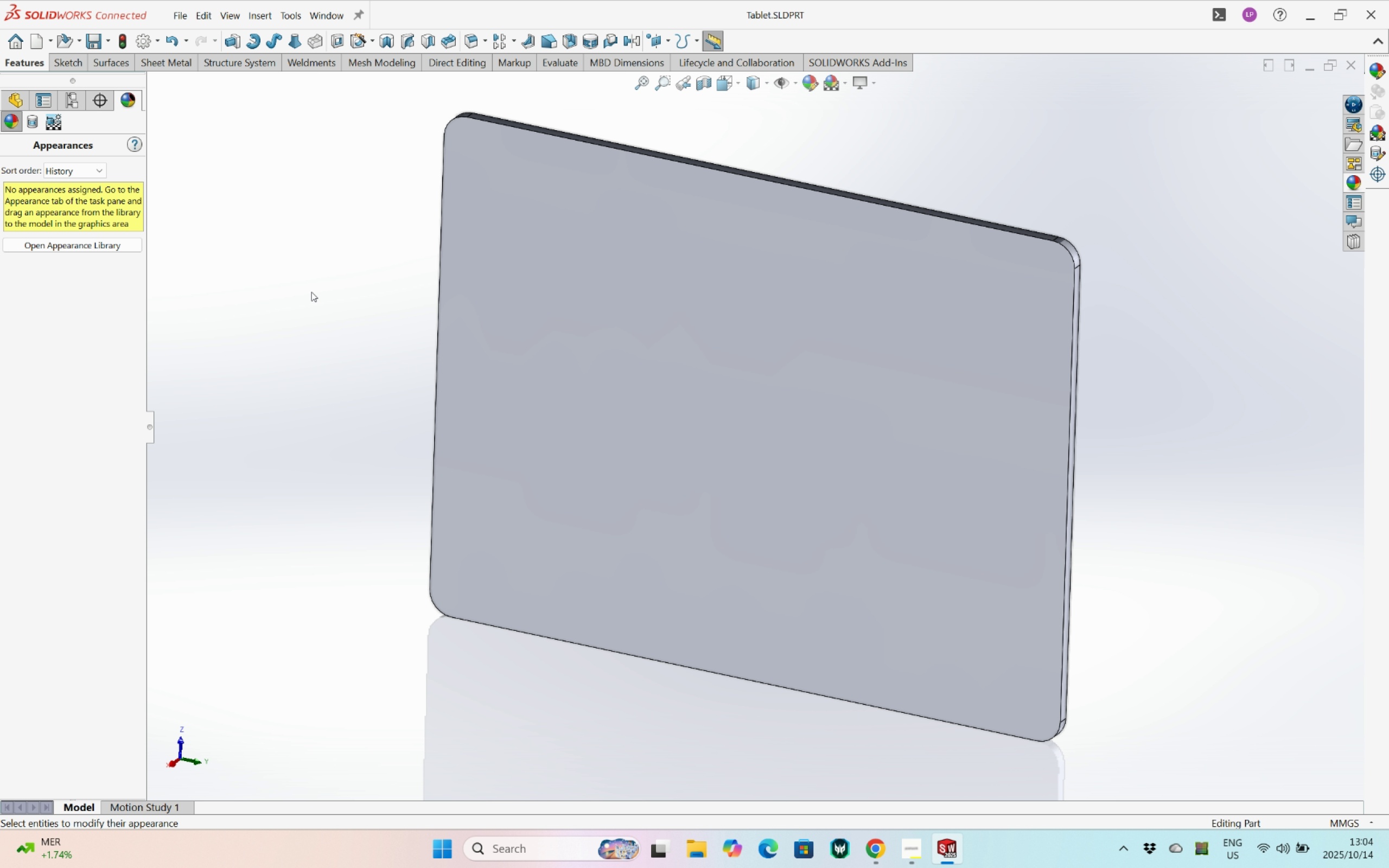 
key(Control+Z)
 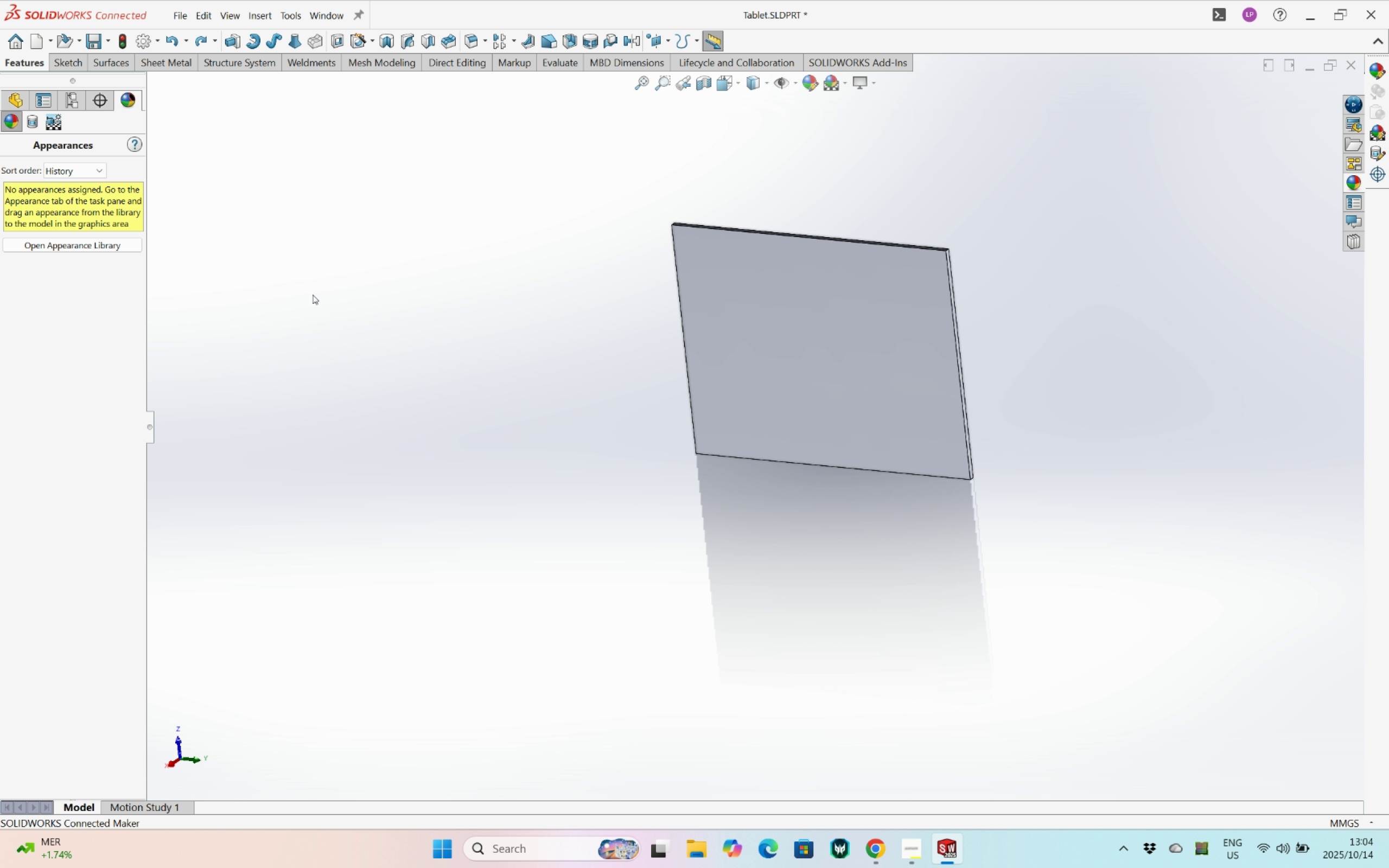 
key(Control+Y)
 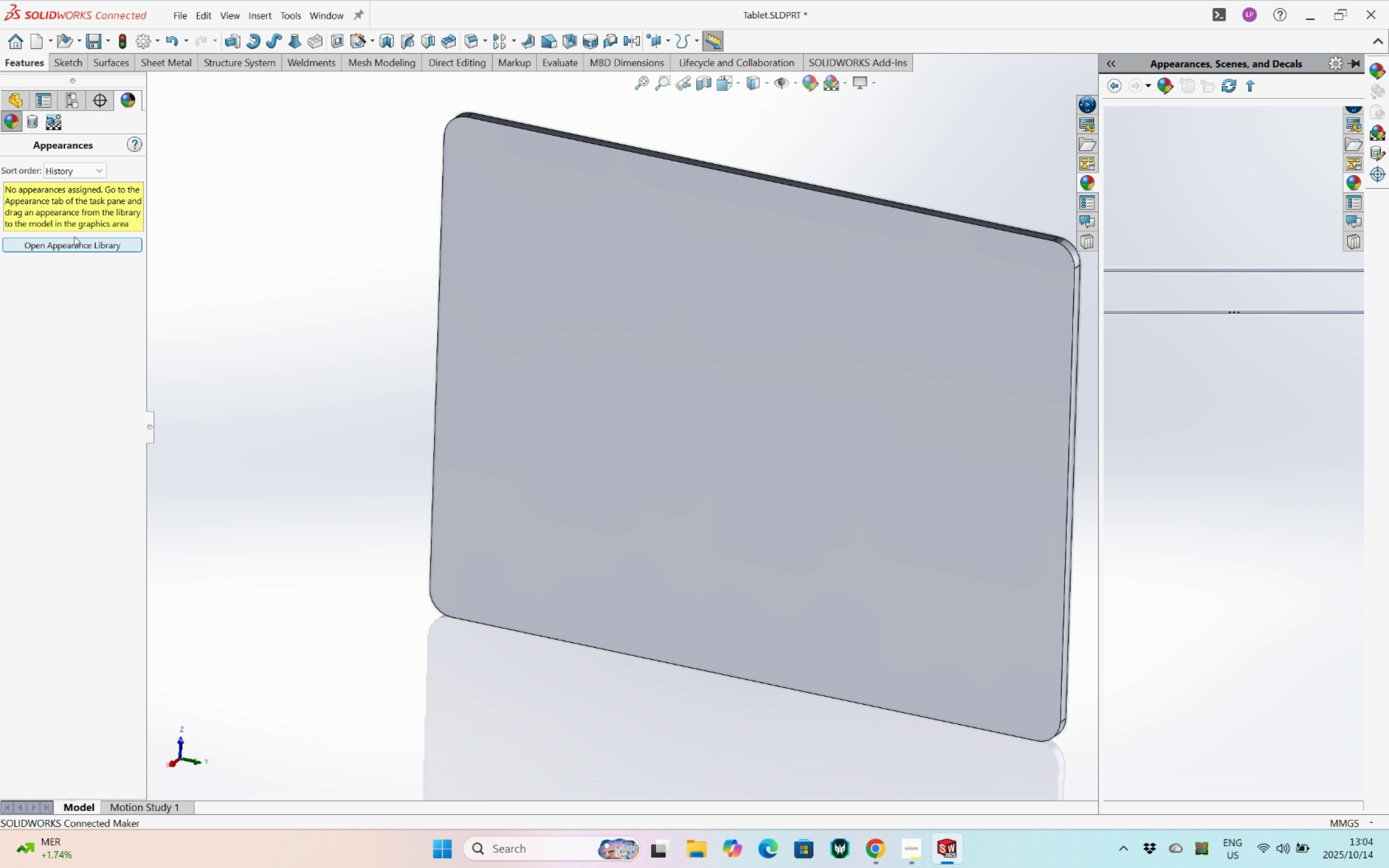 
left_click([16, 102])
 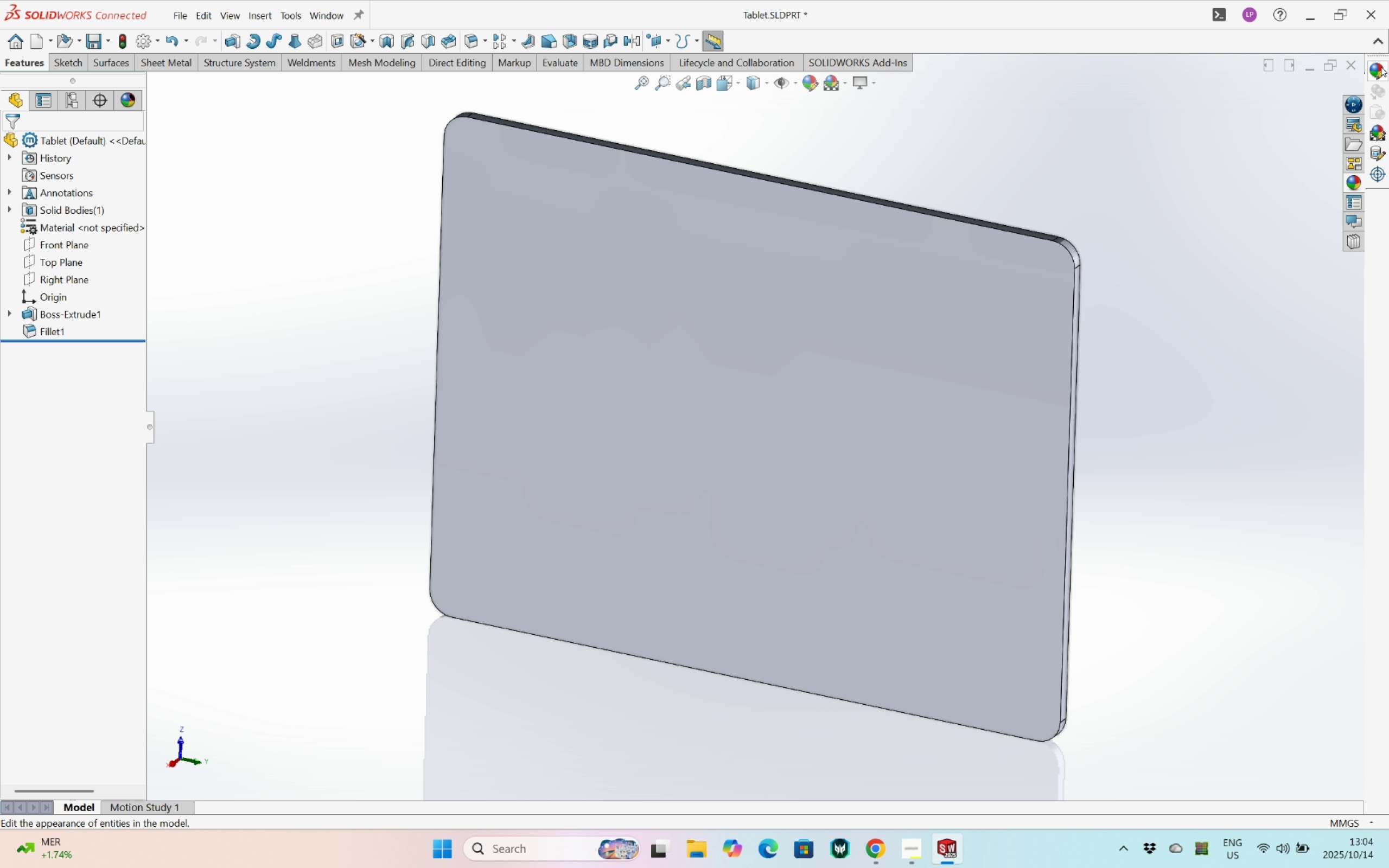 
wait(8.93)
 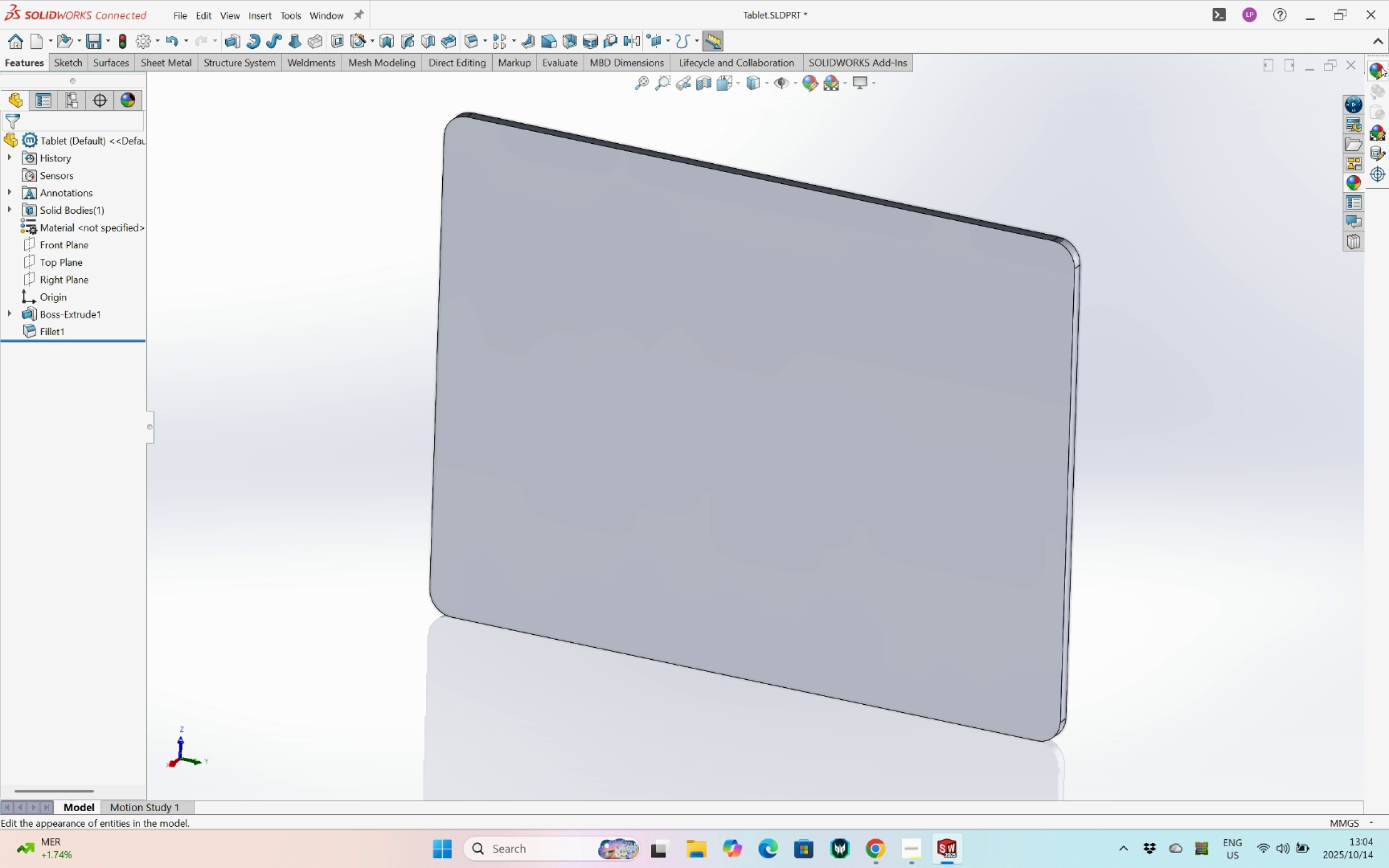 
left_click([1056, 331])
 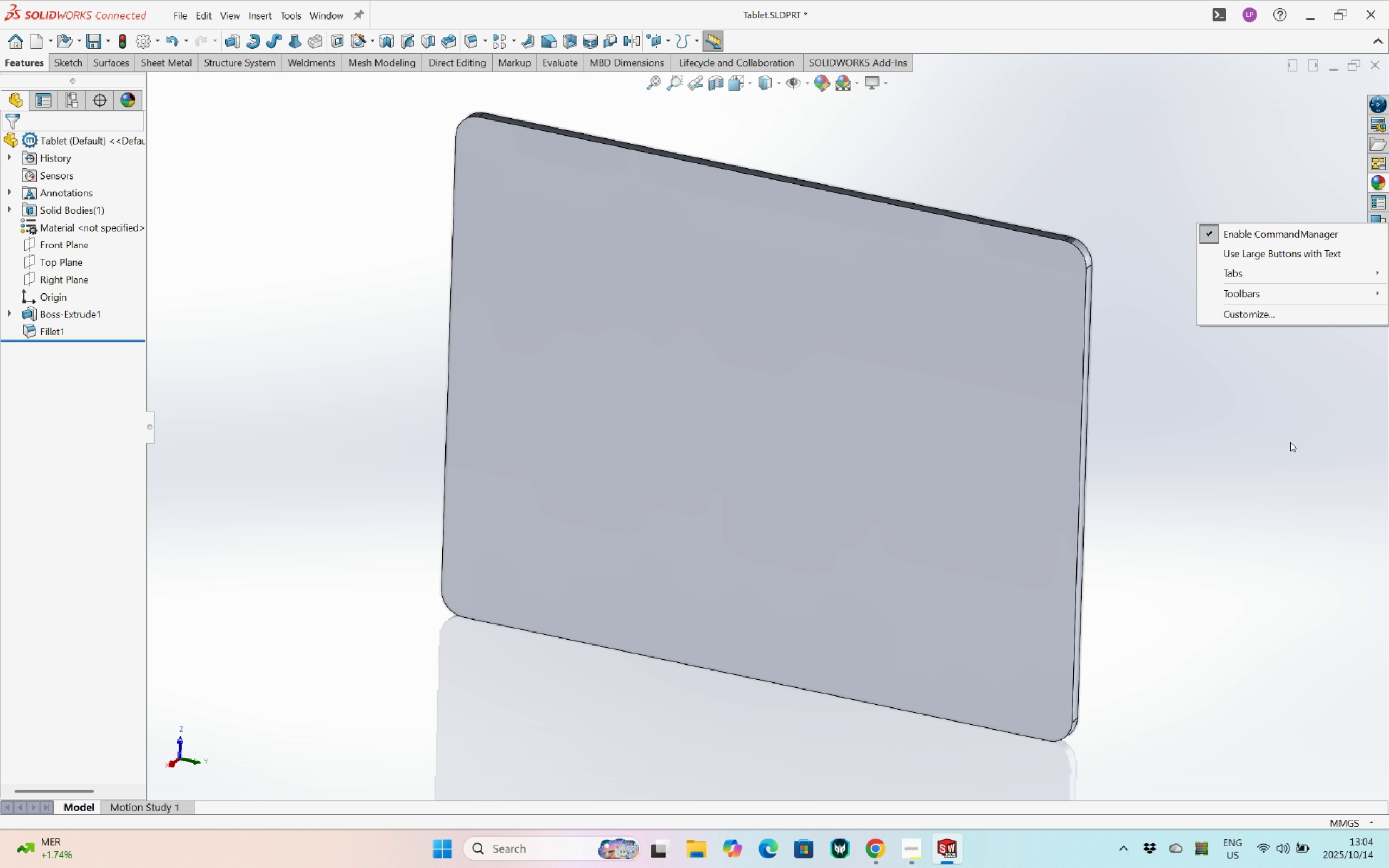 
left_click([1290, 442])
 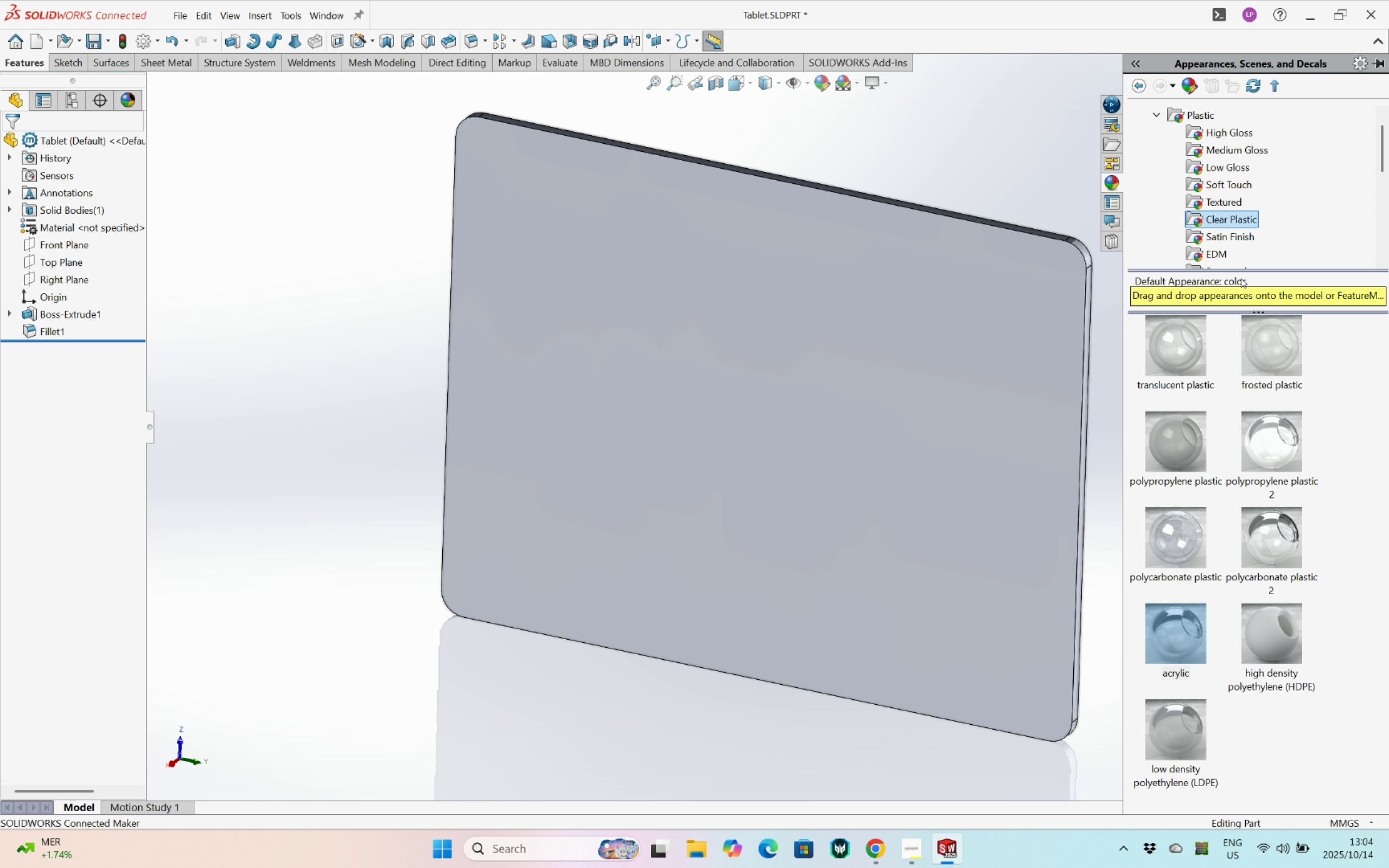 
left_click_drag(start_coordinate=[1222, 219], to_coordinate=[1039, 186])
 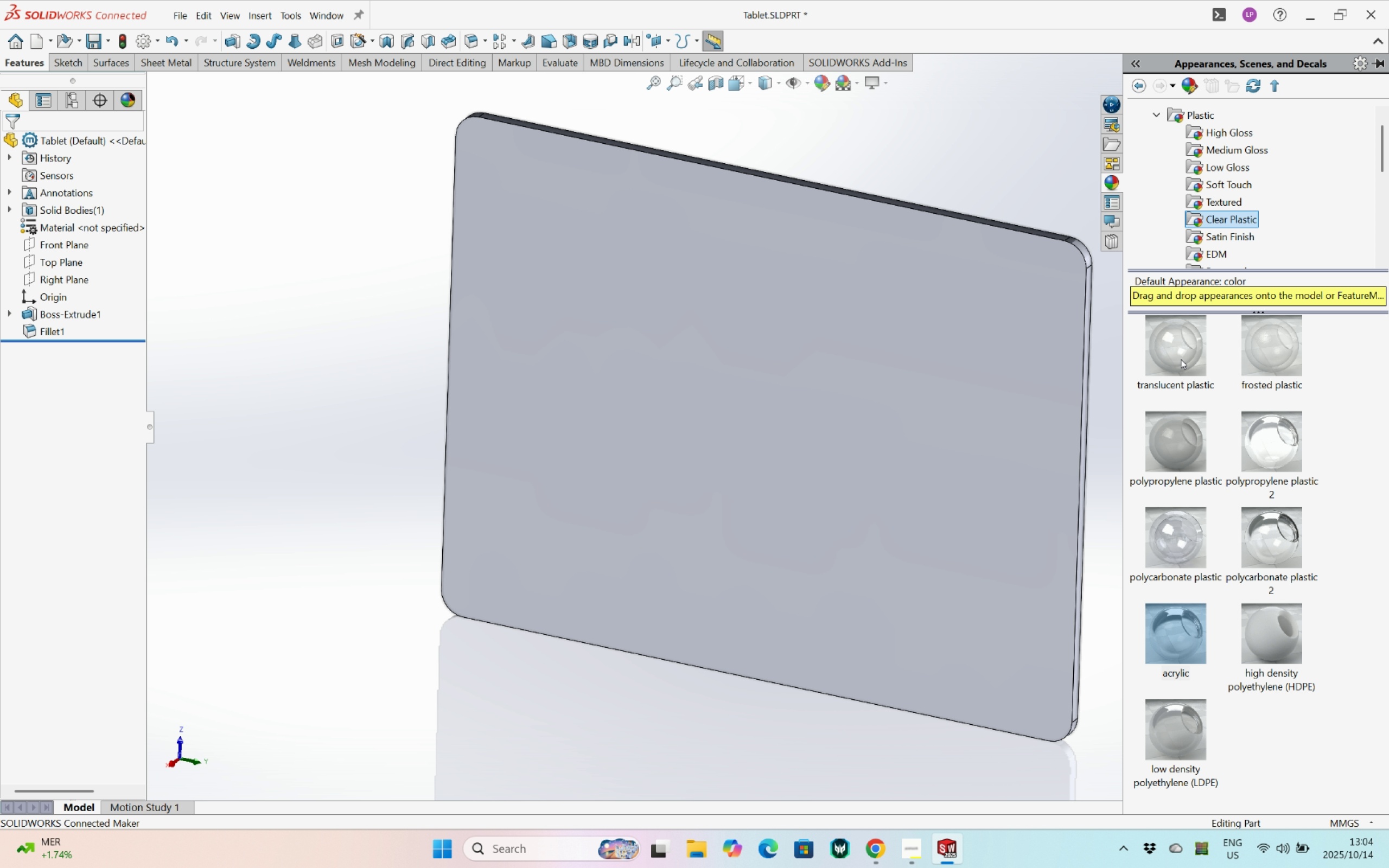 
left_click_drag(start_coordinate=[1183, 362], to_coordinate=[91, 139])
 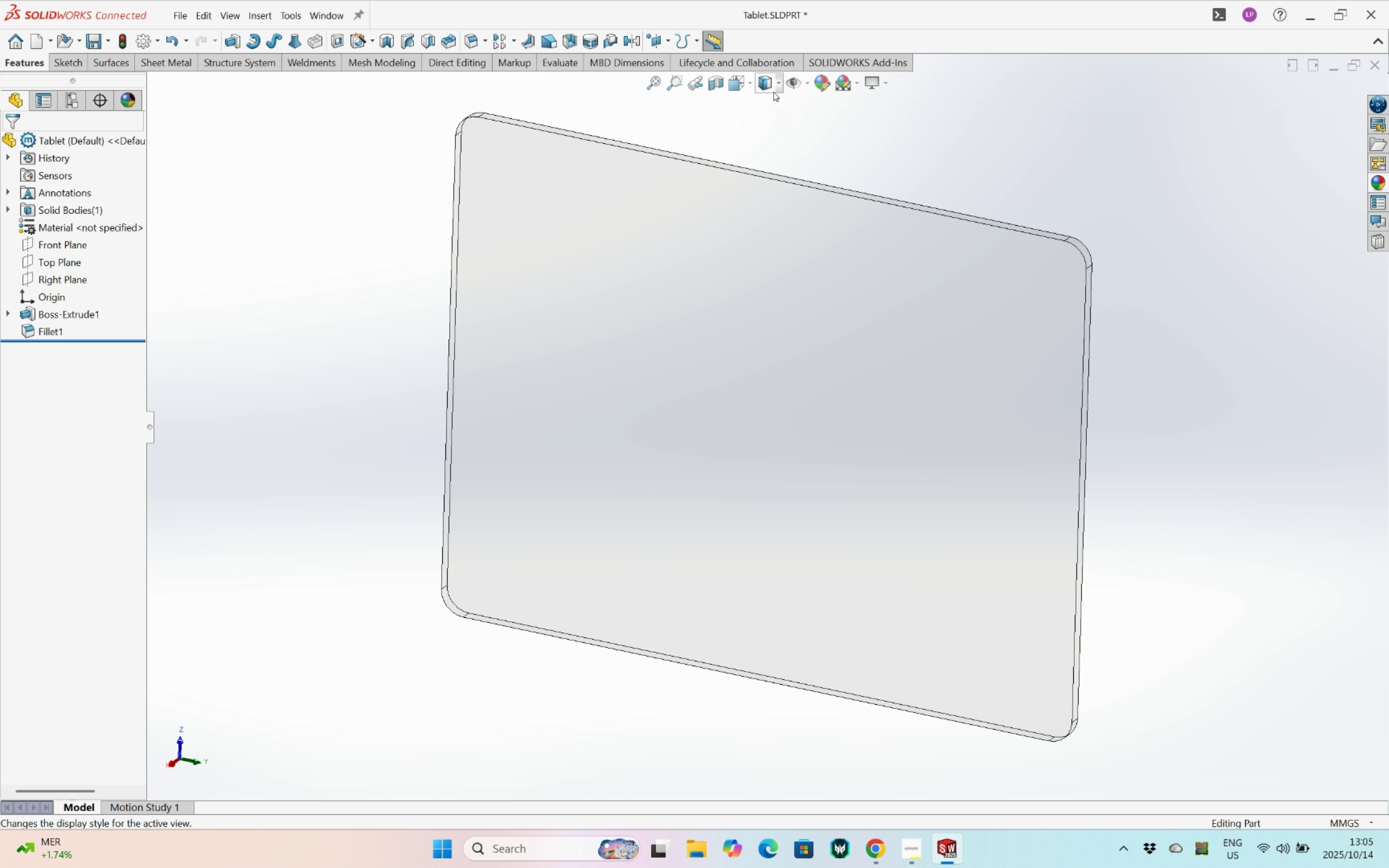 
left_click([746, 85])
 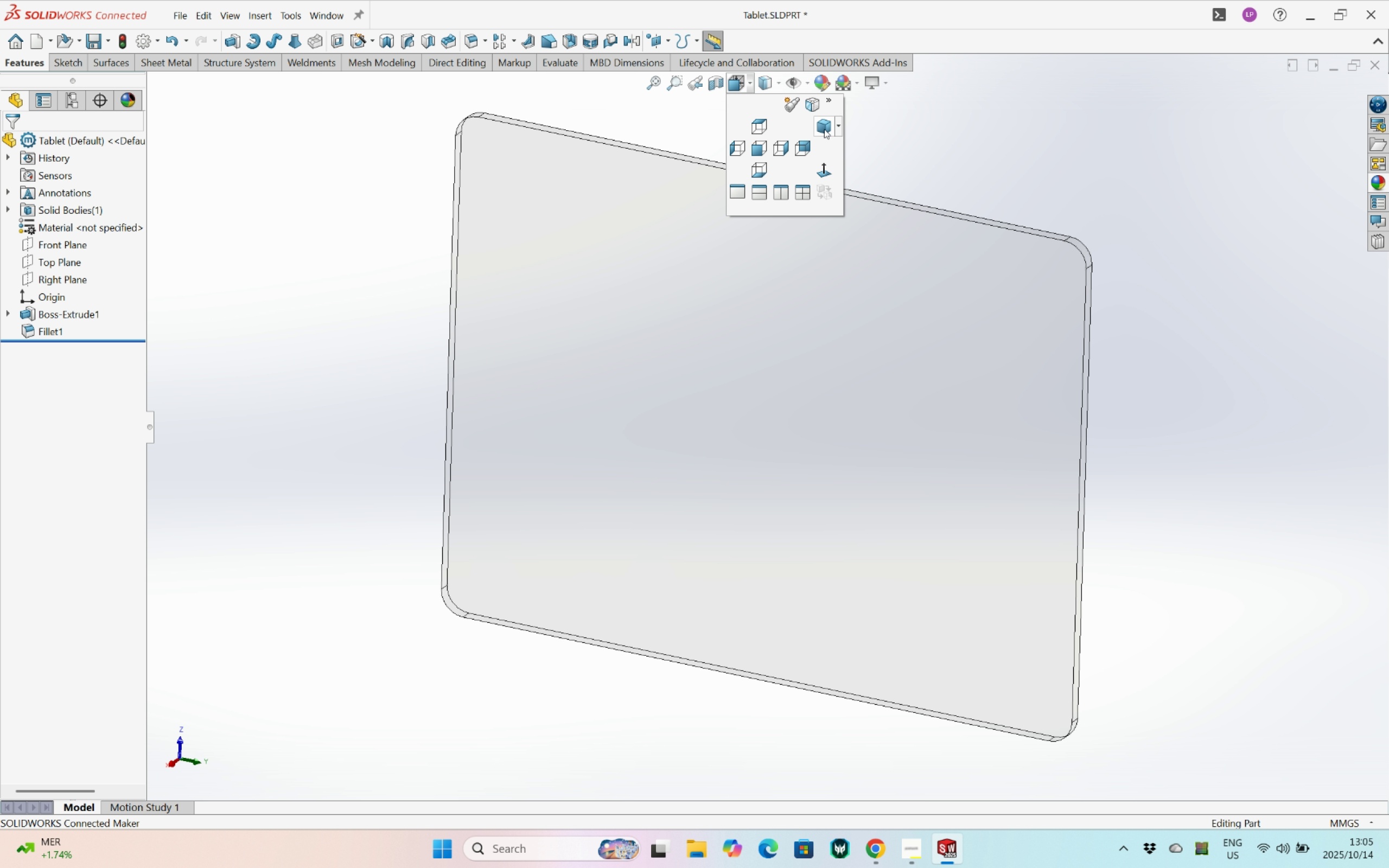 
left_click([824, 129])
 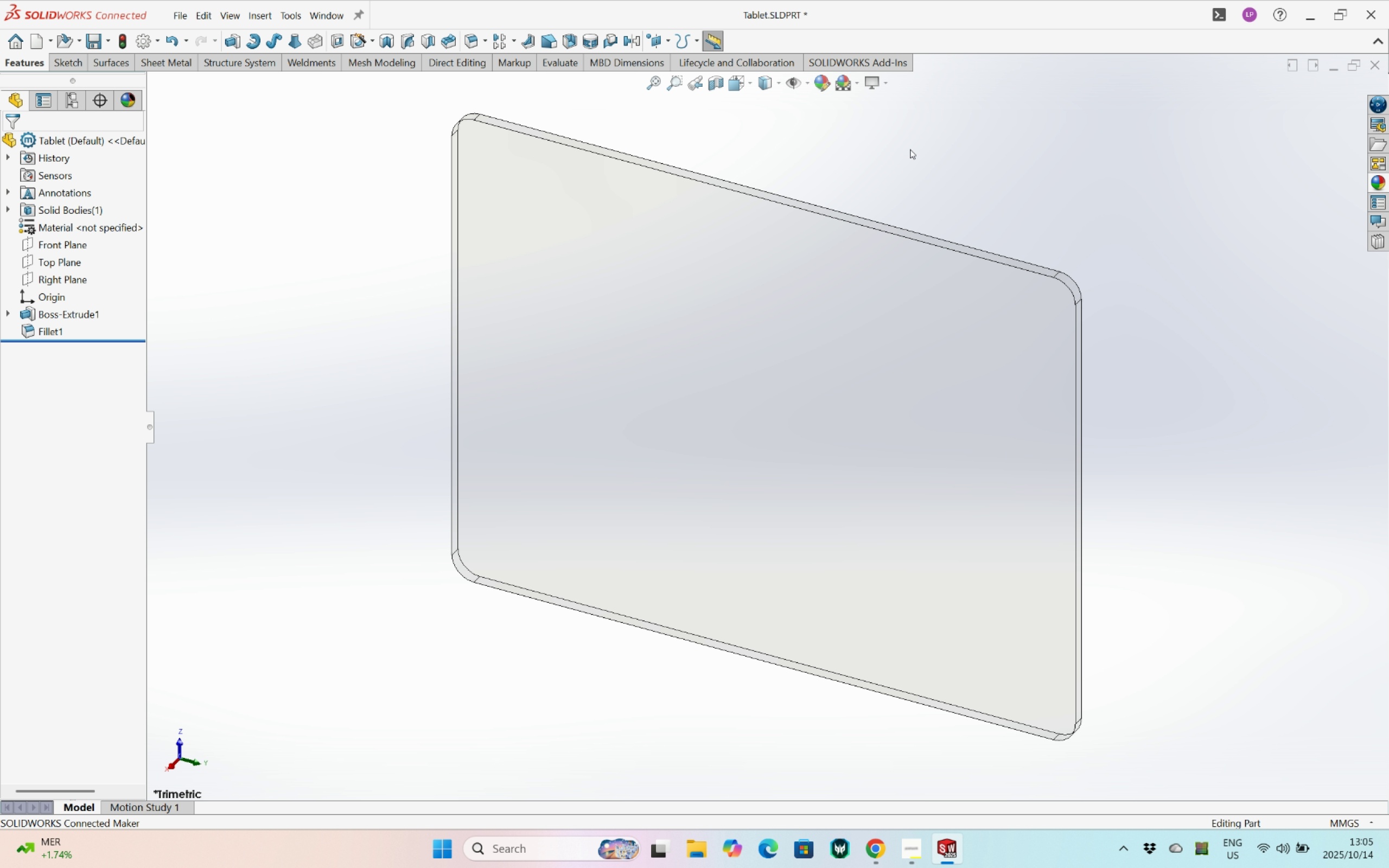 
left_click([910, 149])
 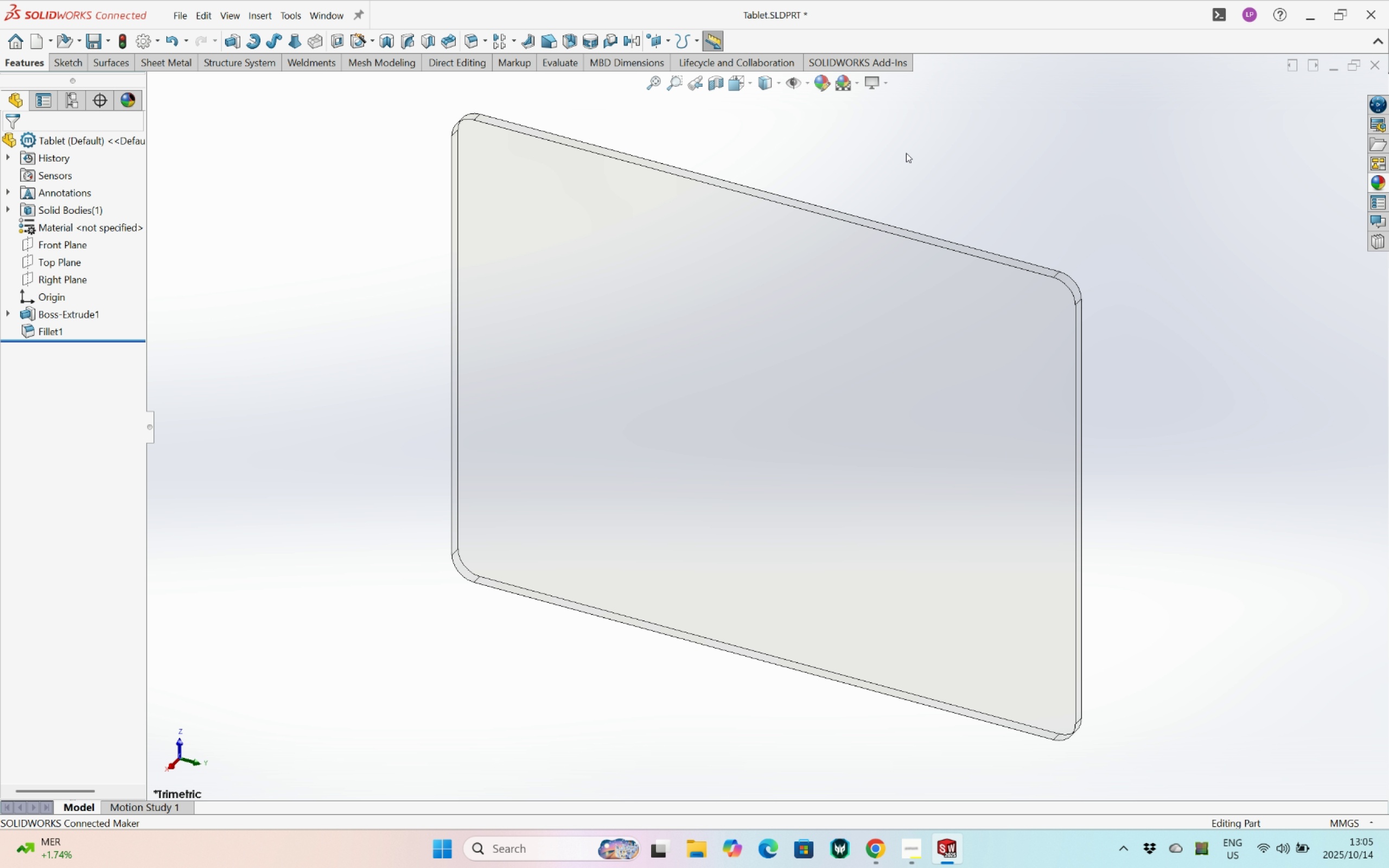 
key(Control+S)
 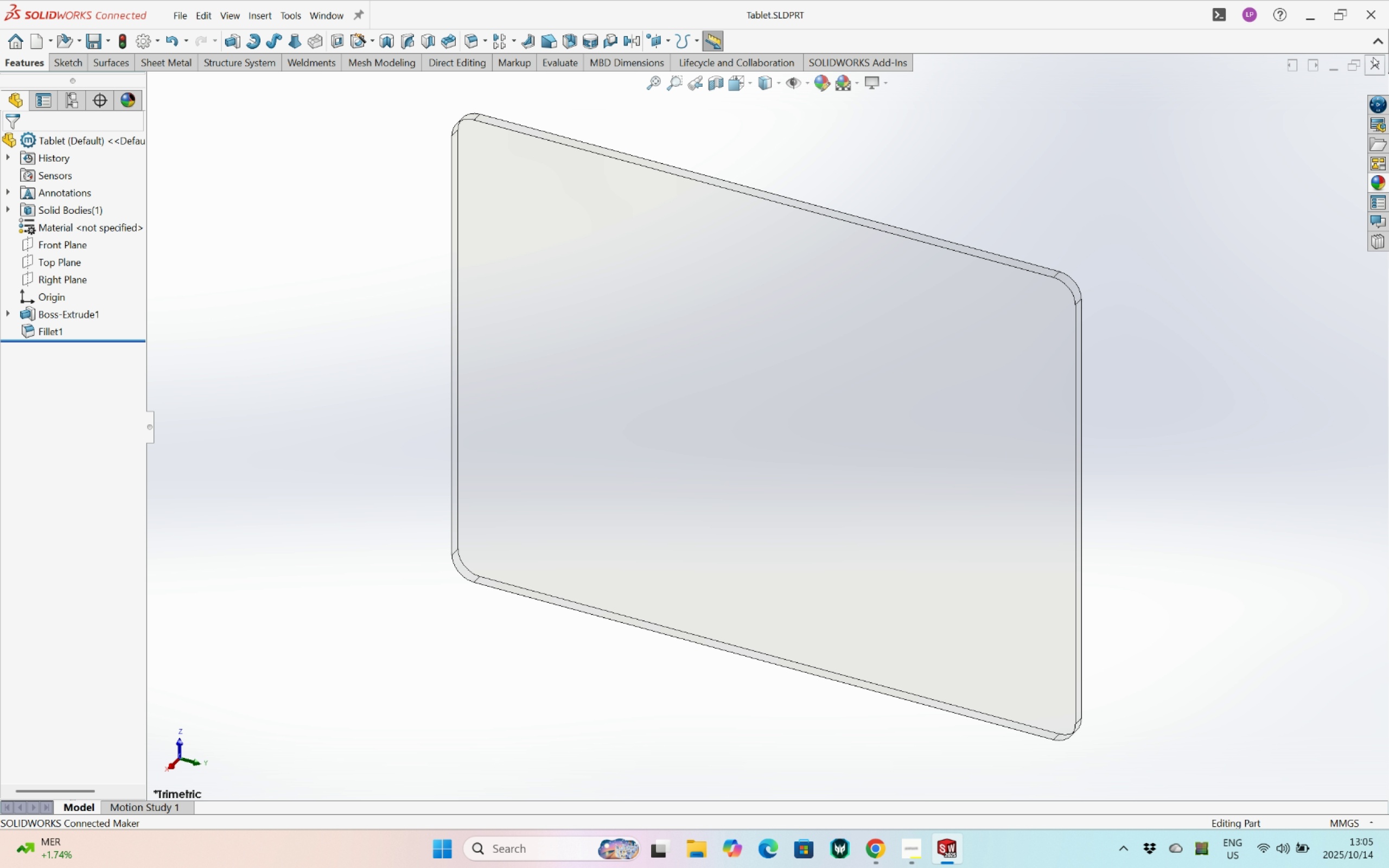 
left_click([1374, 69])
 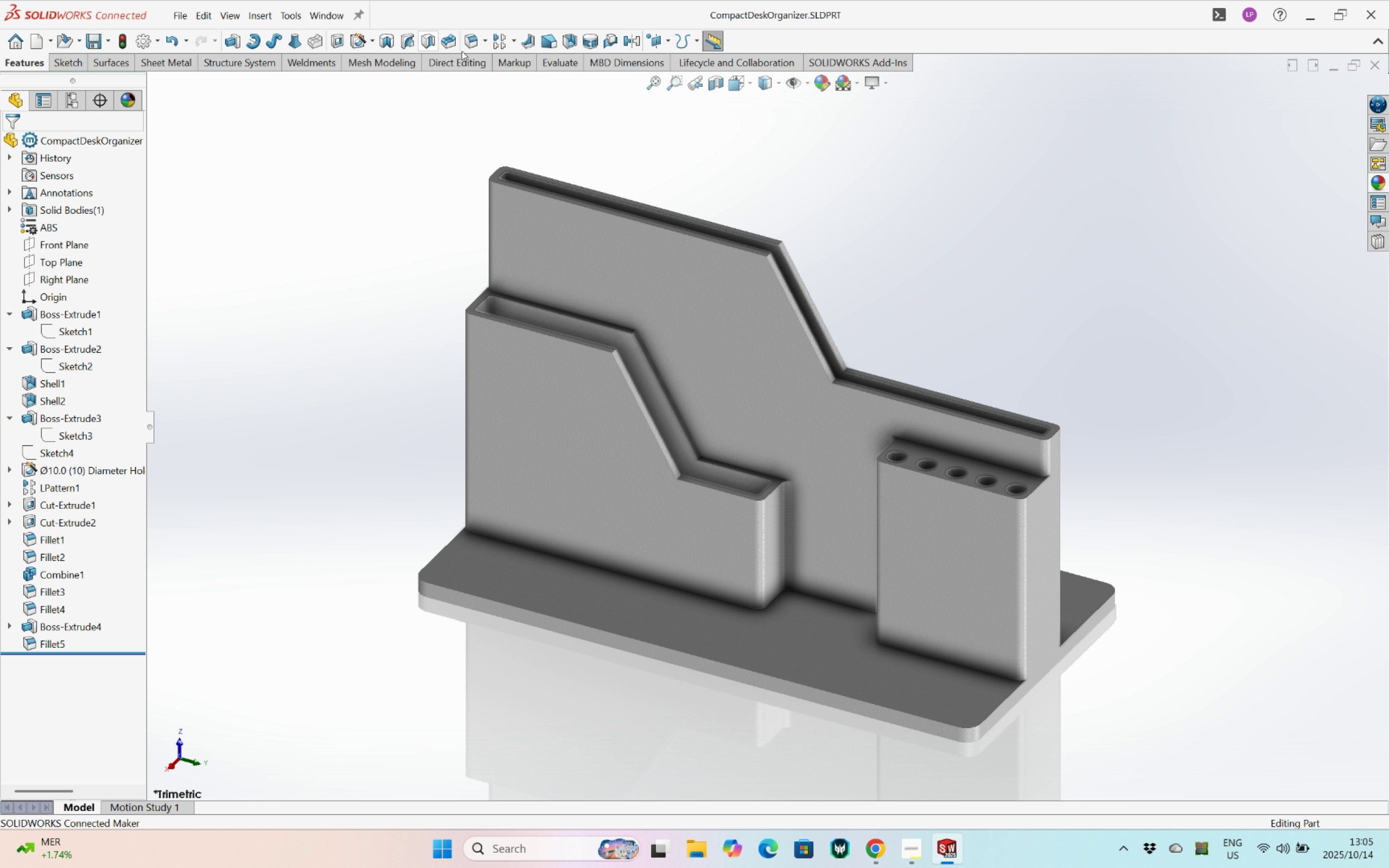 
left_click([178, 18])
 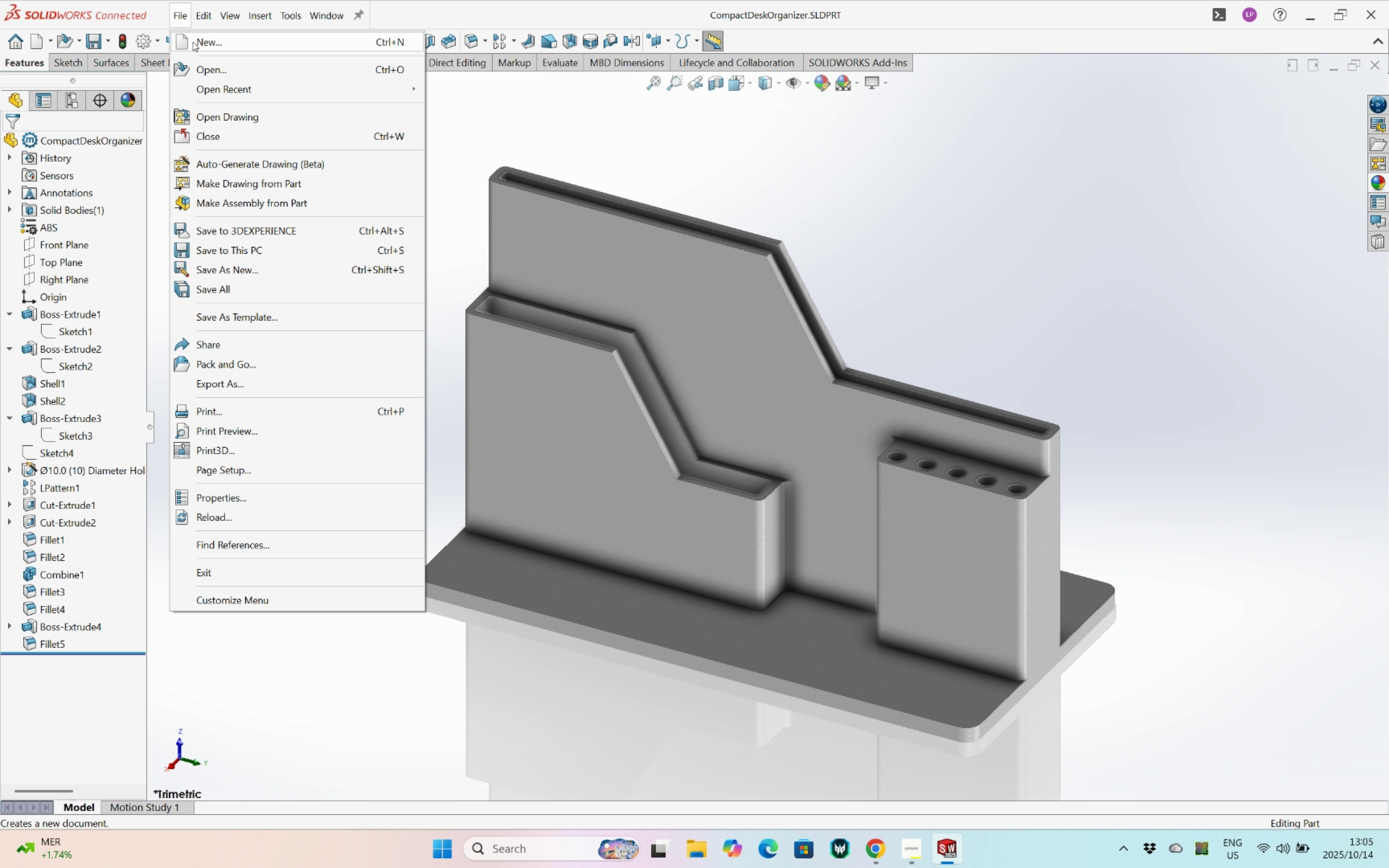 
left_click([193, 42])
 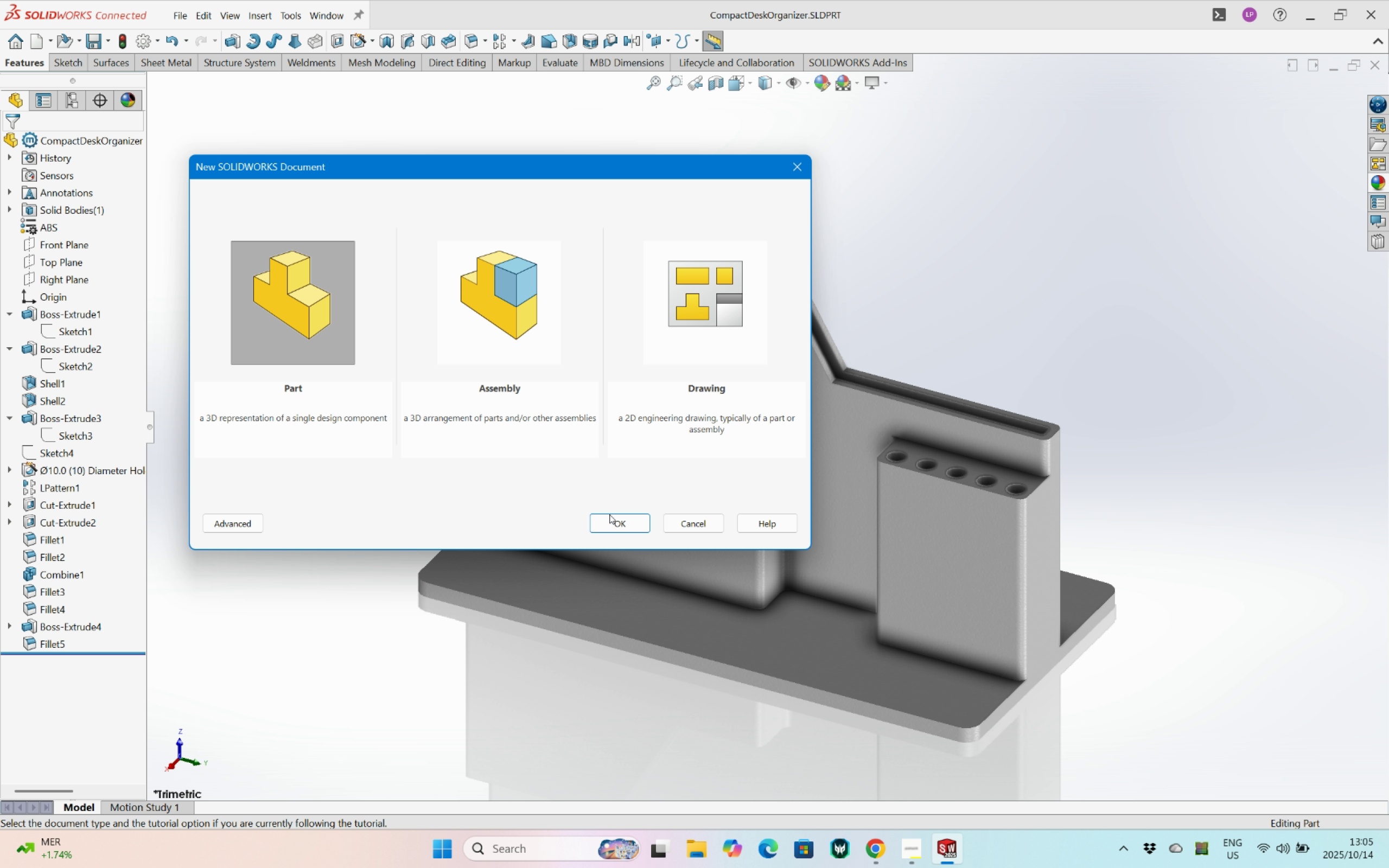 
left_click([619, 525])
 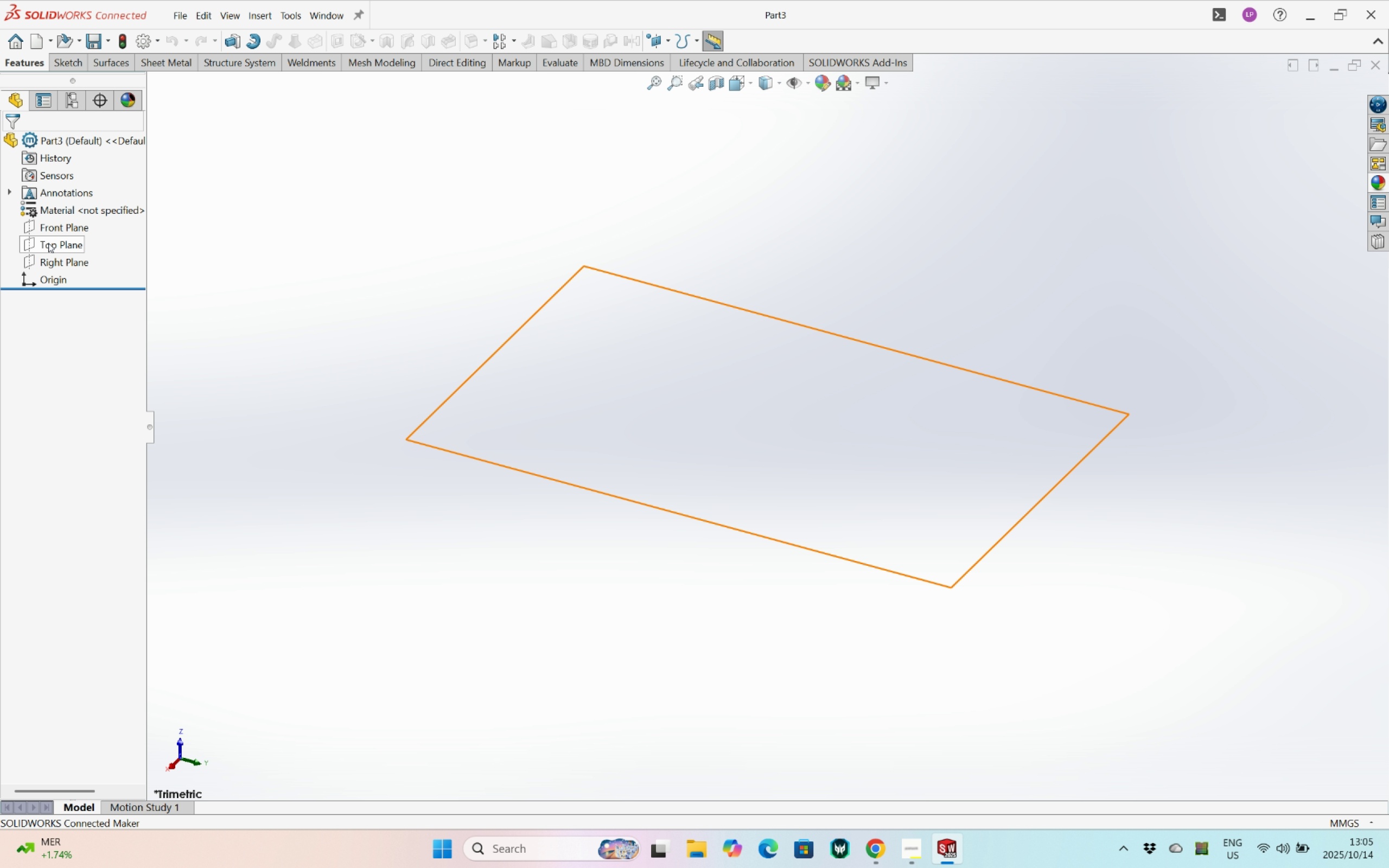 
right_click([54, 226])
 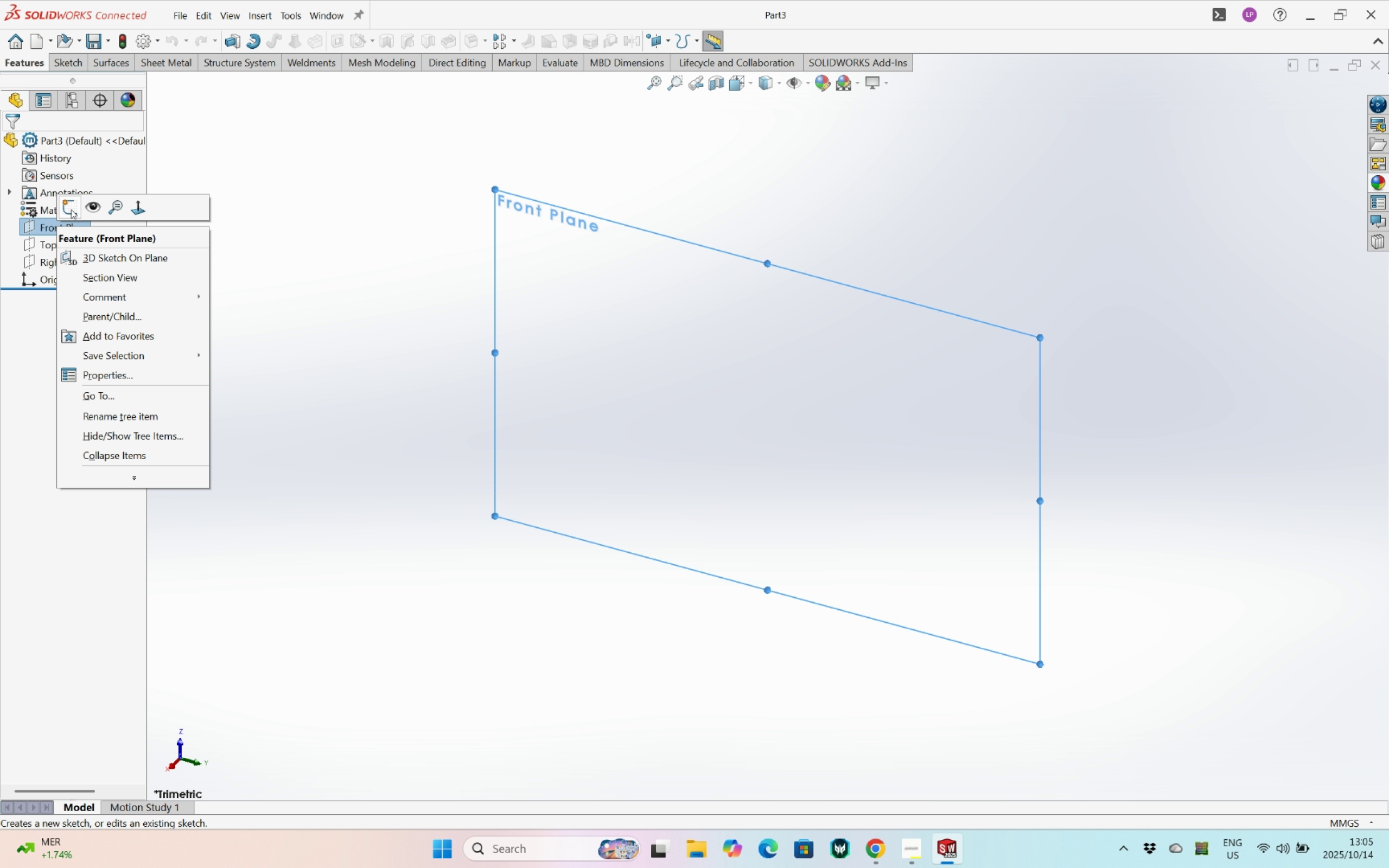 
left_click([71, 210])
 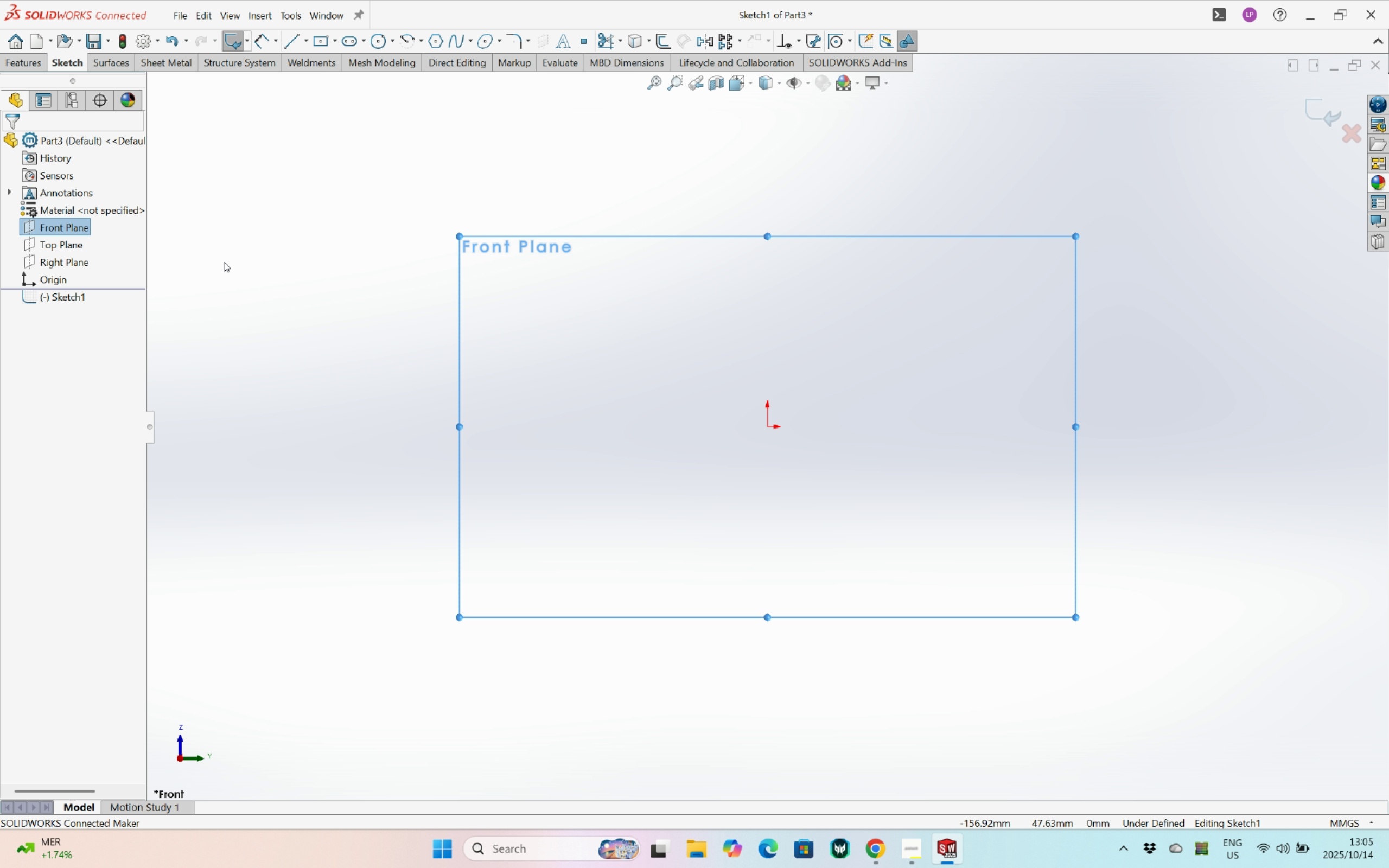 
wait(16.15)
 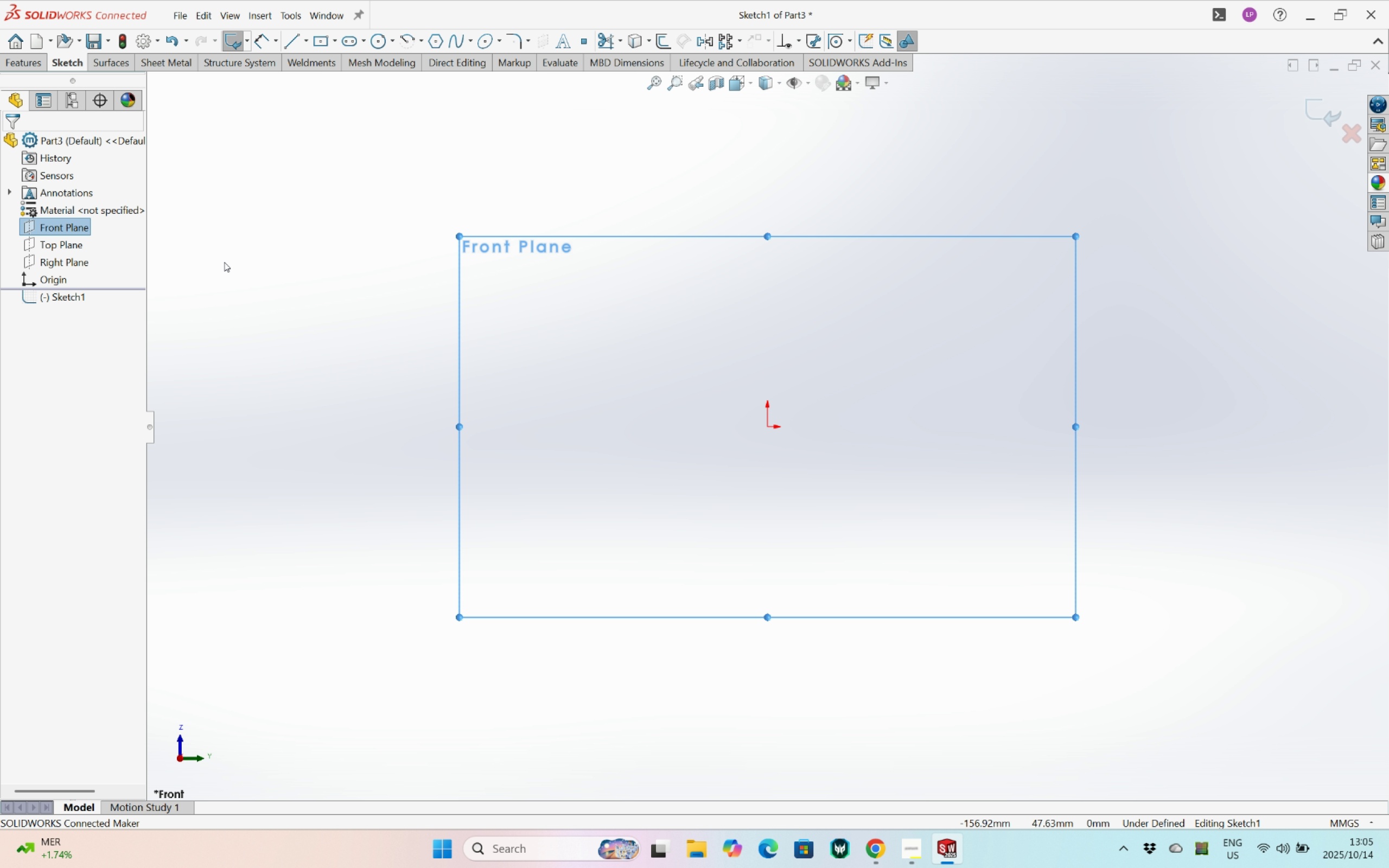 
left_click([766, 426])
 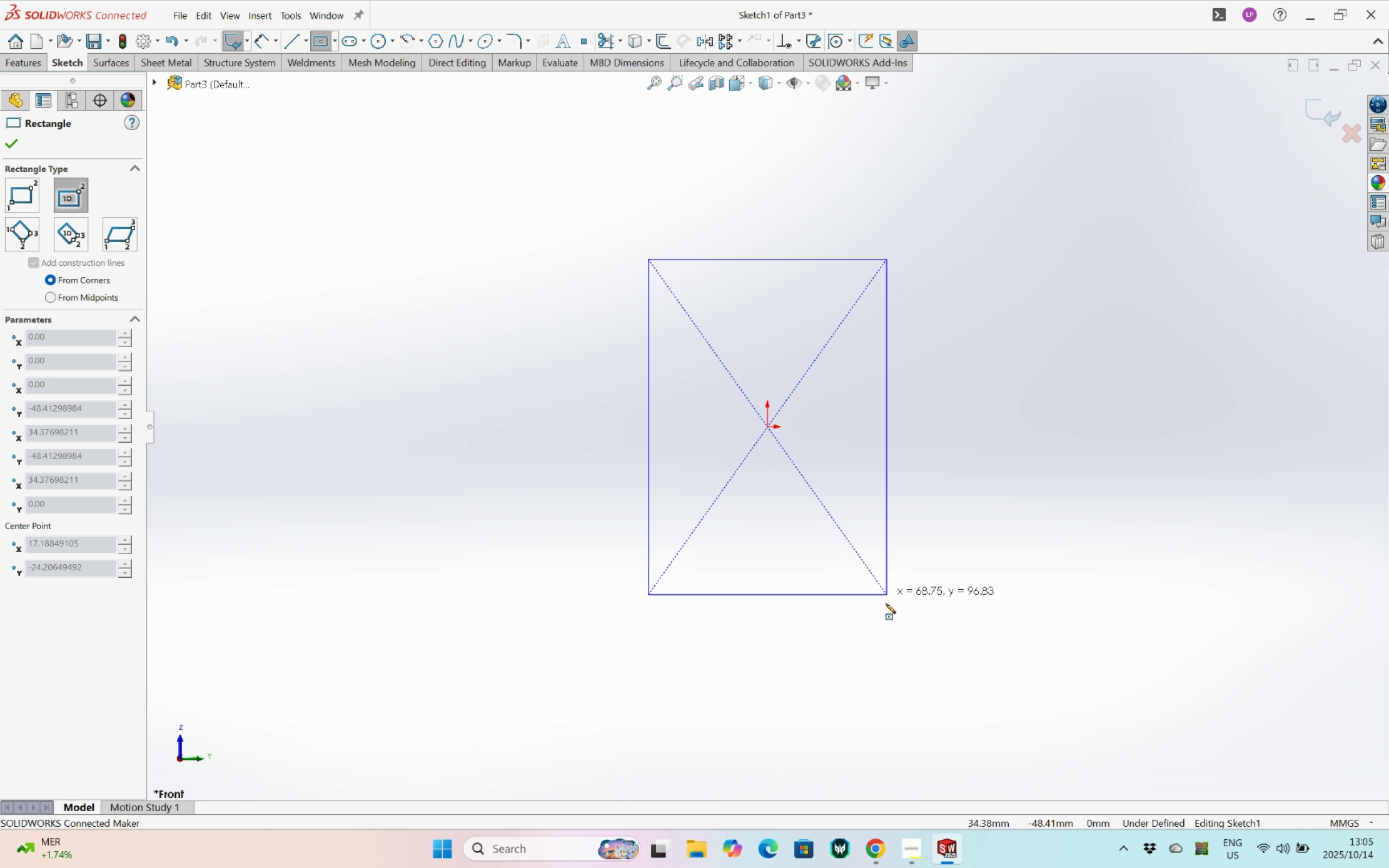 
left_click([878, 611])
 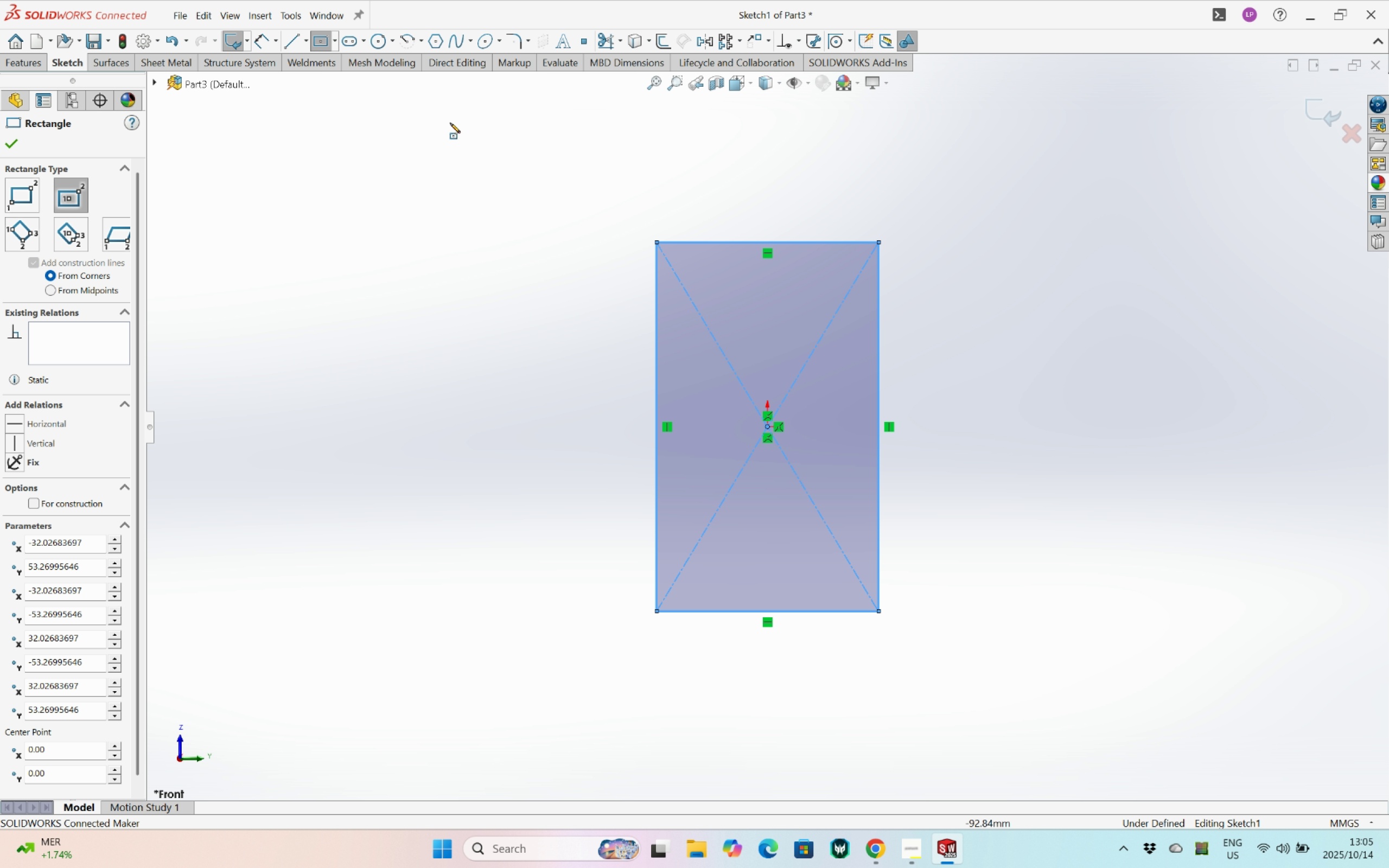 
key(Escape)
 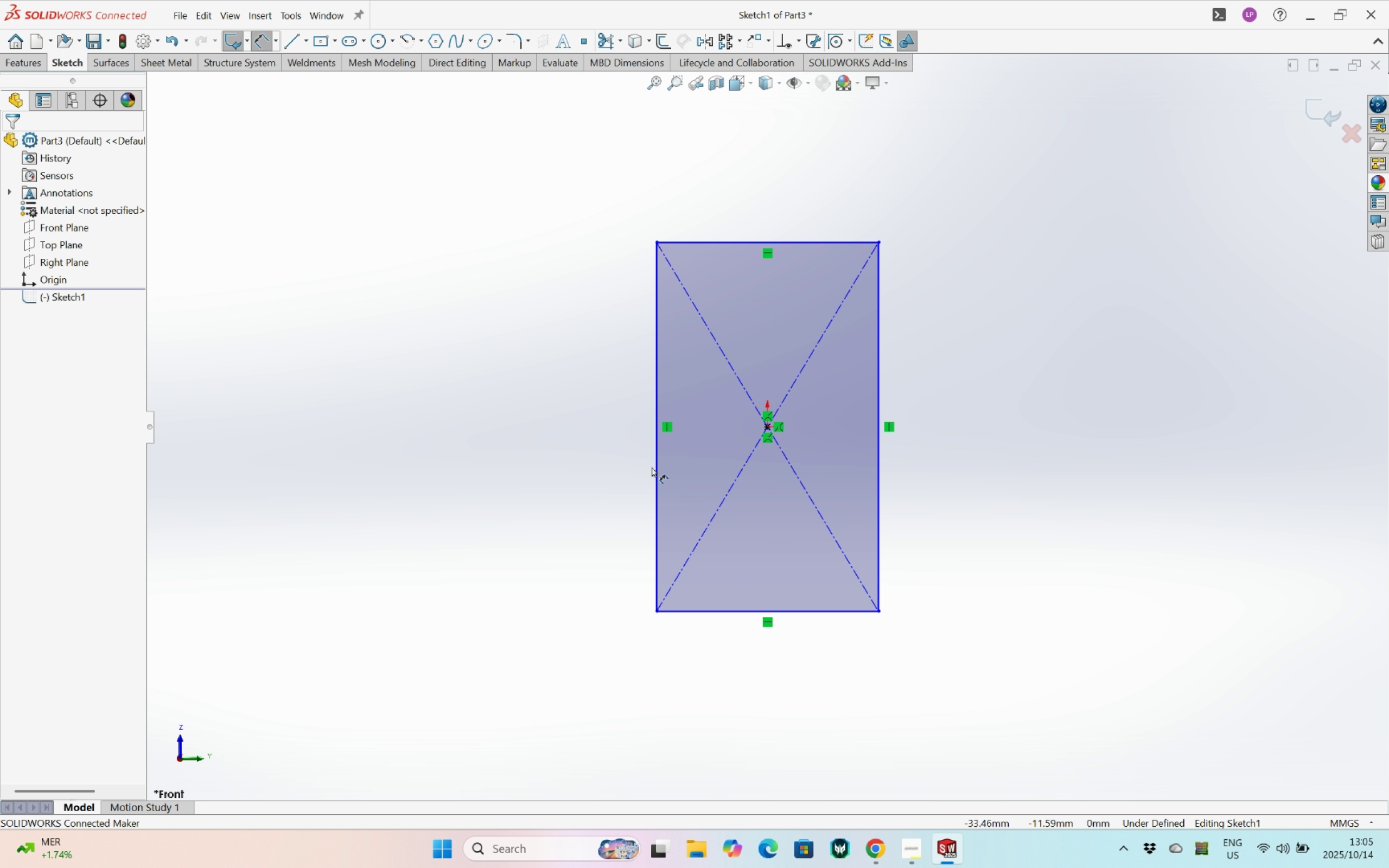 
left_click([656, 470])
 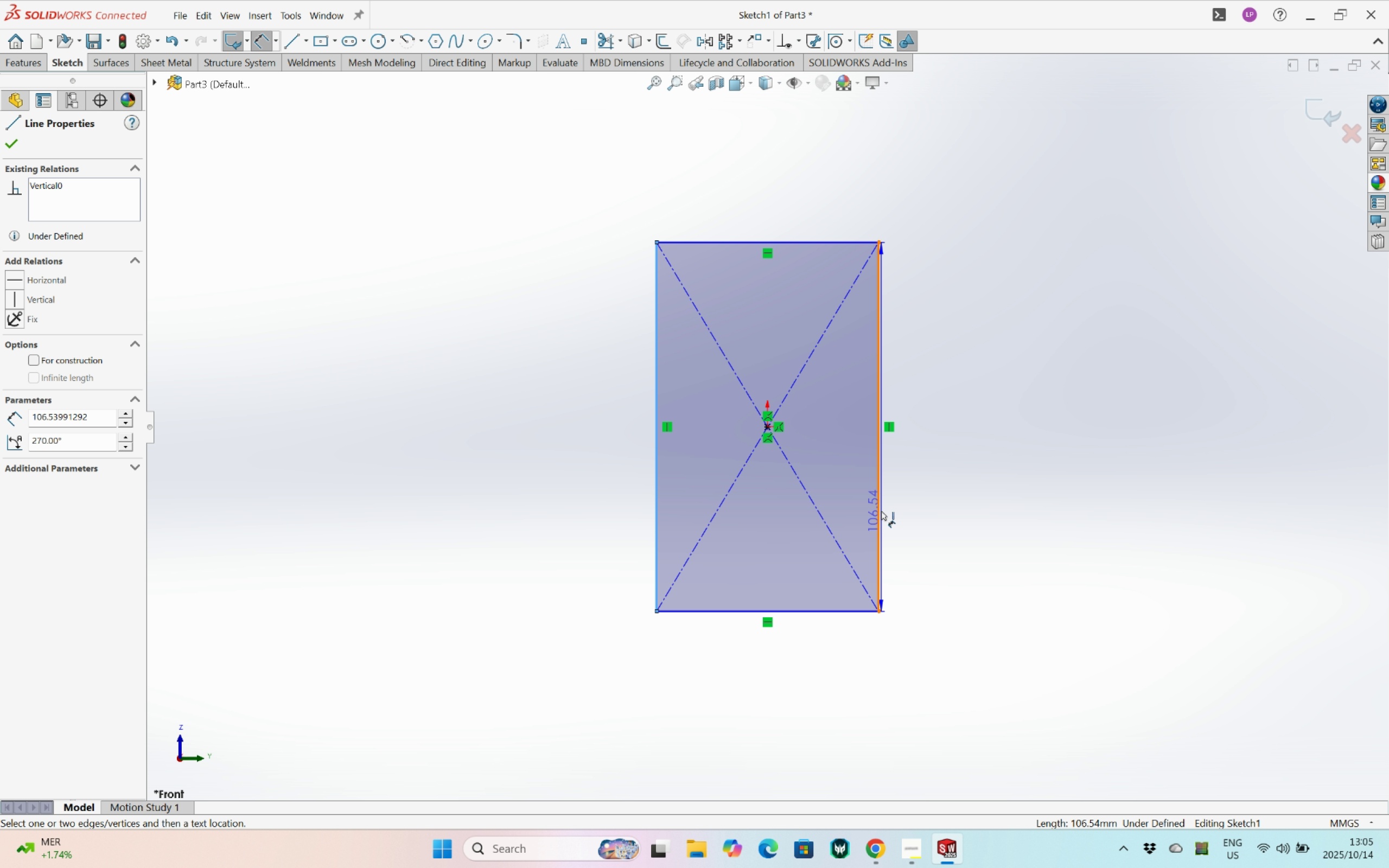 
left_click([881, 511])
 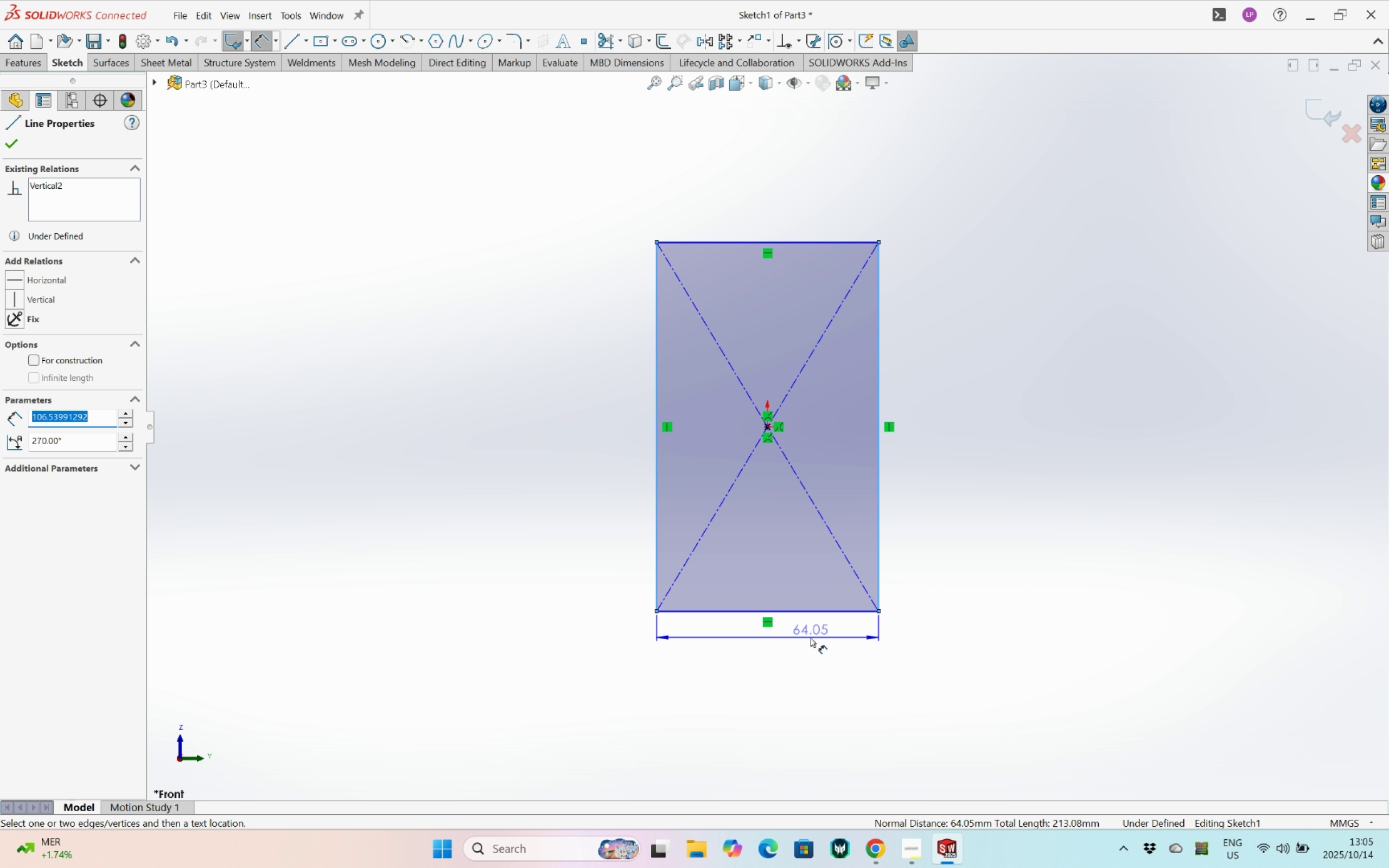 
left_click([811, 637])
 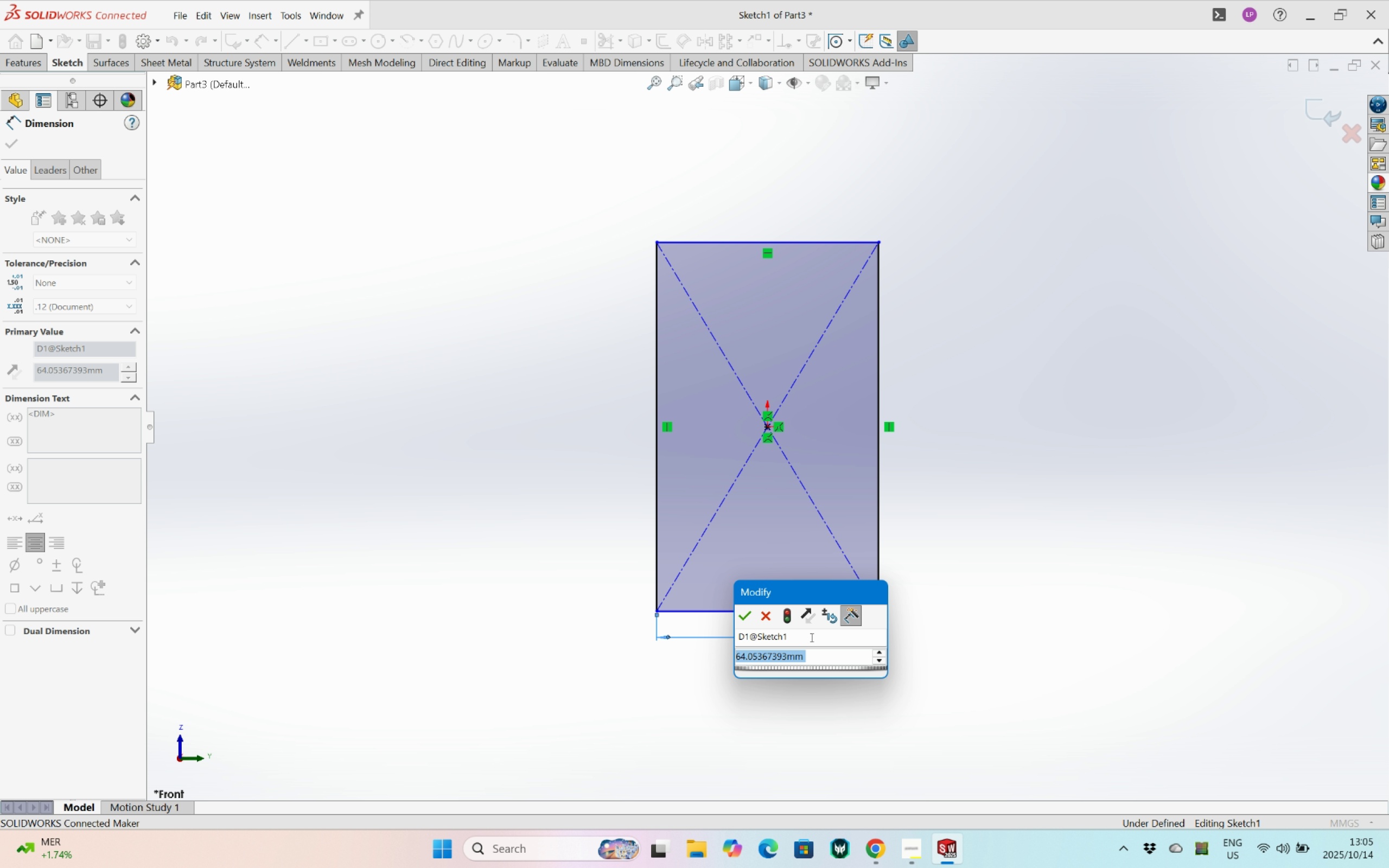 
type(148)
 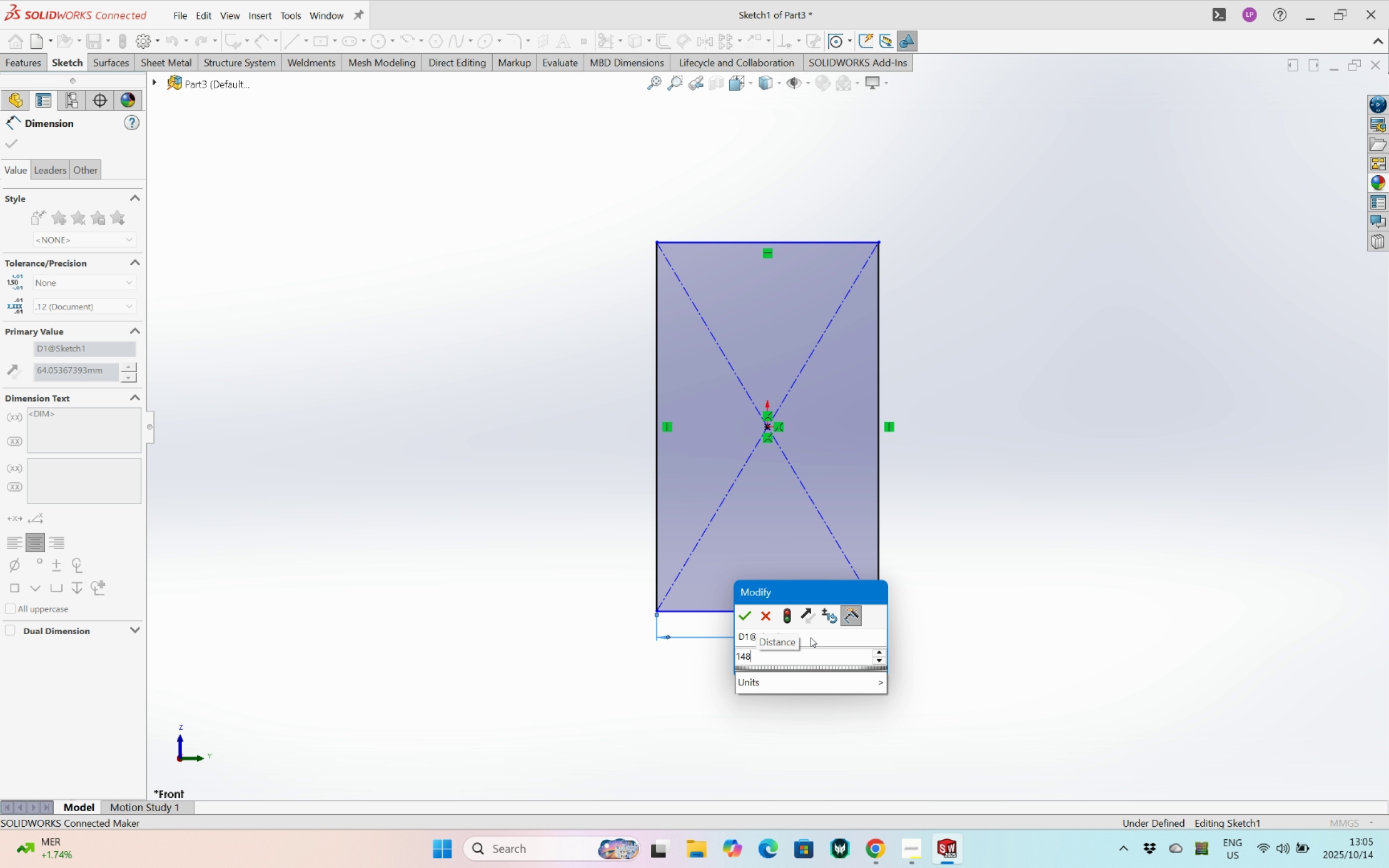 
key(Enter)
 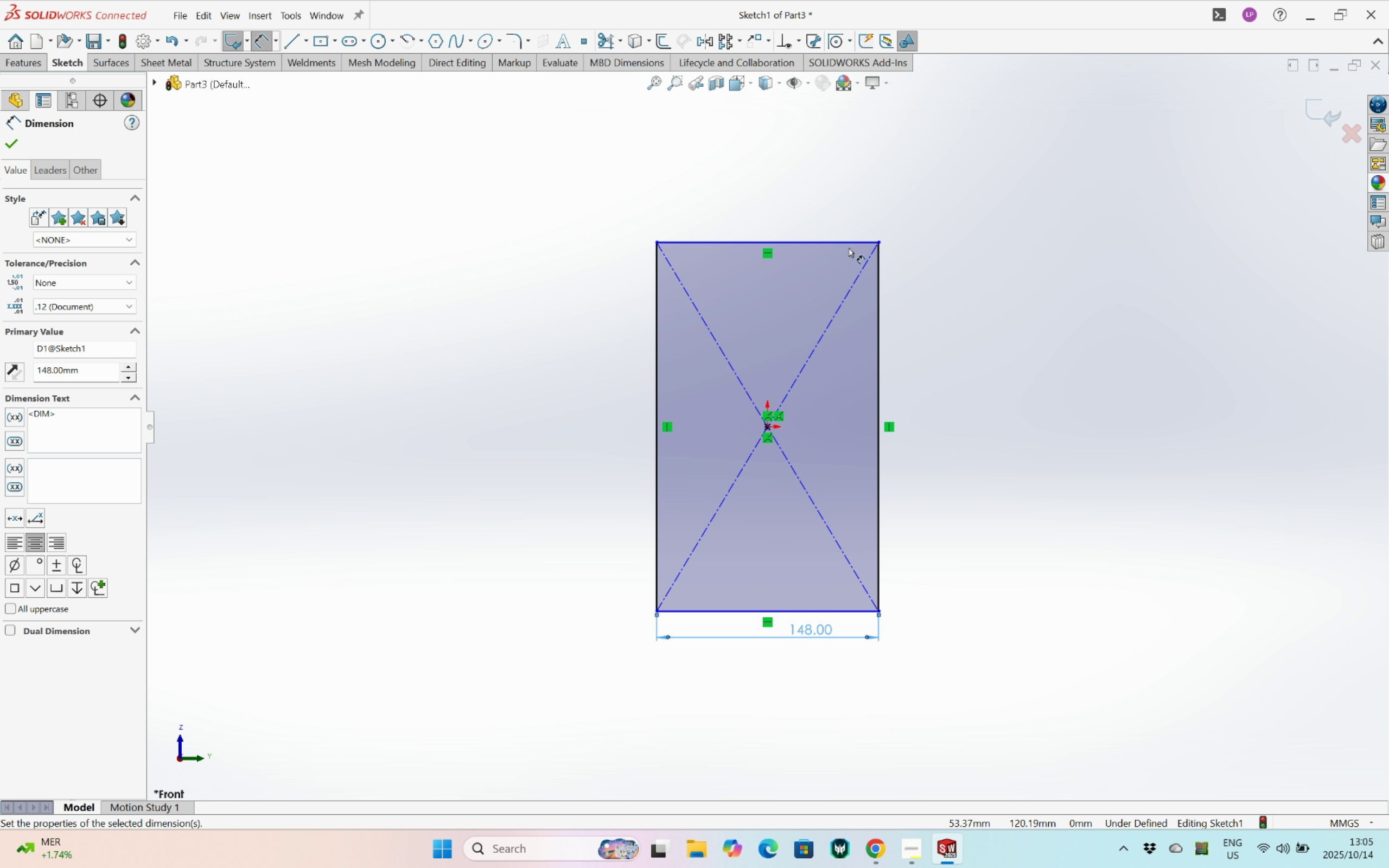 
left_click([845, 241])
 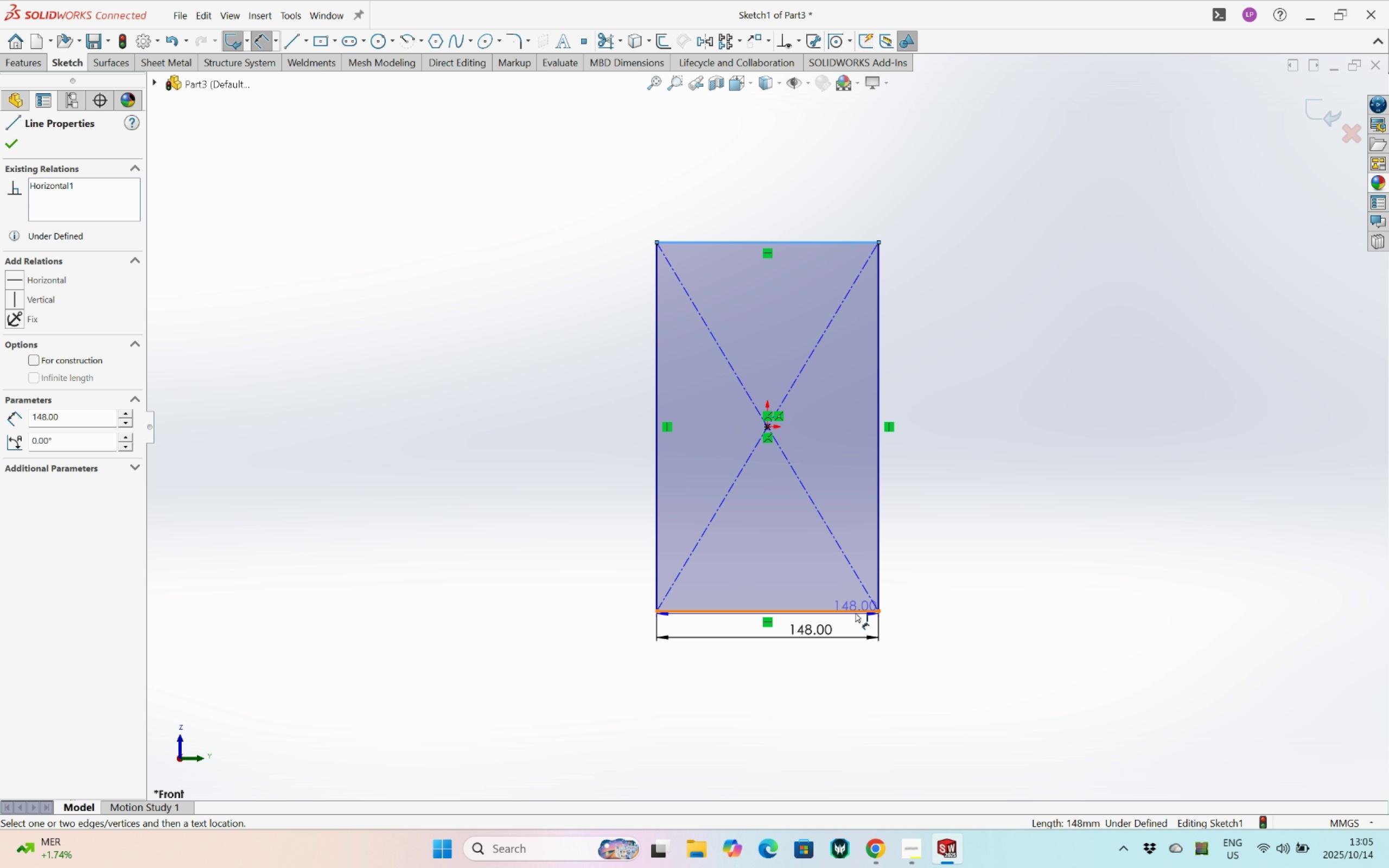 
left_click([855, 612])
 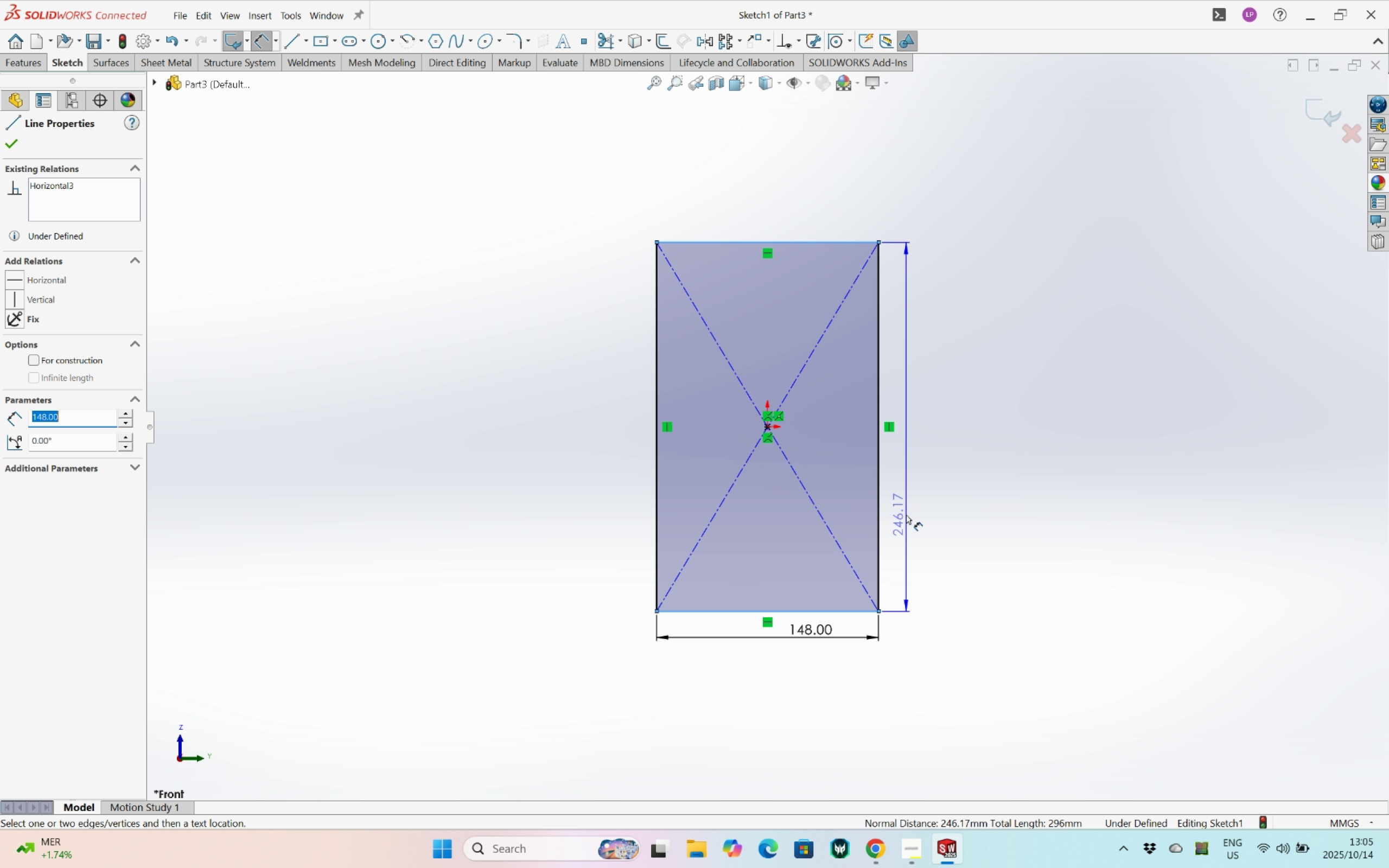 
left_click([906, 514])
 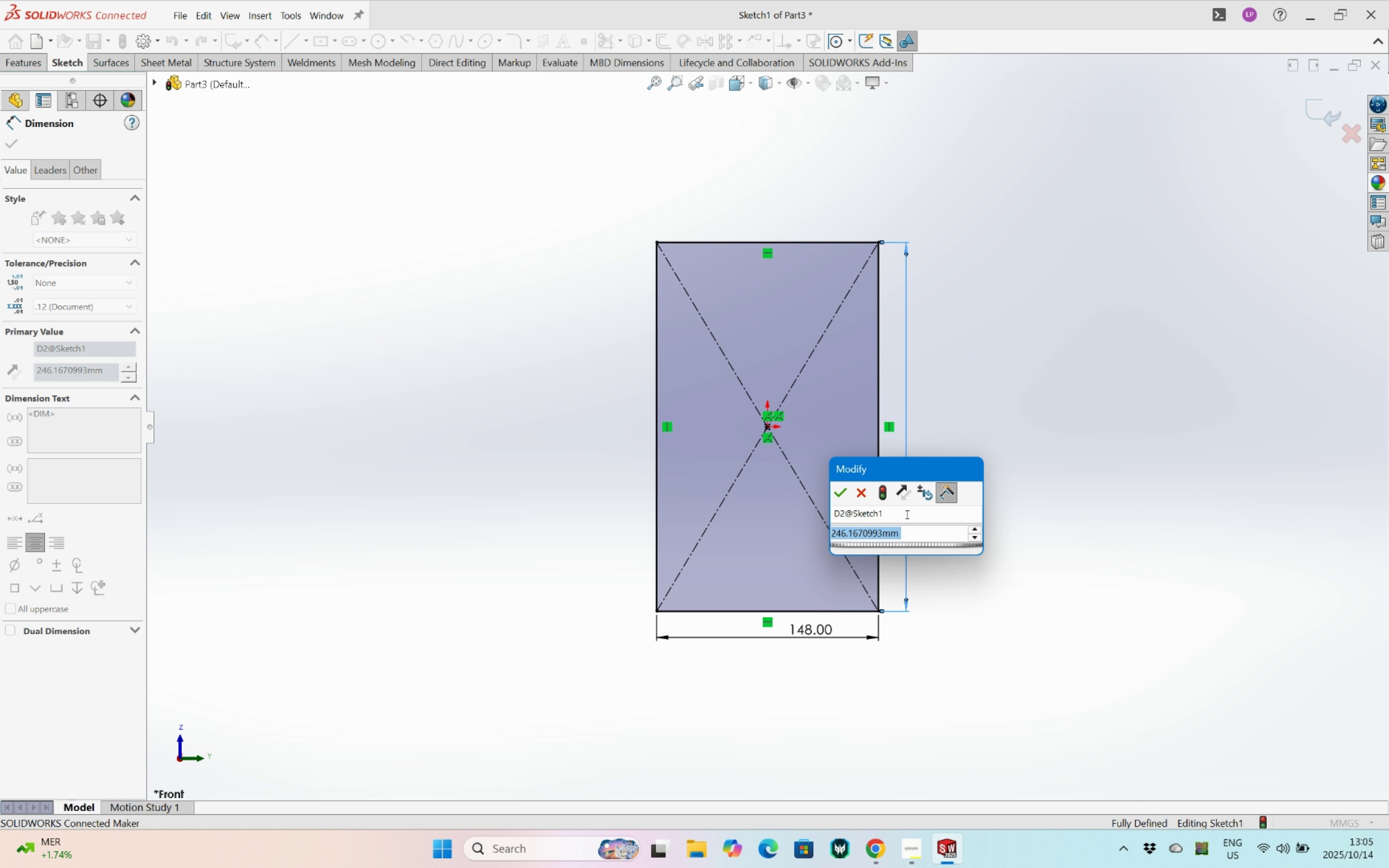 
type(210)
 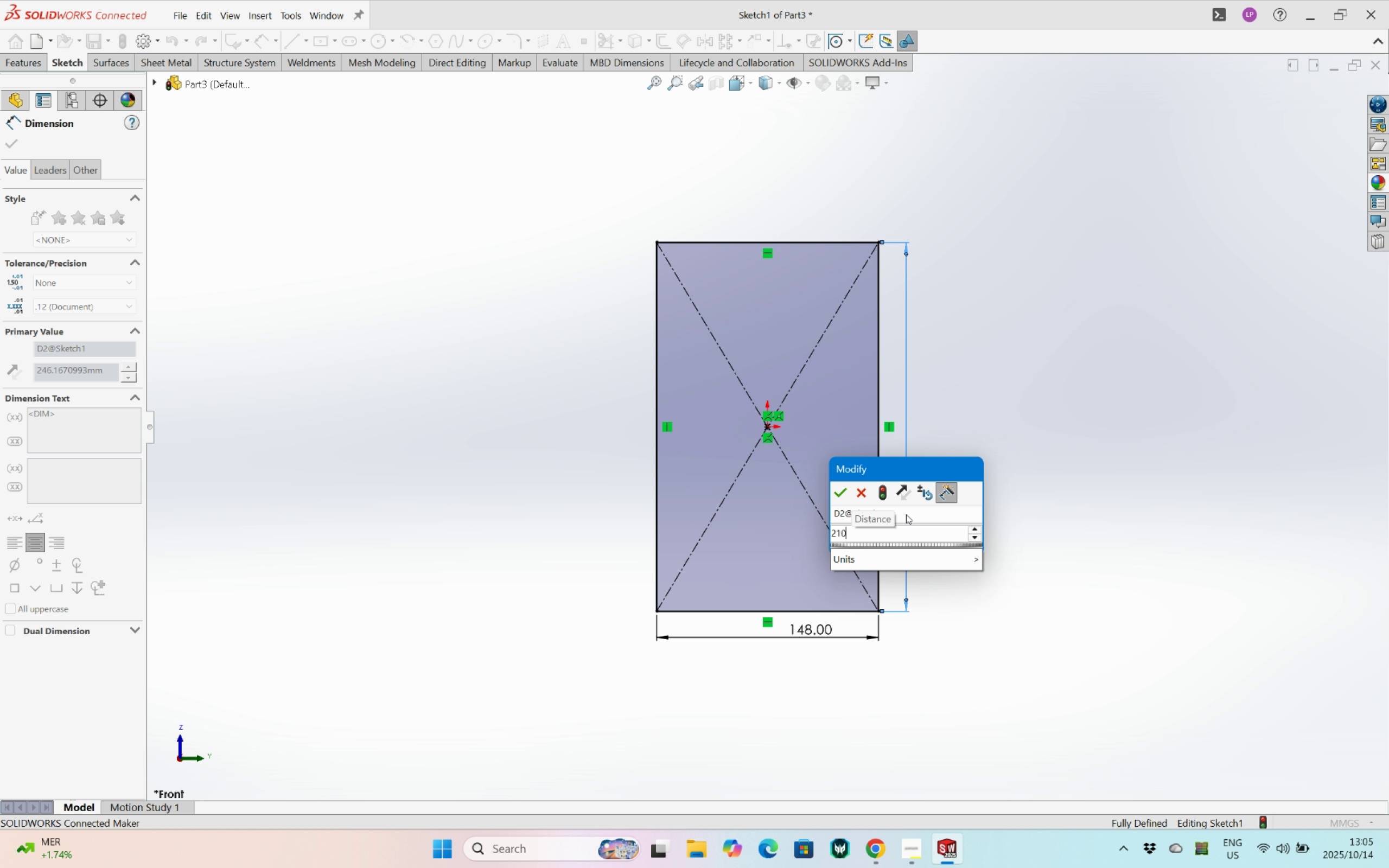 
key(Enter)
 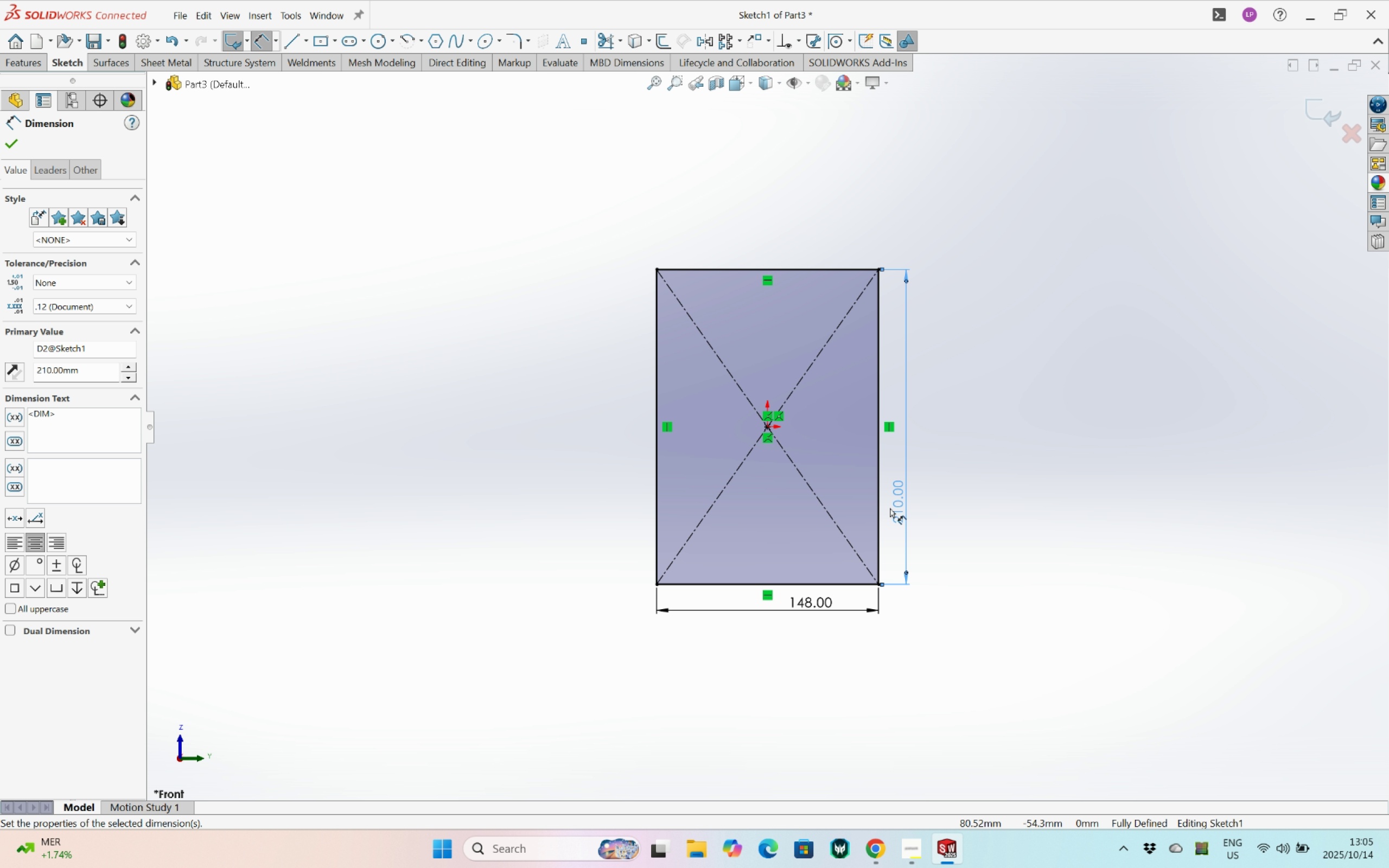 
left_click_drag(start_coordinate=[898, 503], to_coordinate=[891, 464])
 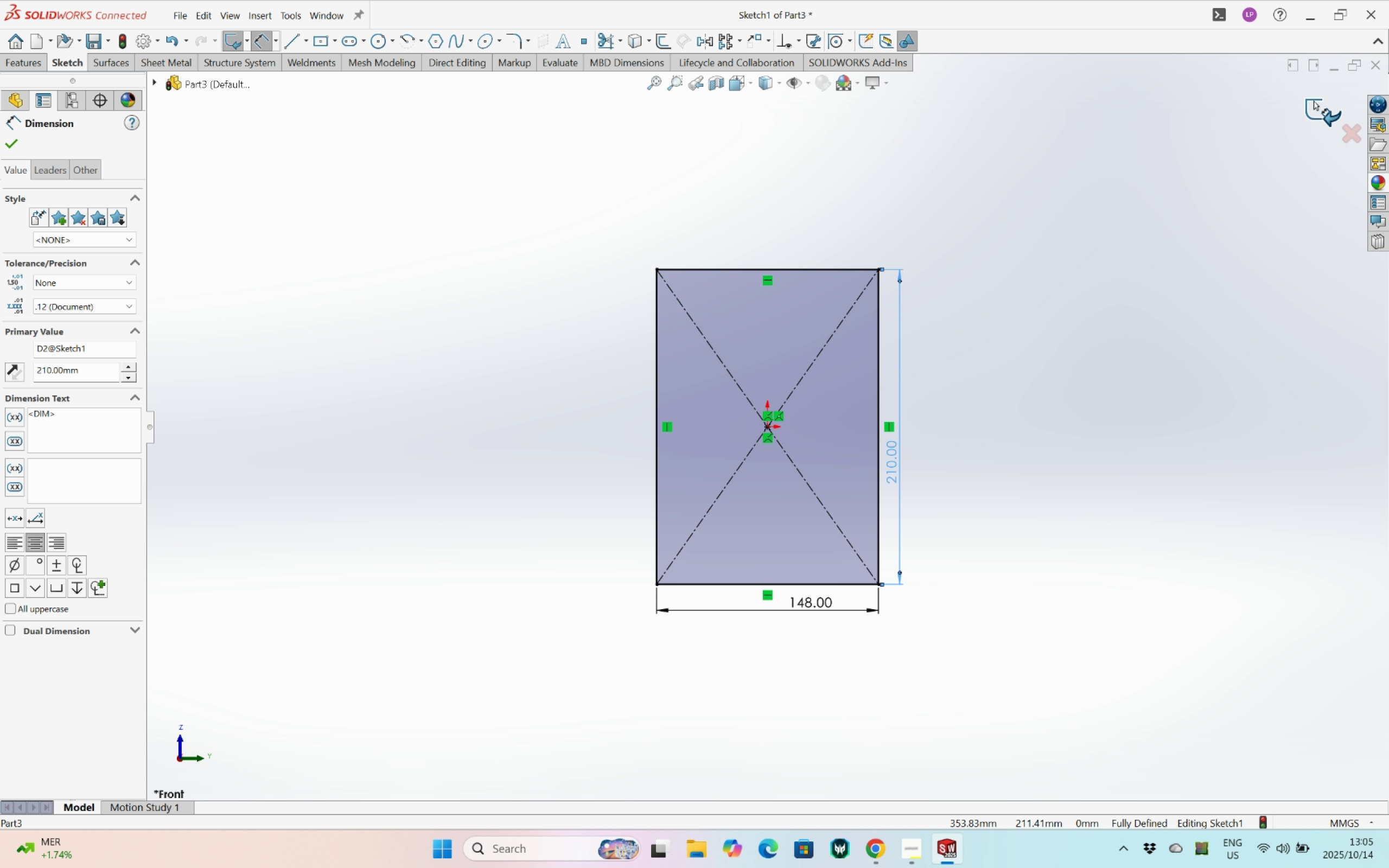 
left_click([1315, 100])
 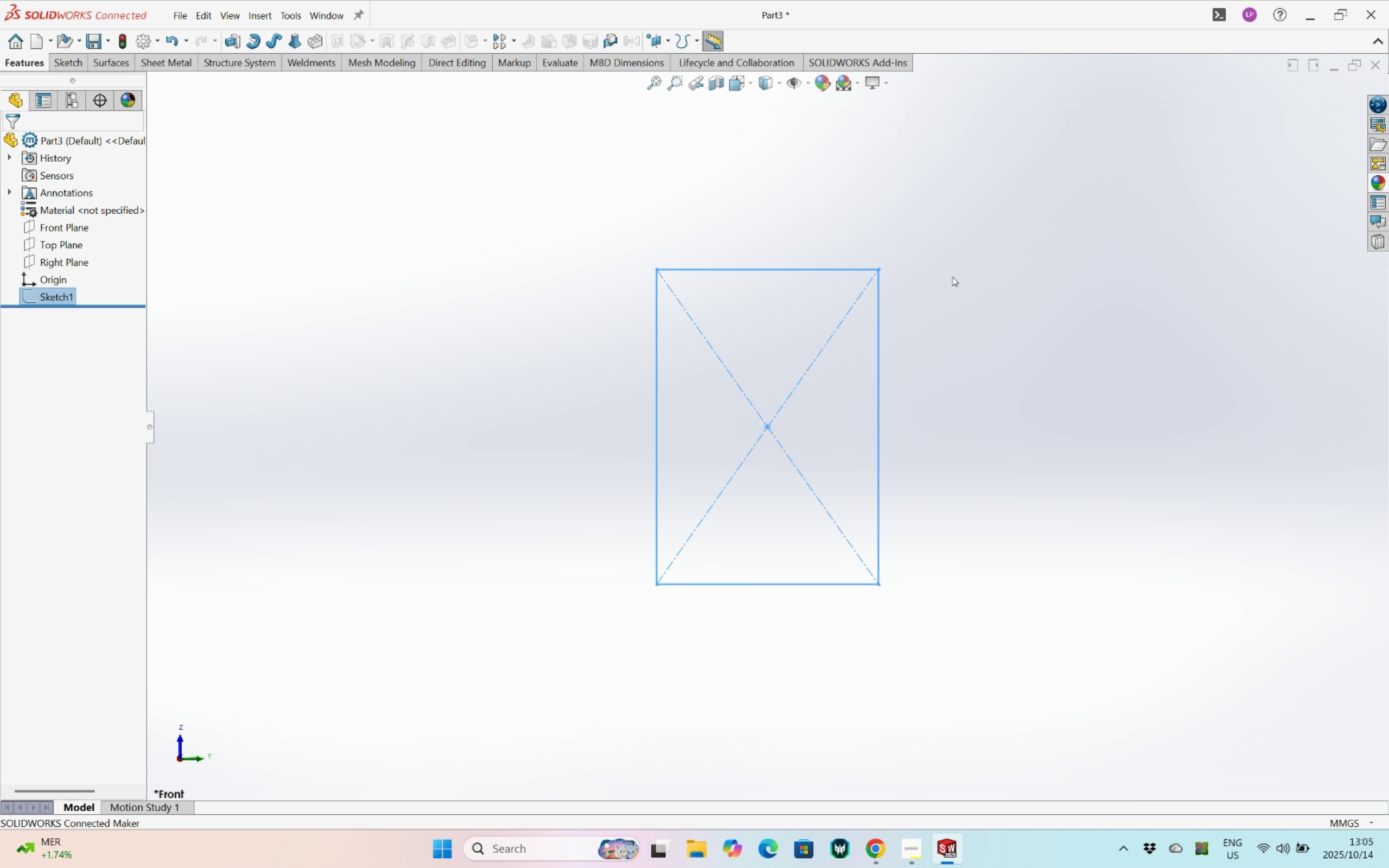 
scroll: coordinate [952, 277], scroll_direction: up, amount: 1.0
 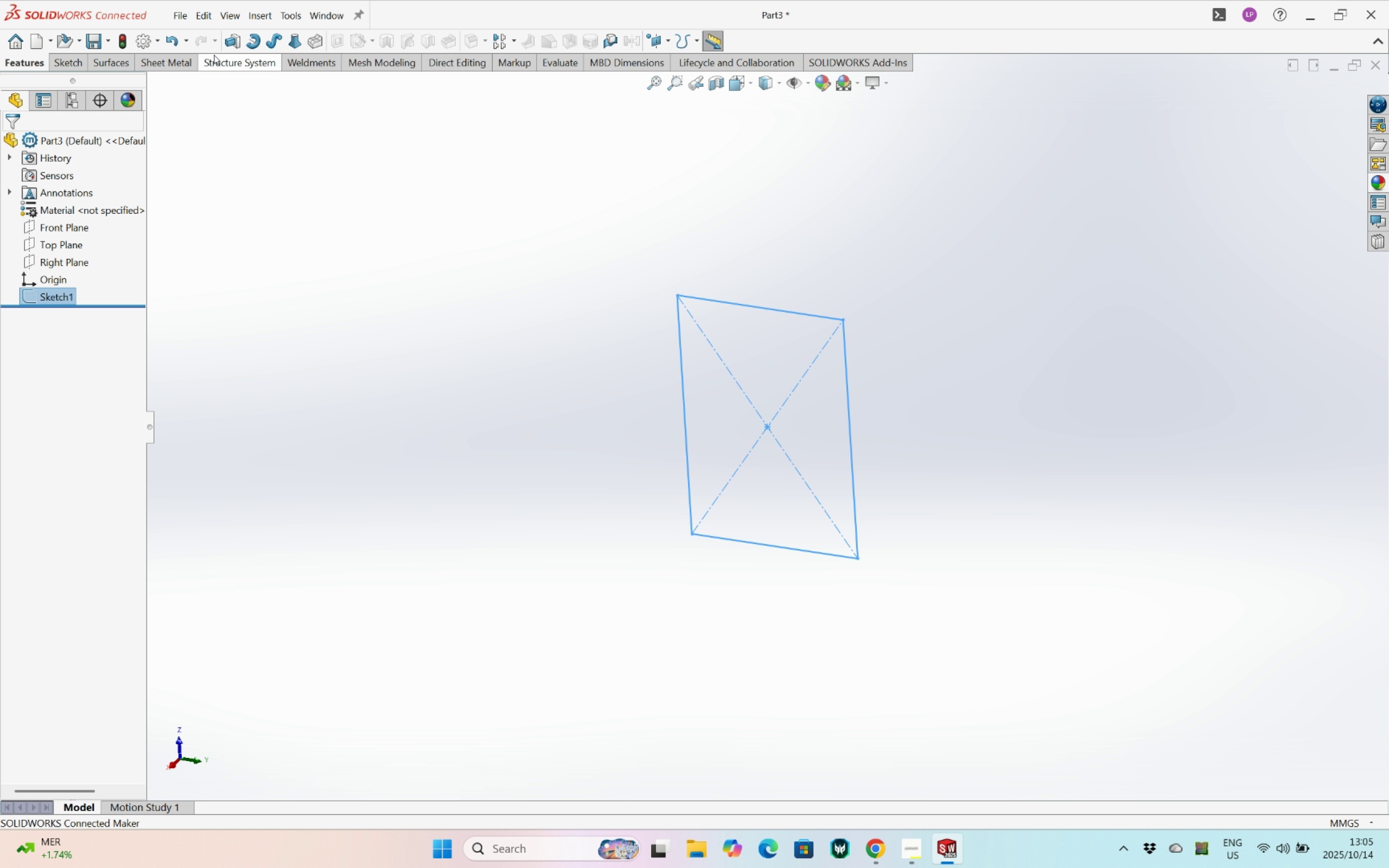 
left_click([230, 33])
 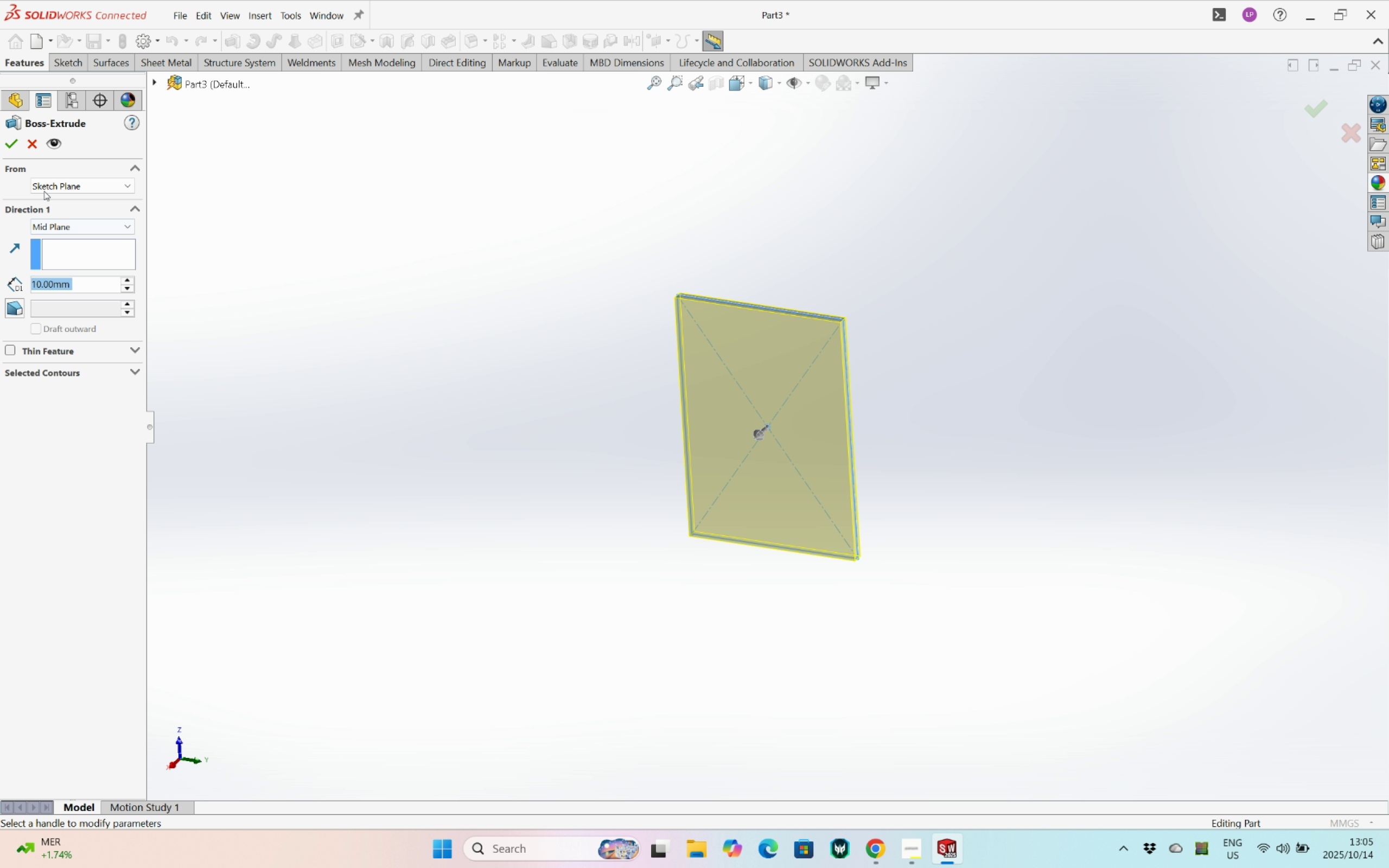 
left_click([11, 149])
 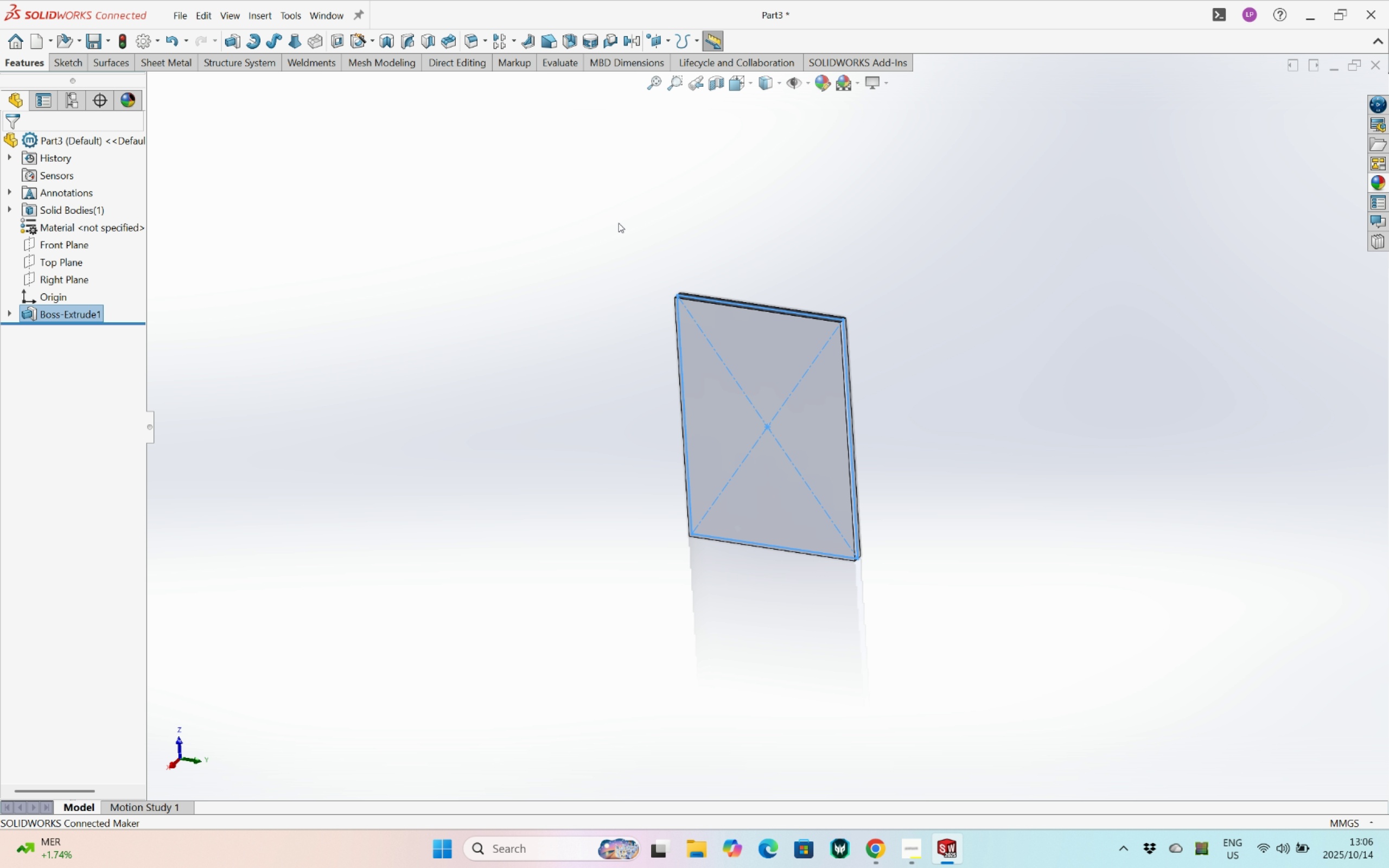 
left_click([619, 223])
 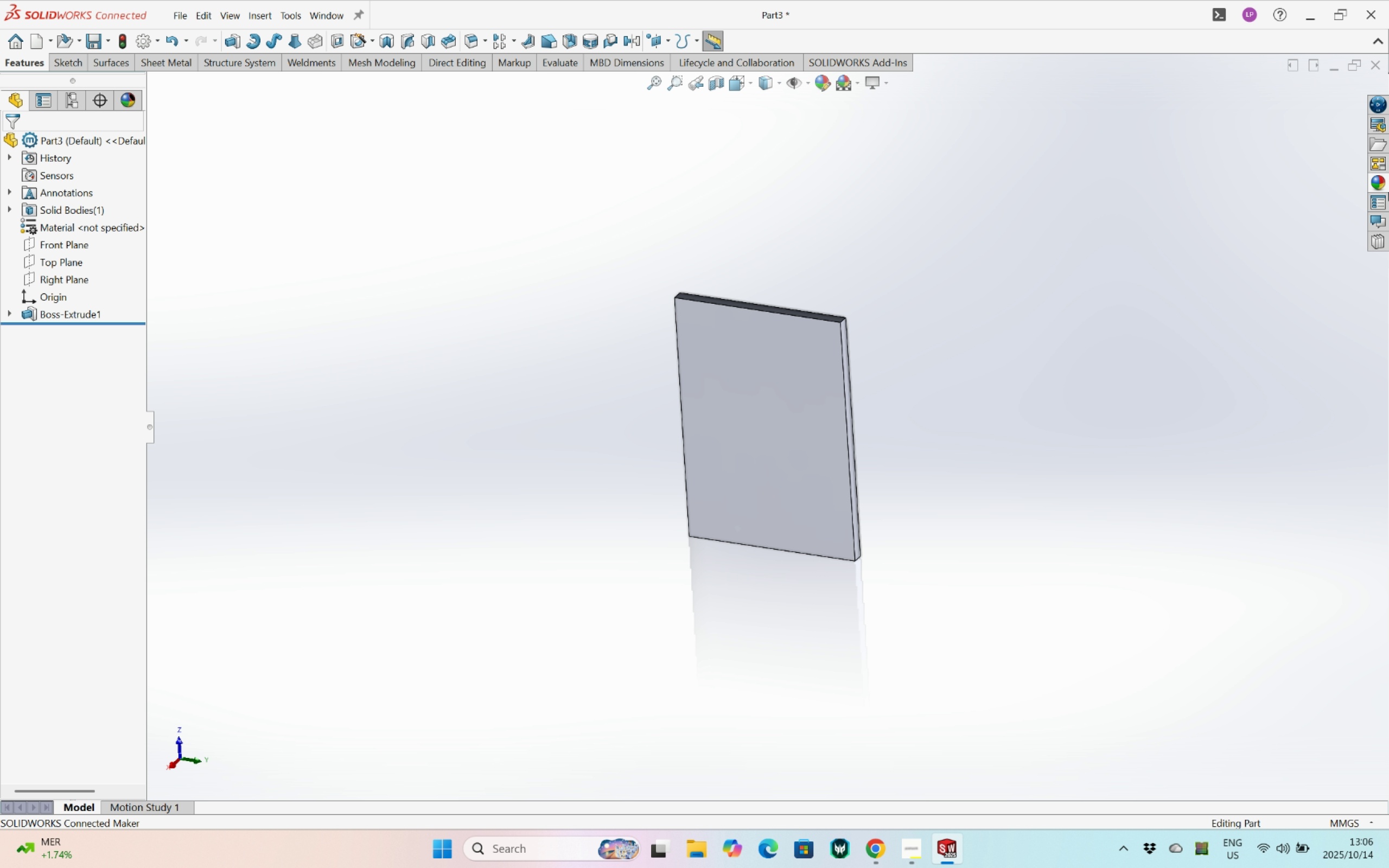 
left_click([1380, 184])
 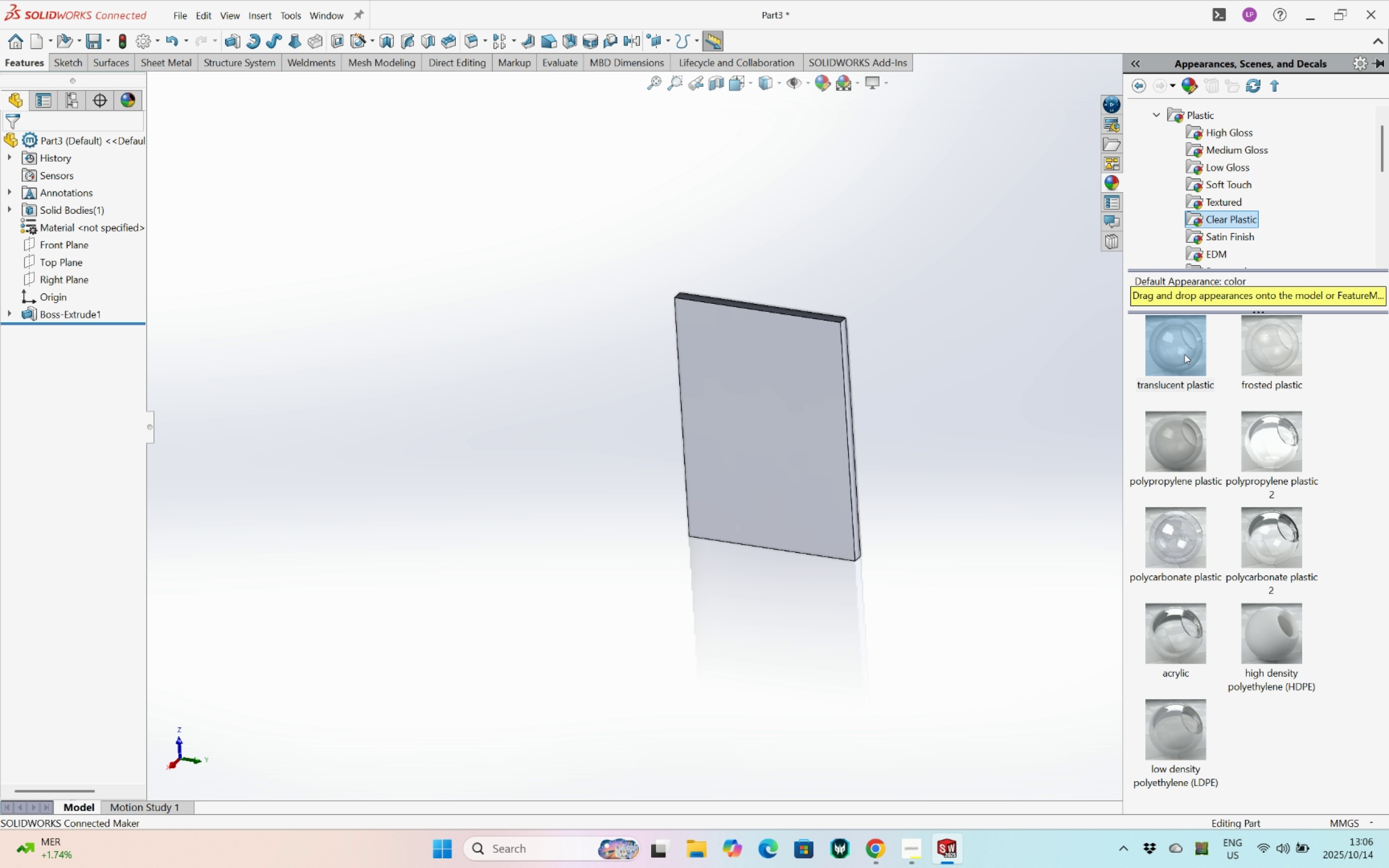 
left_click_drag(start_coordinate=[1184, 352], to_coordinate=[86, 138])
 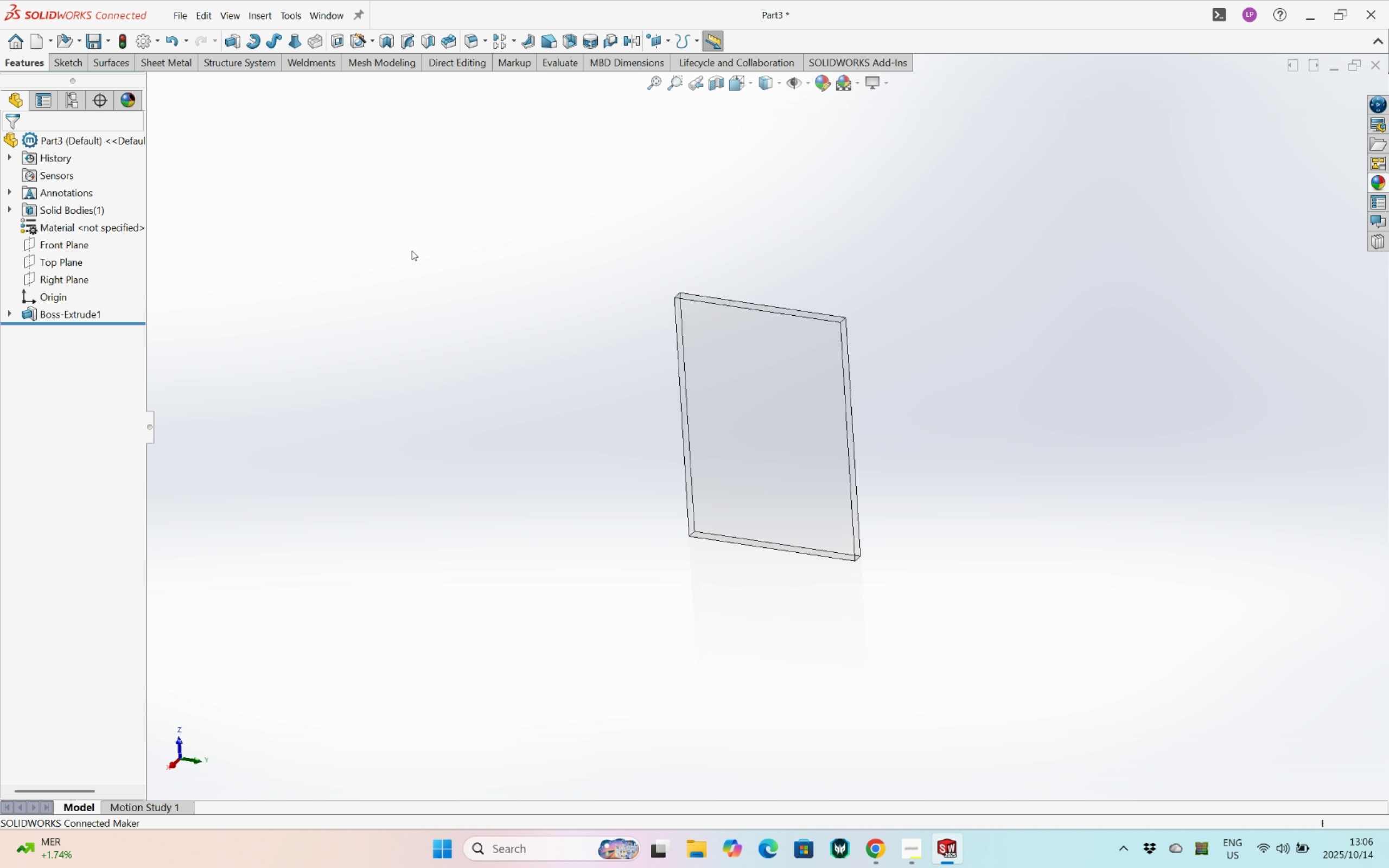 
left_click([412, 251])
 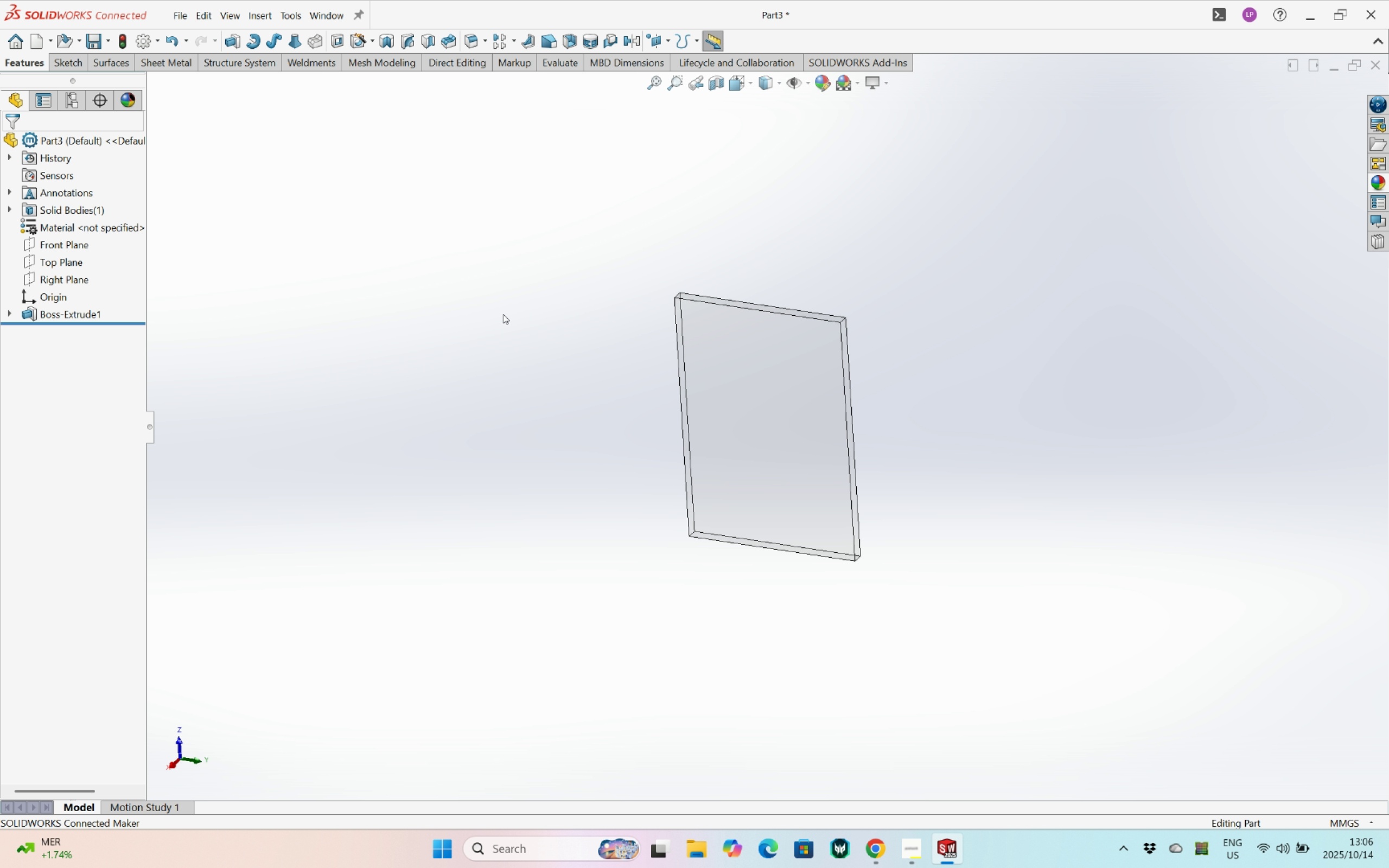 
key(Control+ControlLeft)
 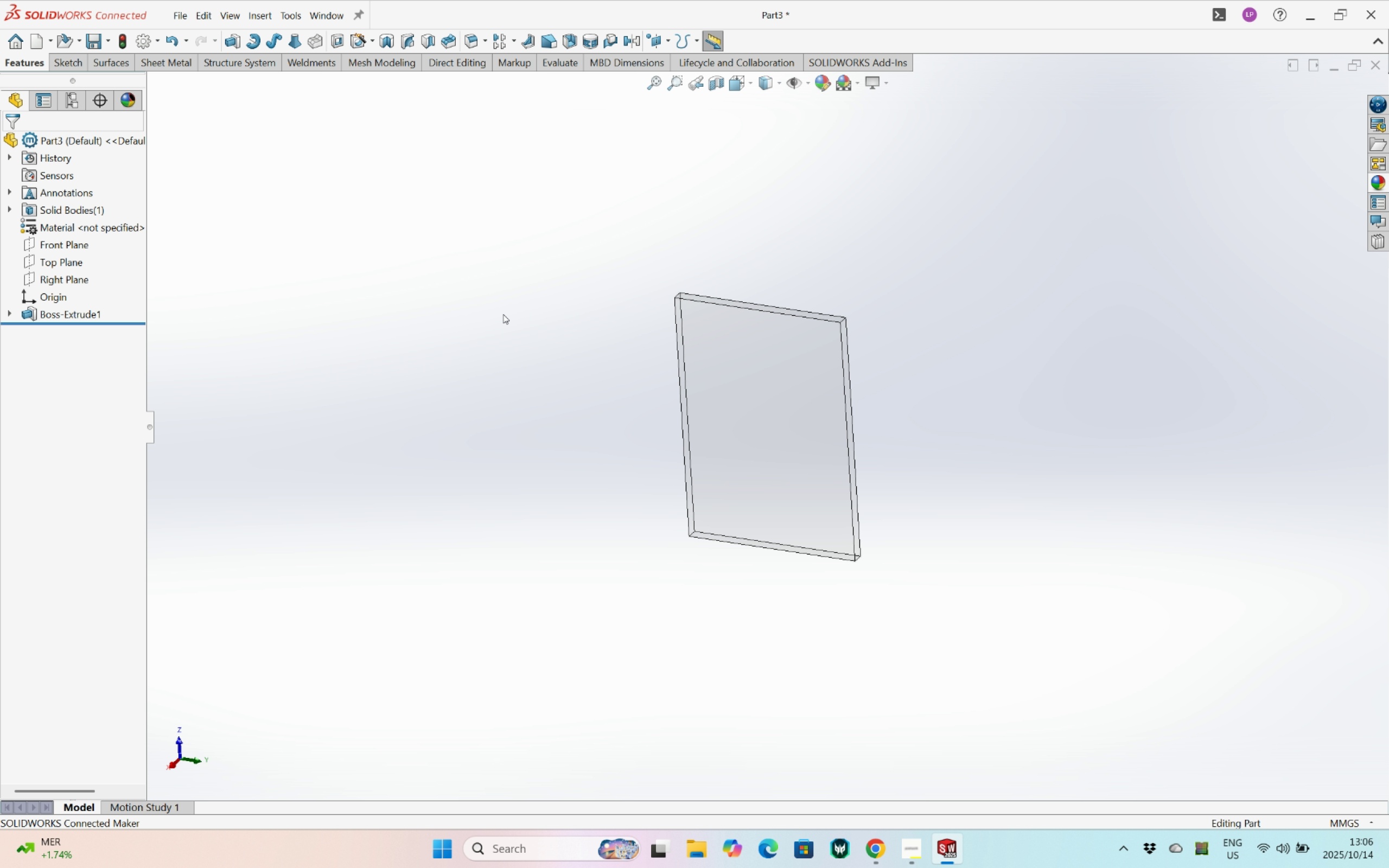 
key(Control+S)
 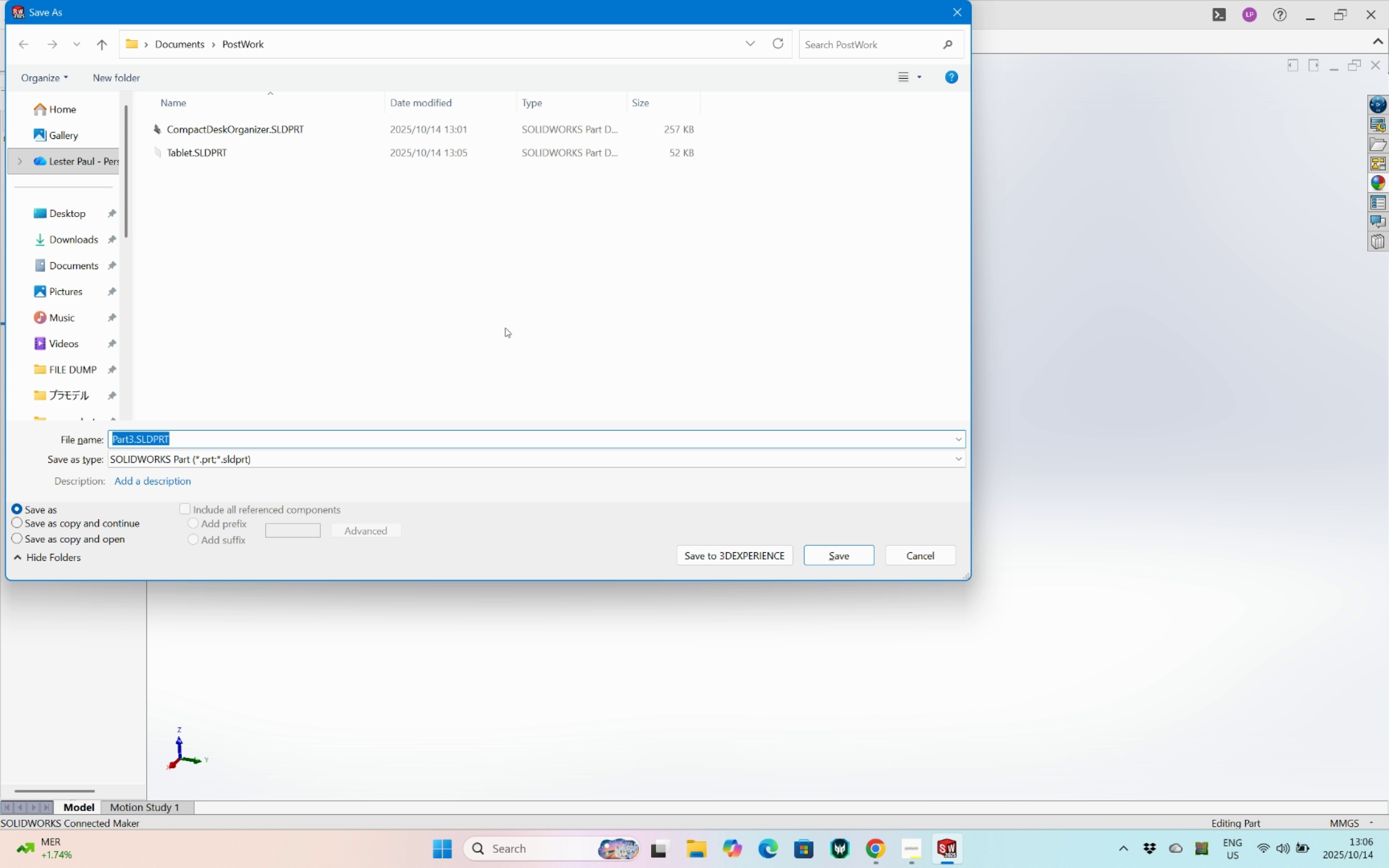 
key(ArrowLeft)
 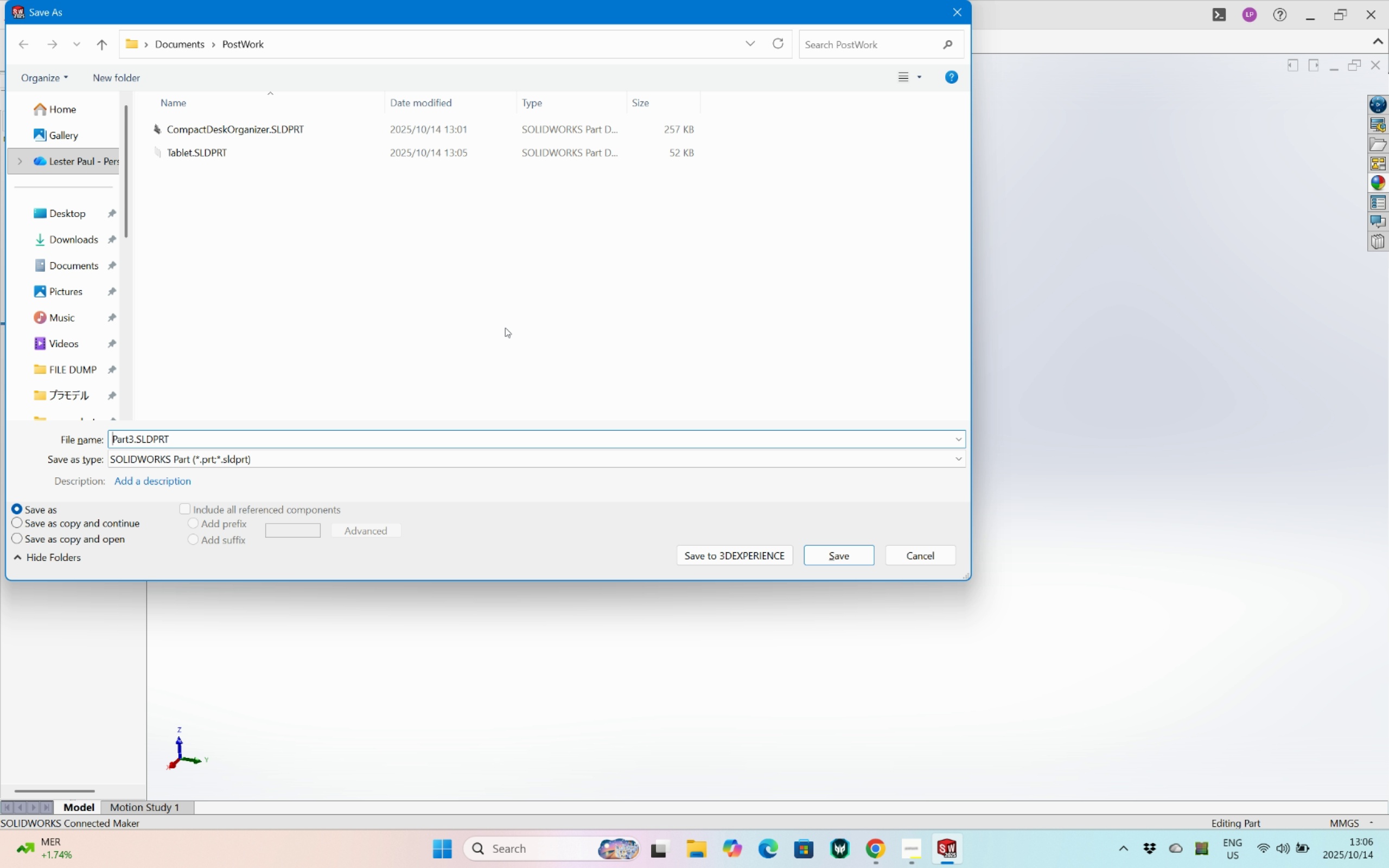 
key(ArrowRight)
 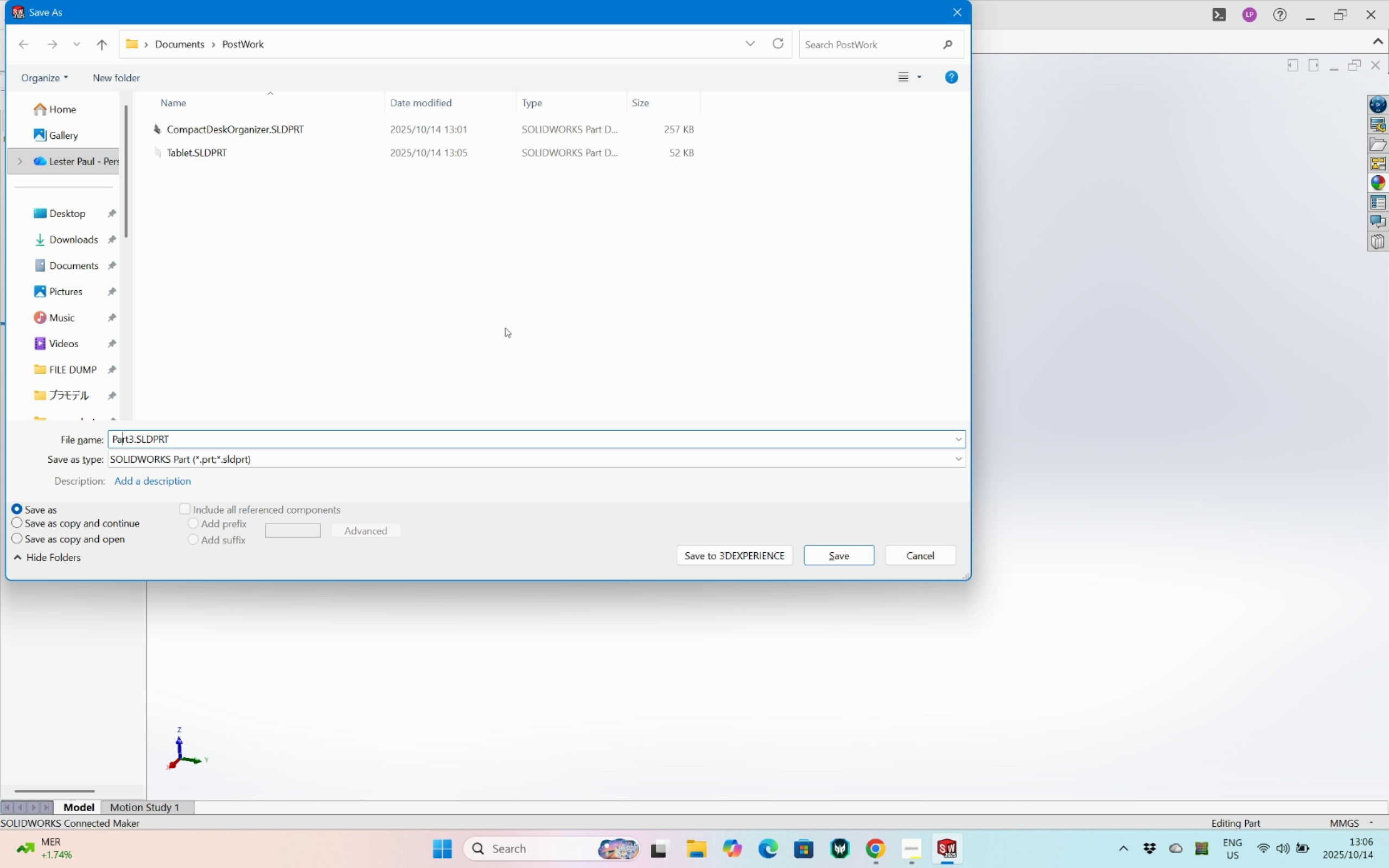 
key(ArrowRight)
 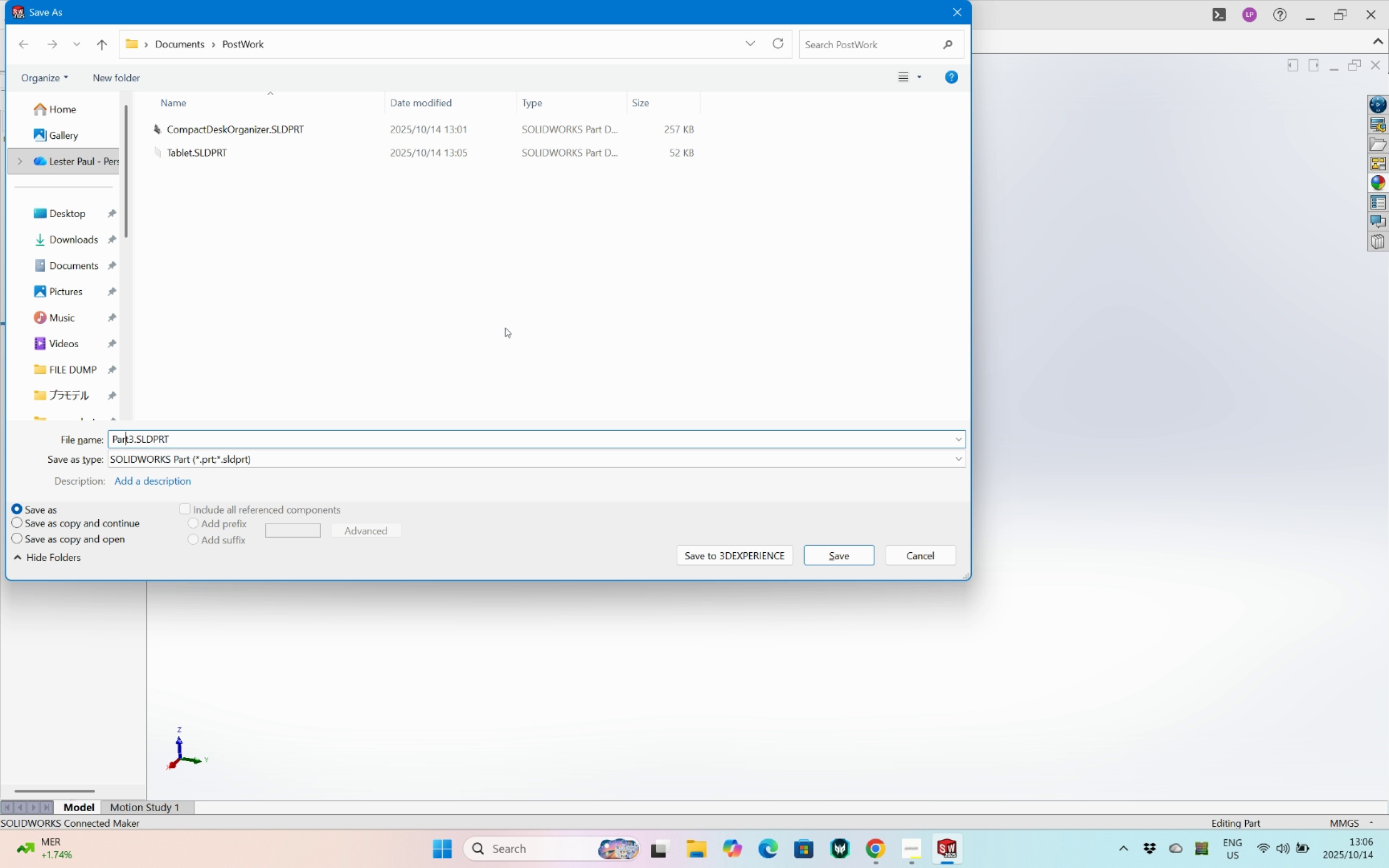 
key(ArrowRight)
 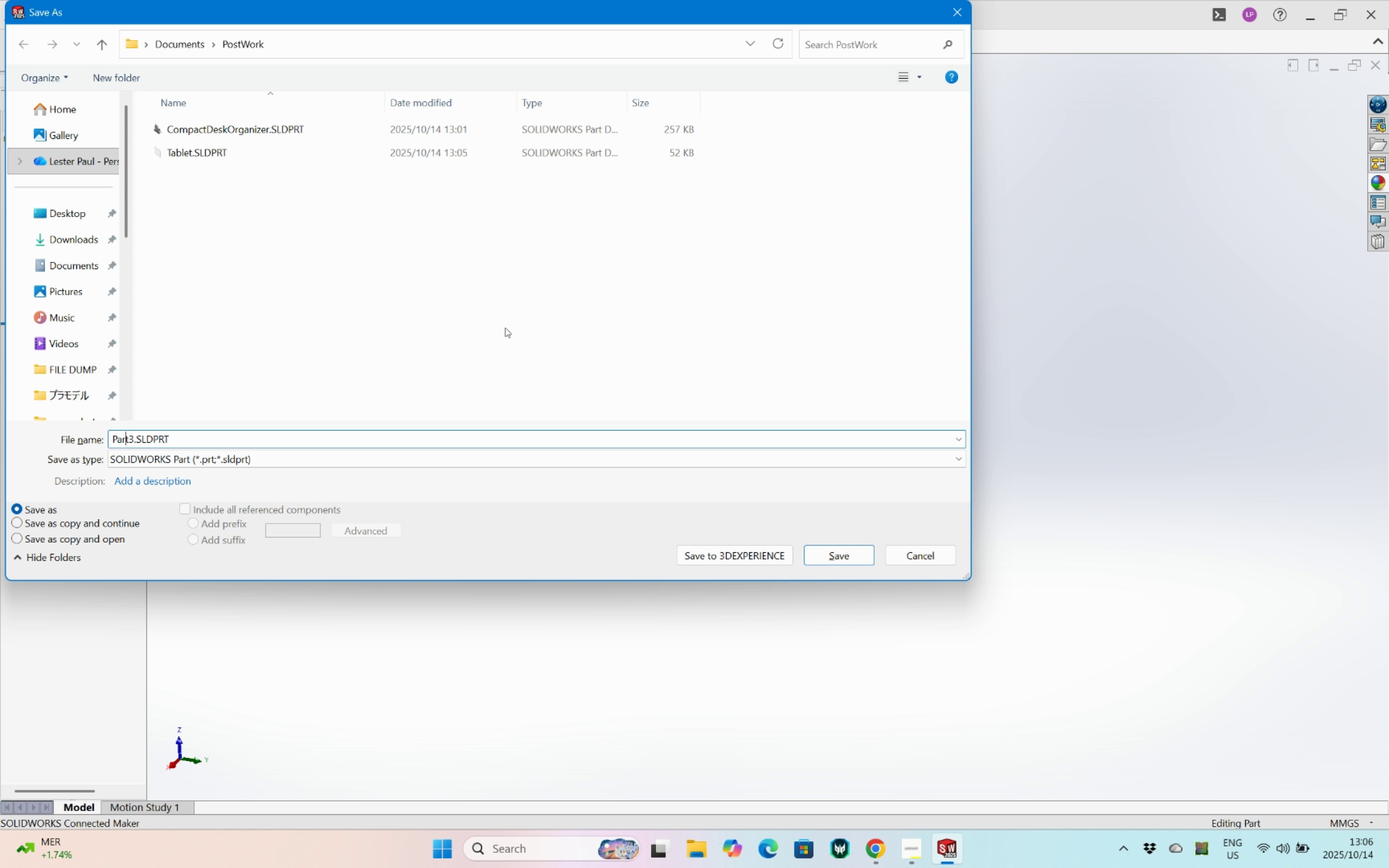 
key(ArrowRight)
 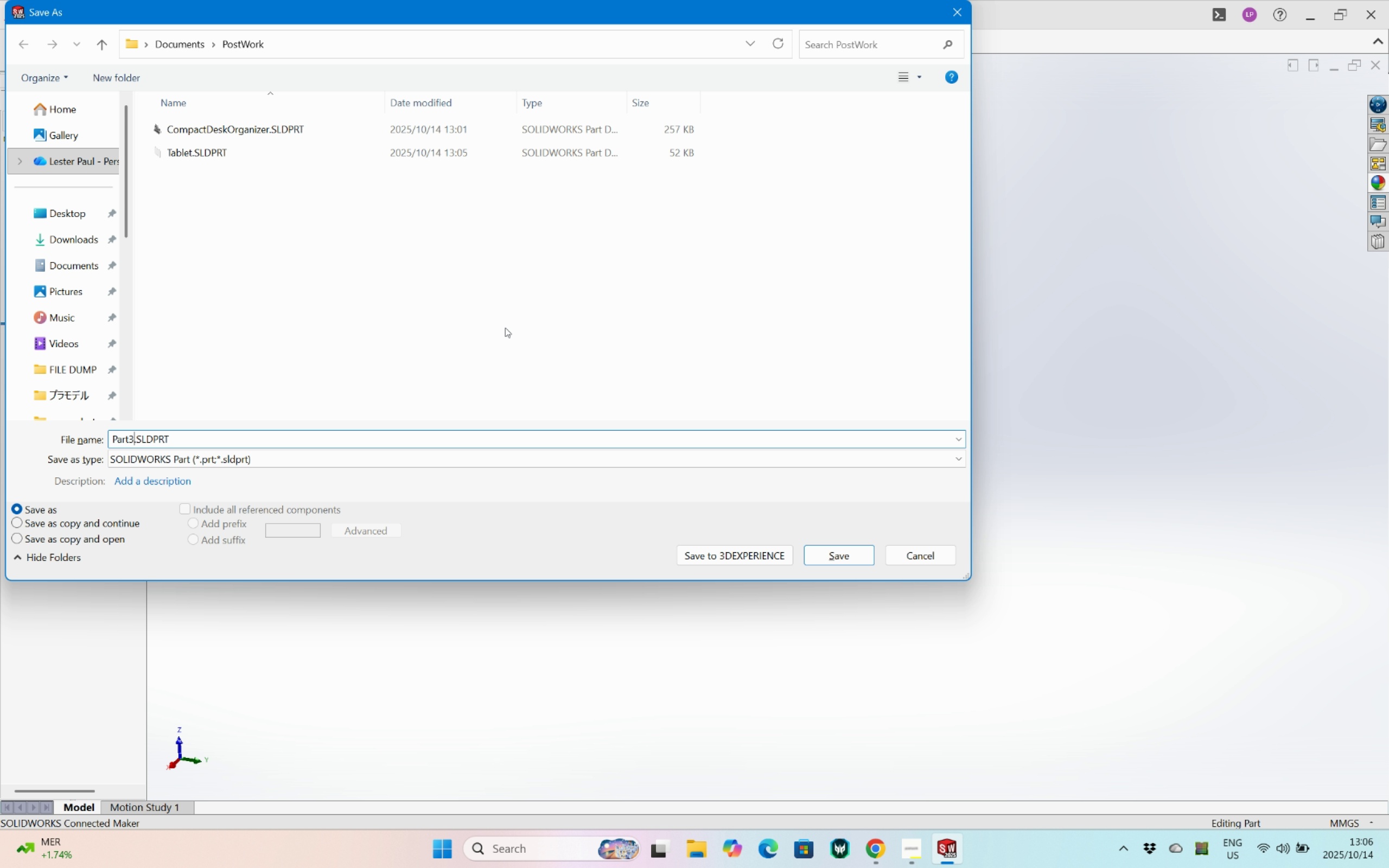 
key(ArrowRight)
 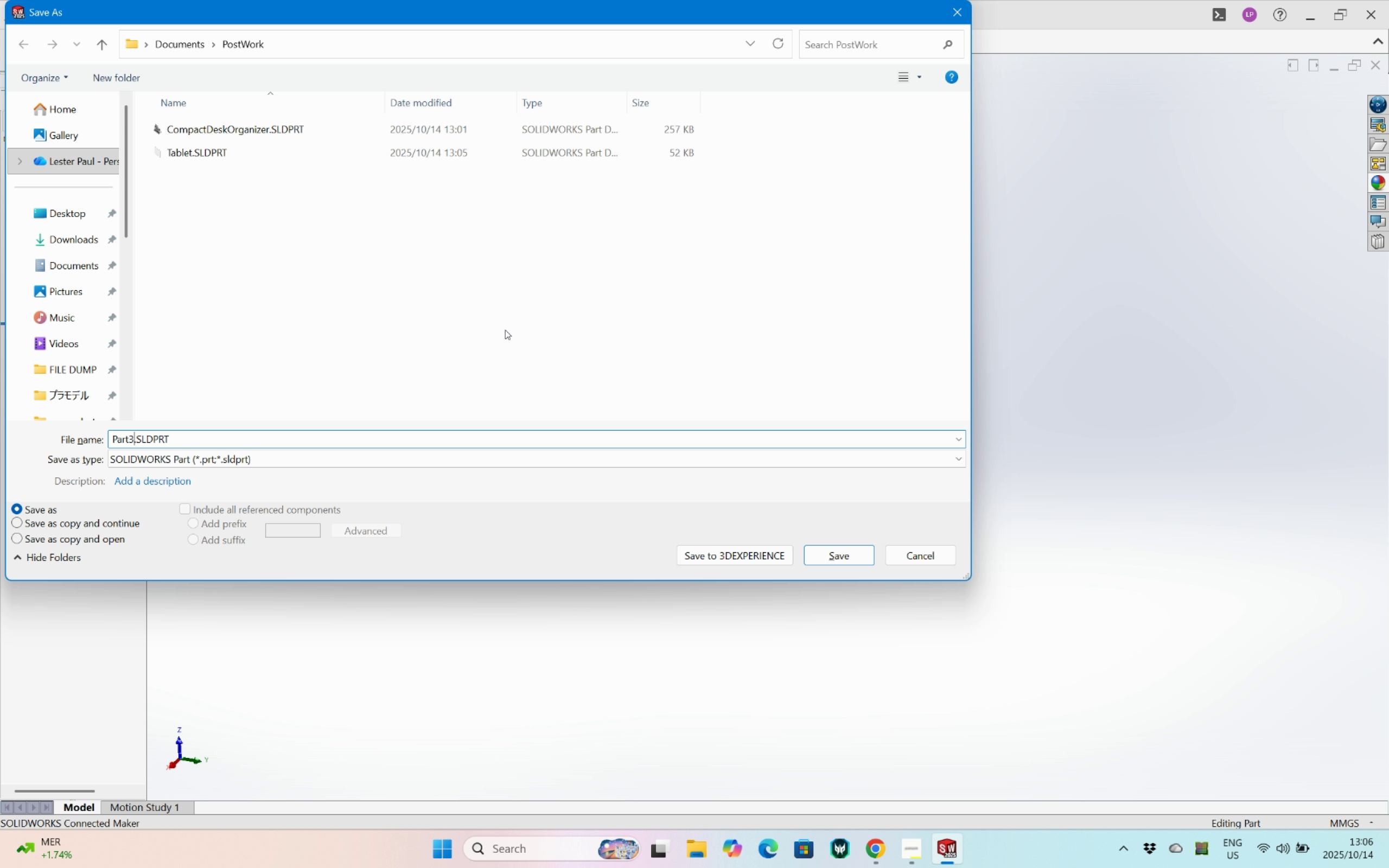 
key(Shift+ArrowLeft)
 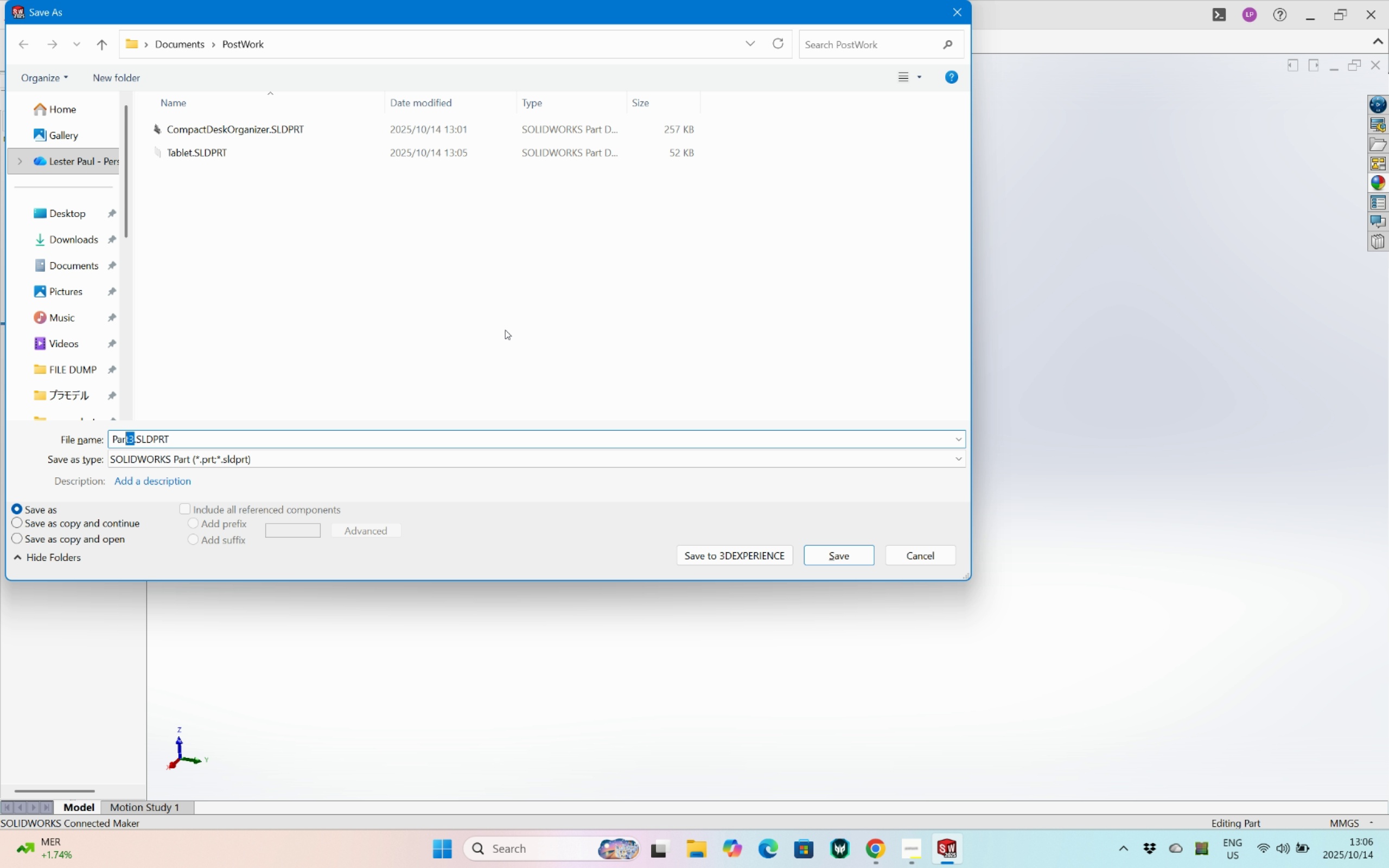 
key(Shift+ArrowLeft)
 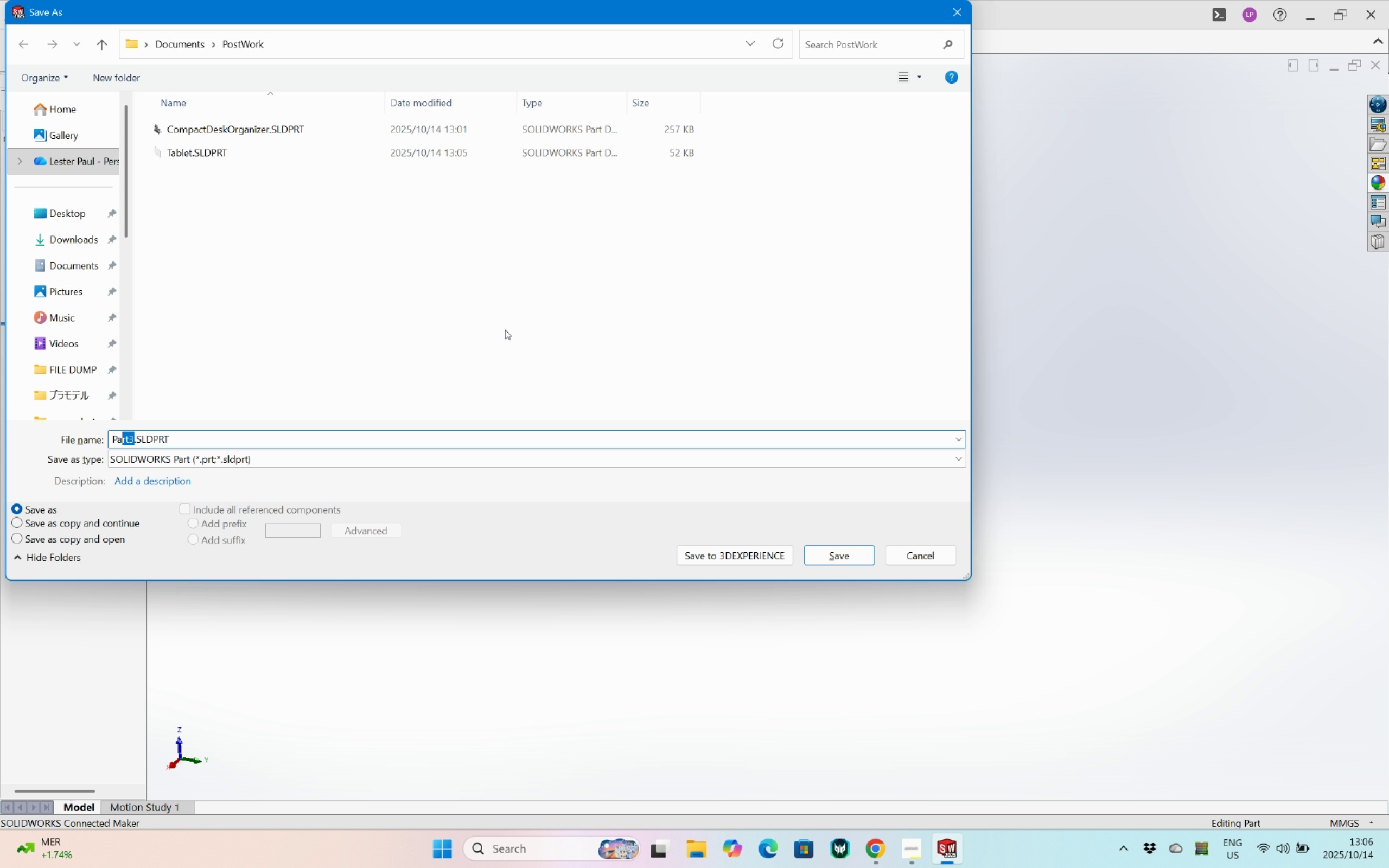 
key(Shift+ArrowLeft)
 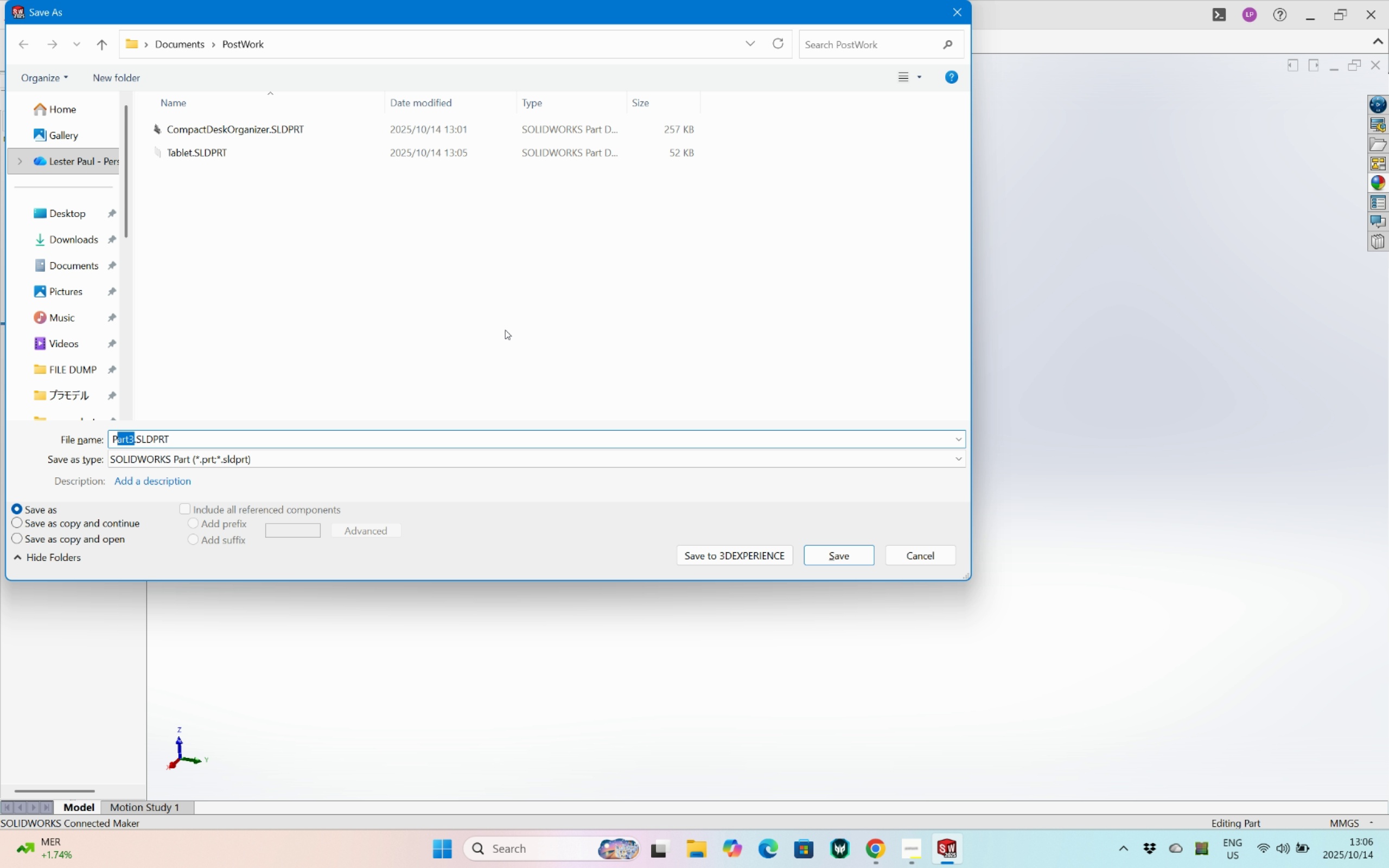 
key(Shift+ArrowLeft)
 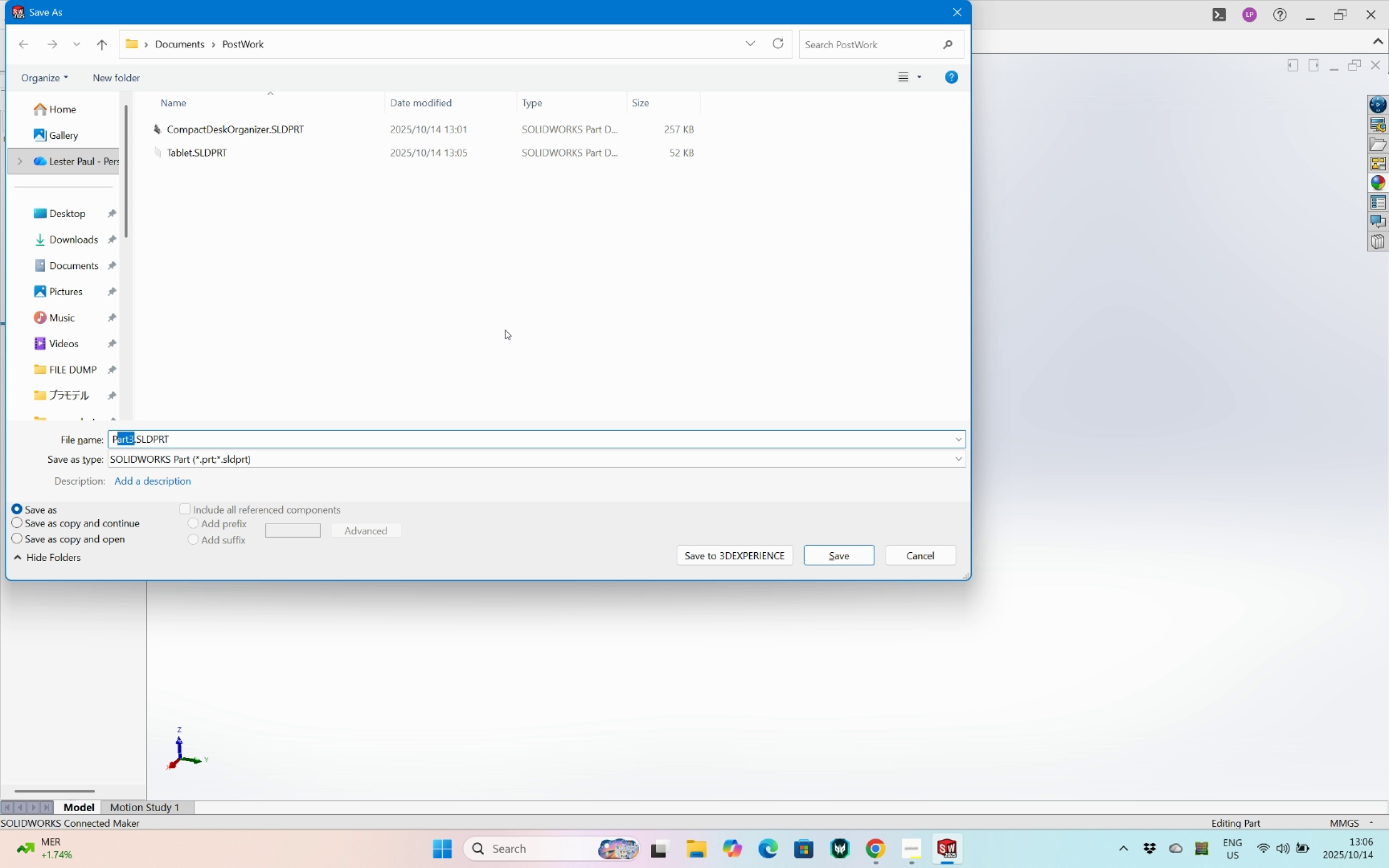 
key(Shift+ArrowLeft)
 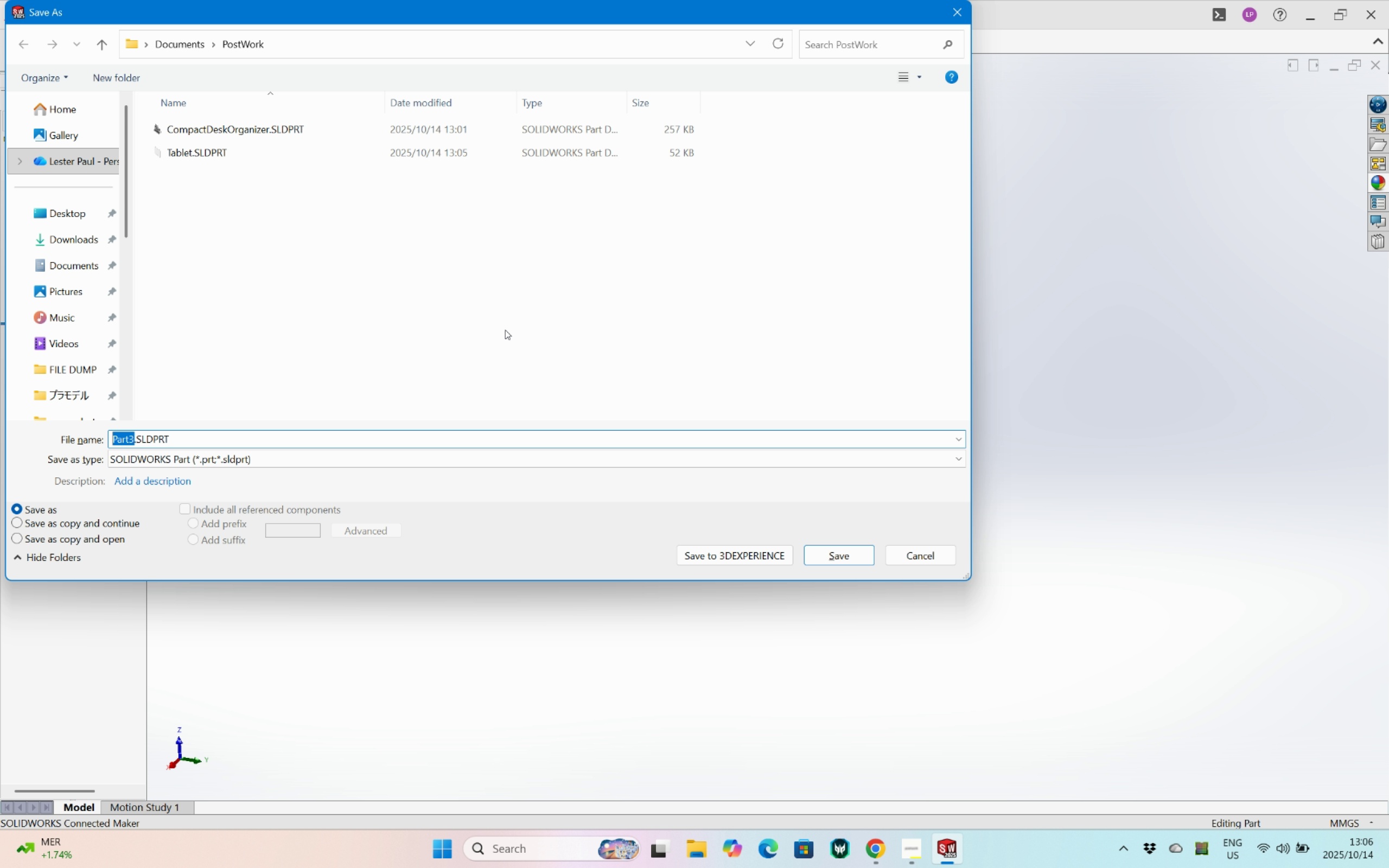 
type(Notebook)
 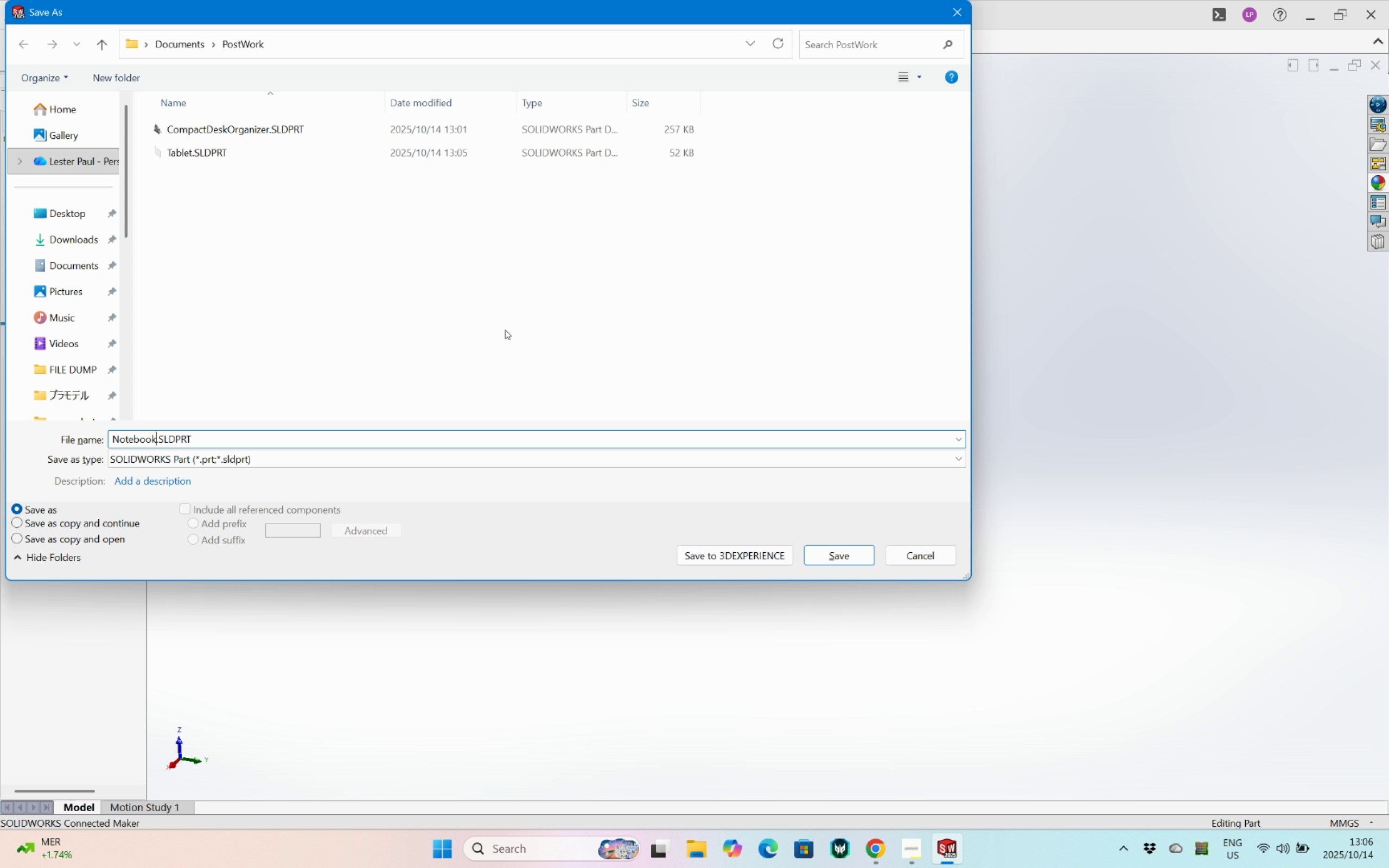 
key(Enter)
 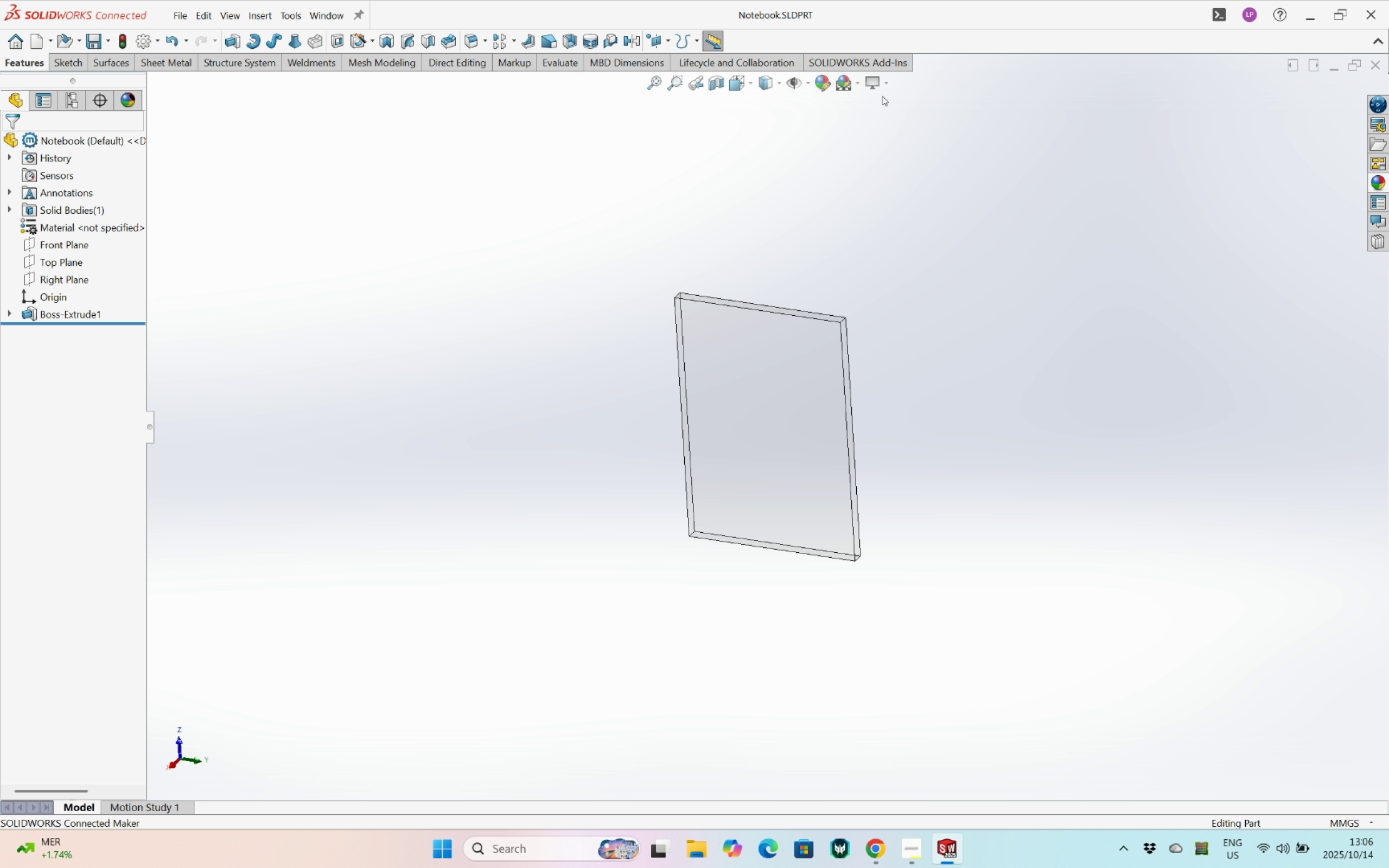 
left_click([725, 108])
 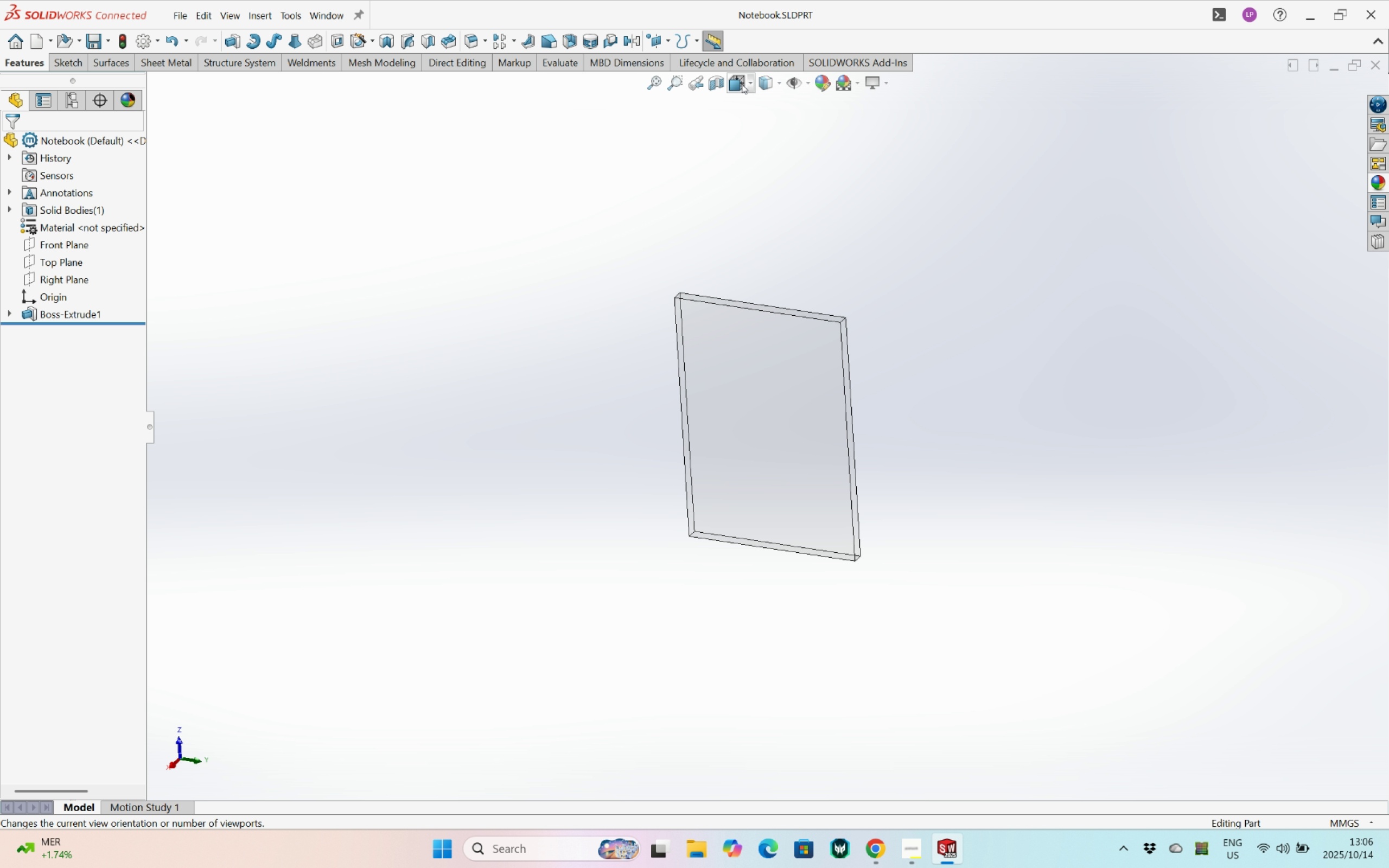 
left_click([742, 84])
 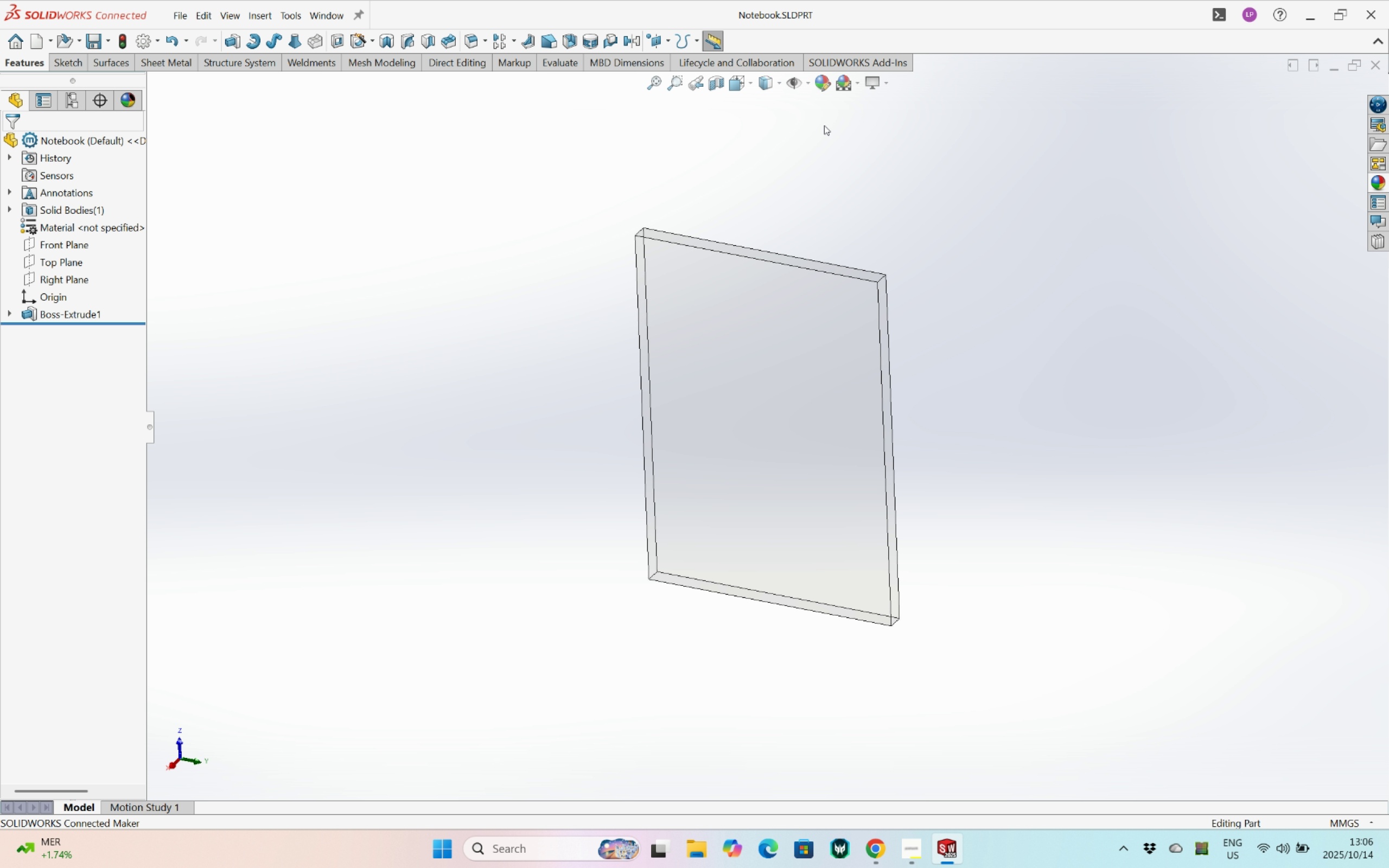 
hold_key(key=ControlLeft, duration=0.53)
 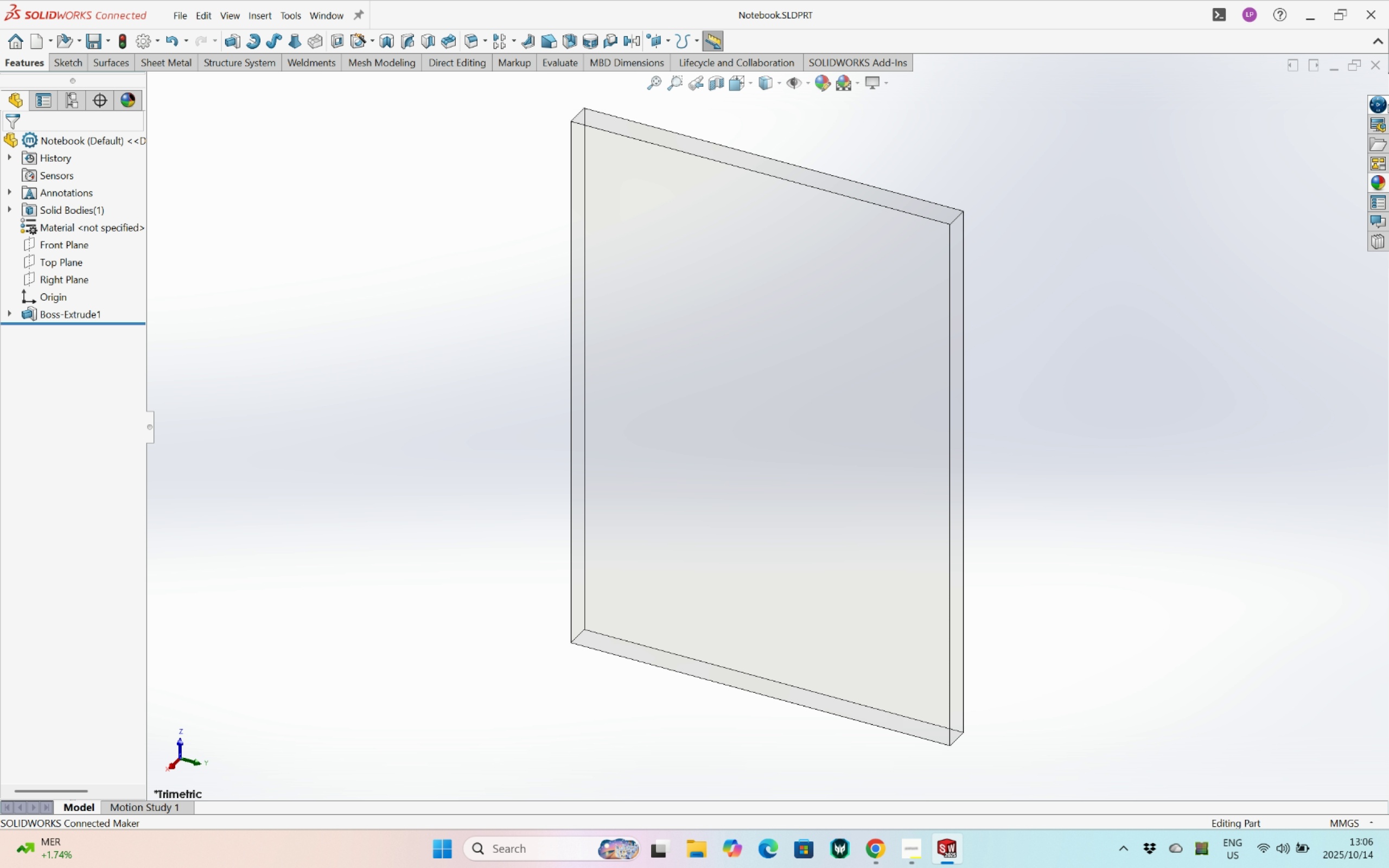 
left_click([1373, 70])
 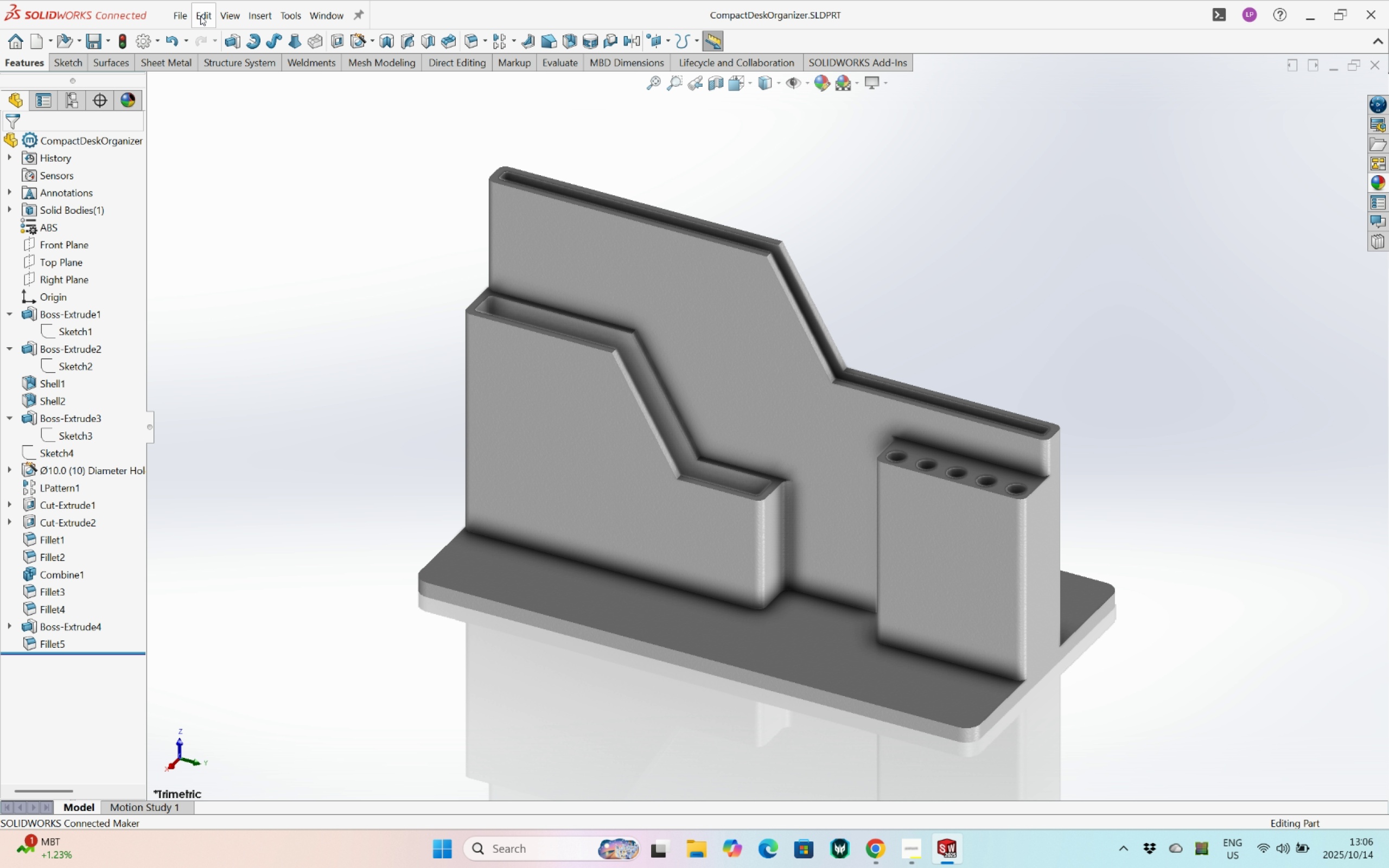 
double_click([199, 40])
 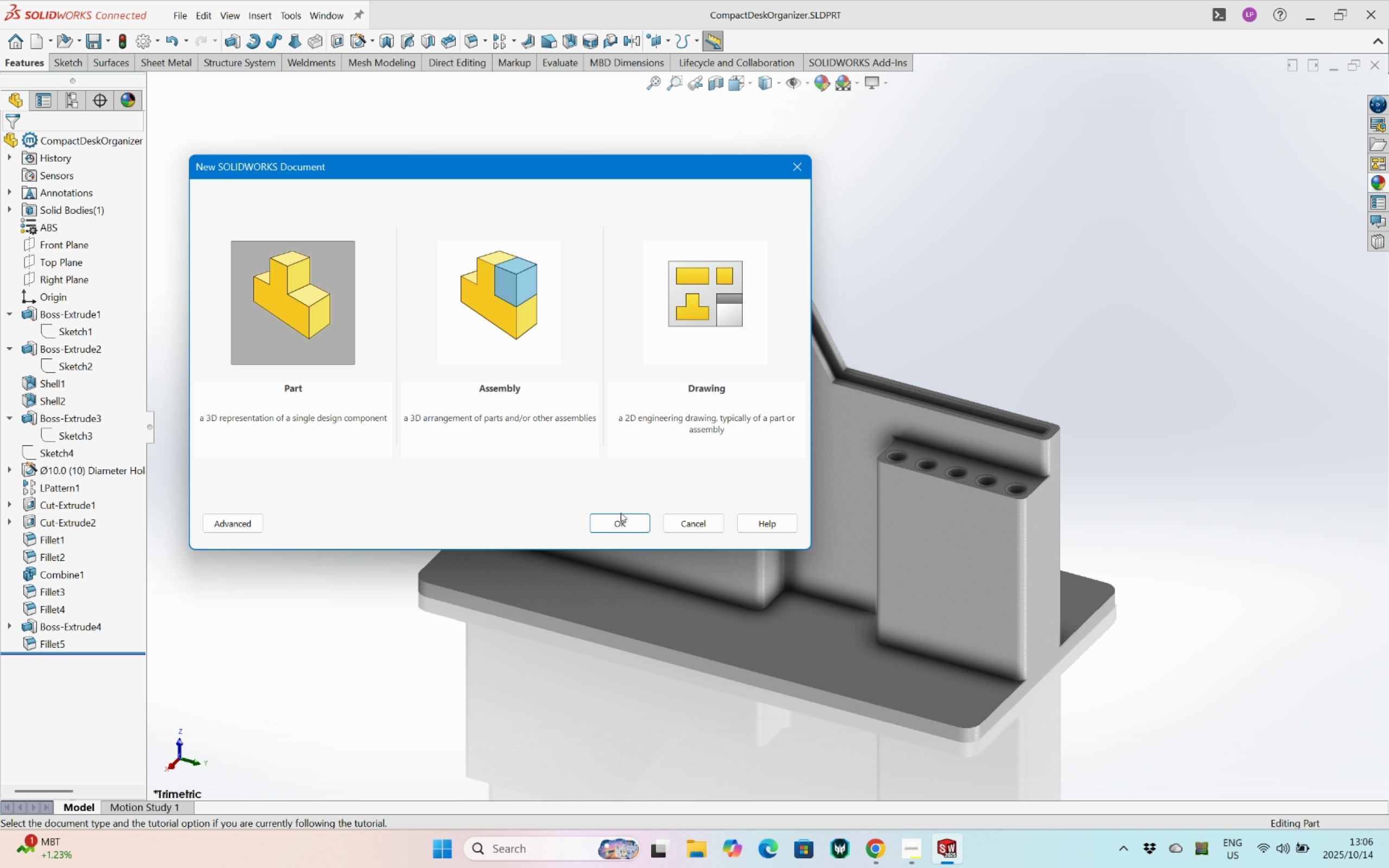 
left_click([629, 530])
 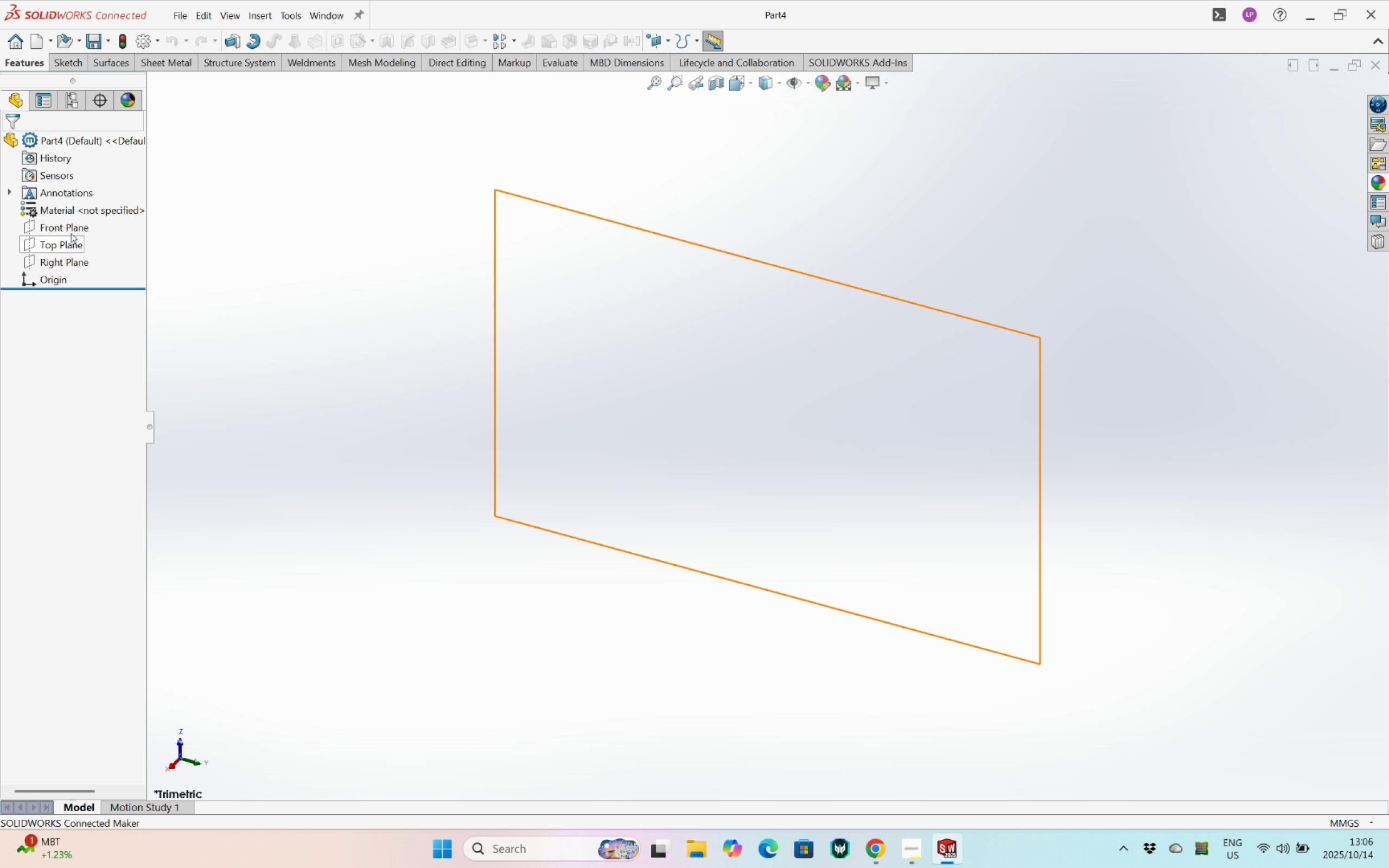 
right_click([70, 228])
 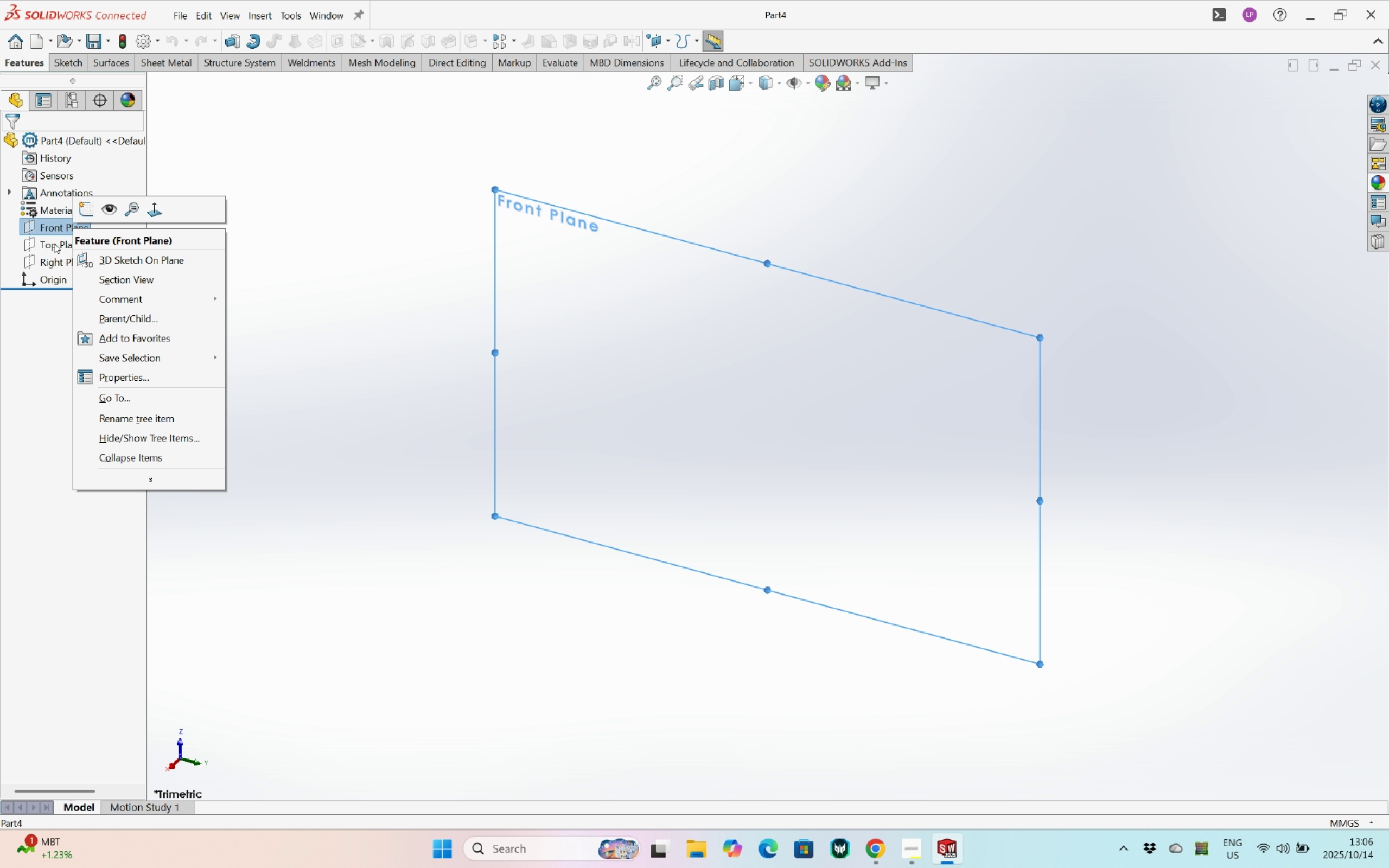 
right_click([55, 244])
 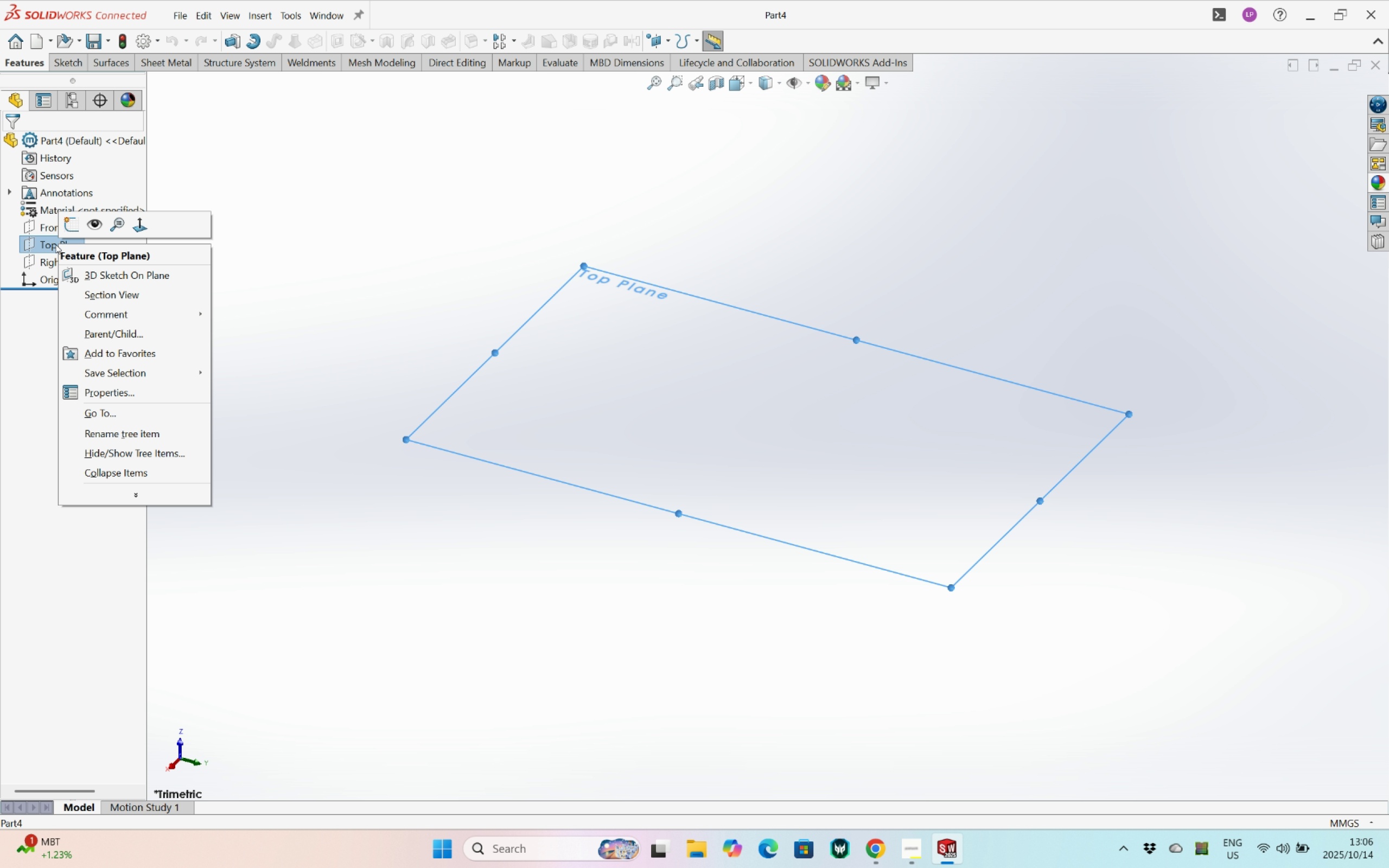 
right_click([50, 259])
 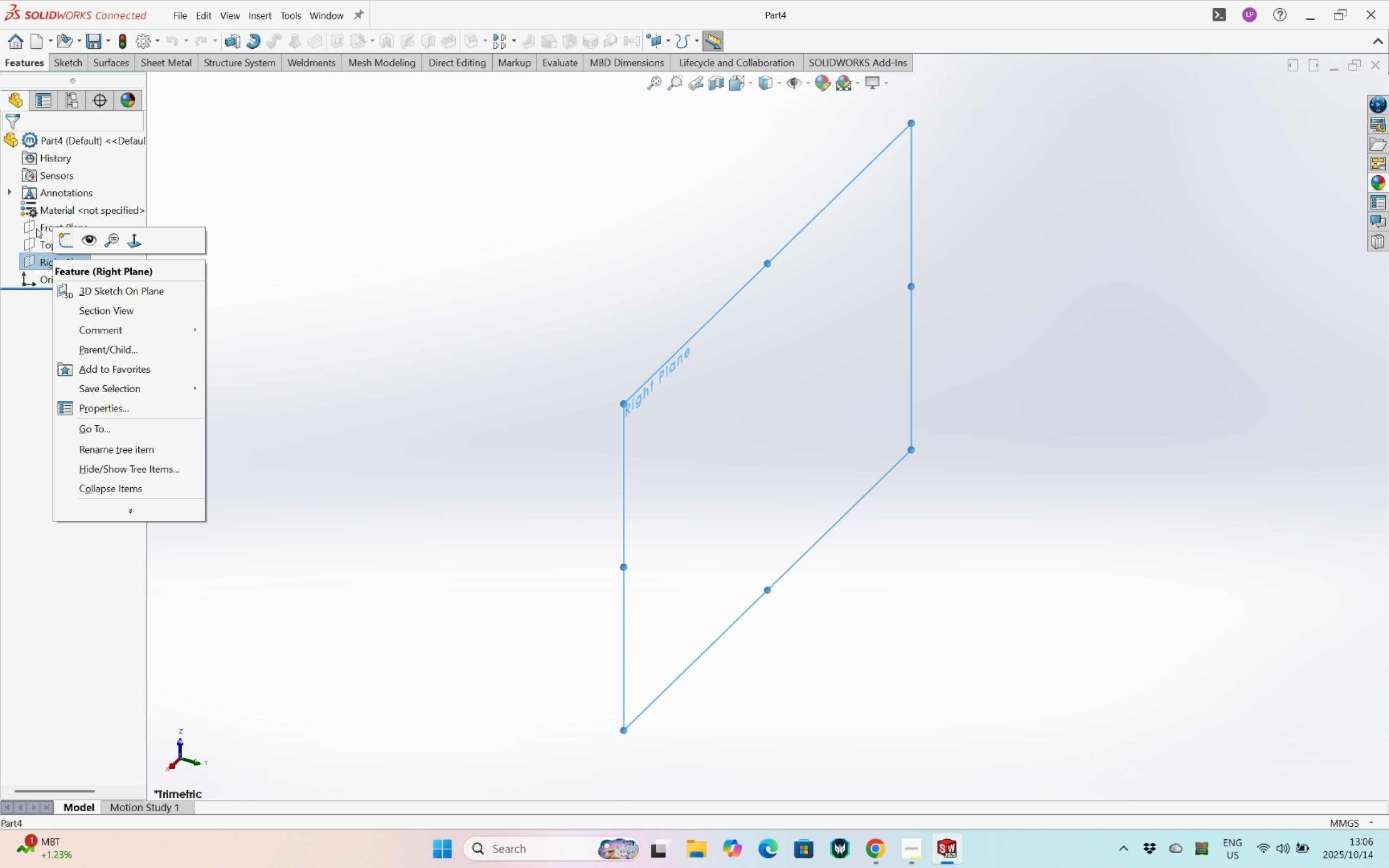 
right_click([36, 227])
 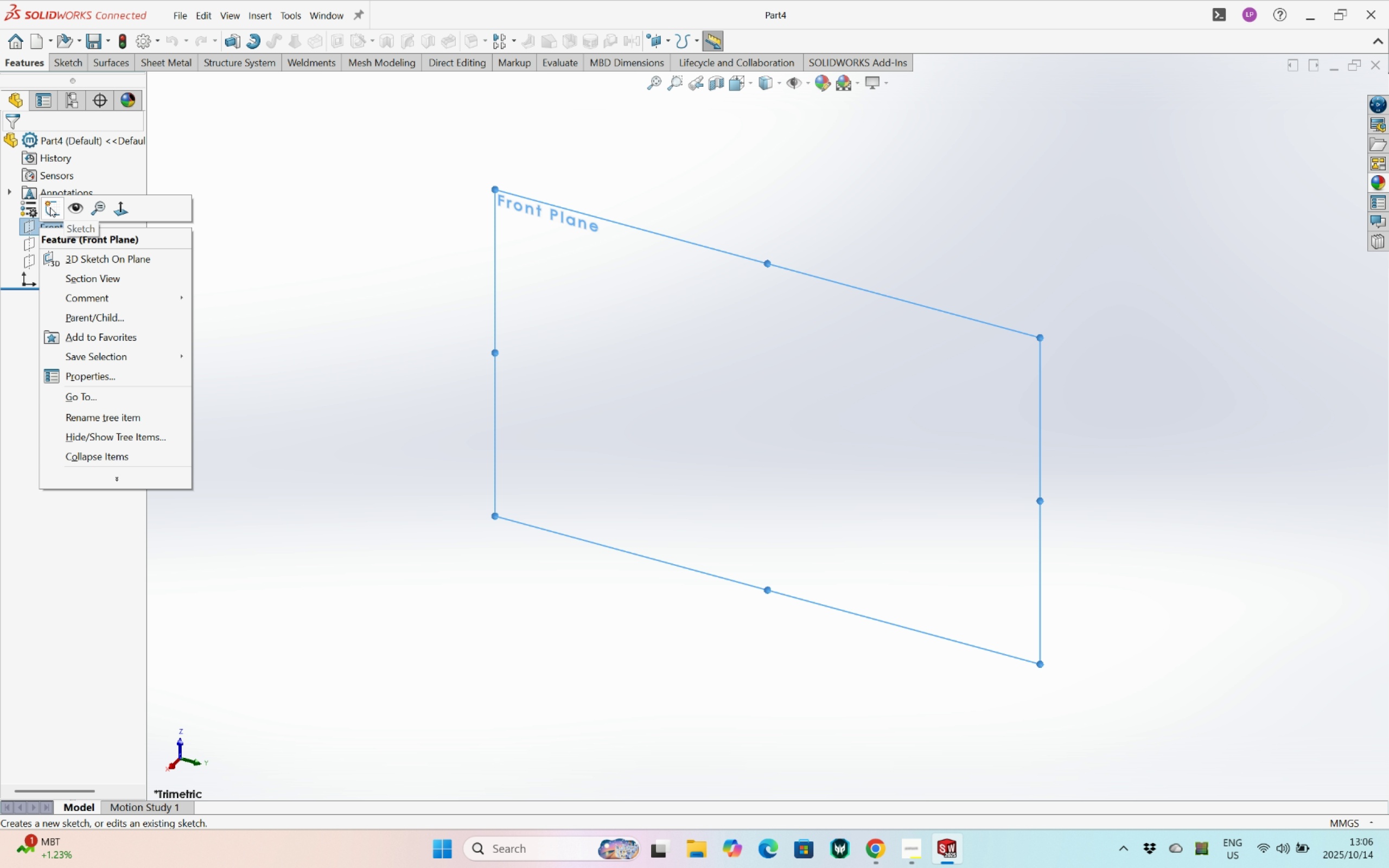 
left_click([50, 207])
 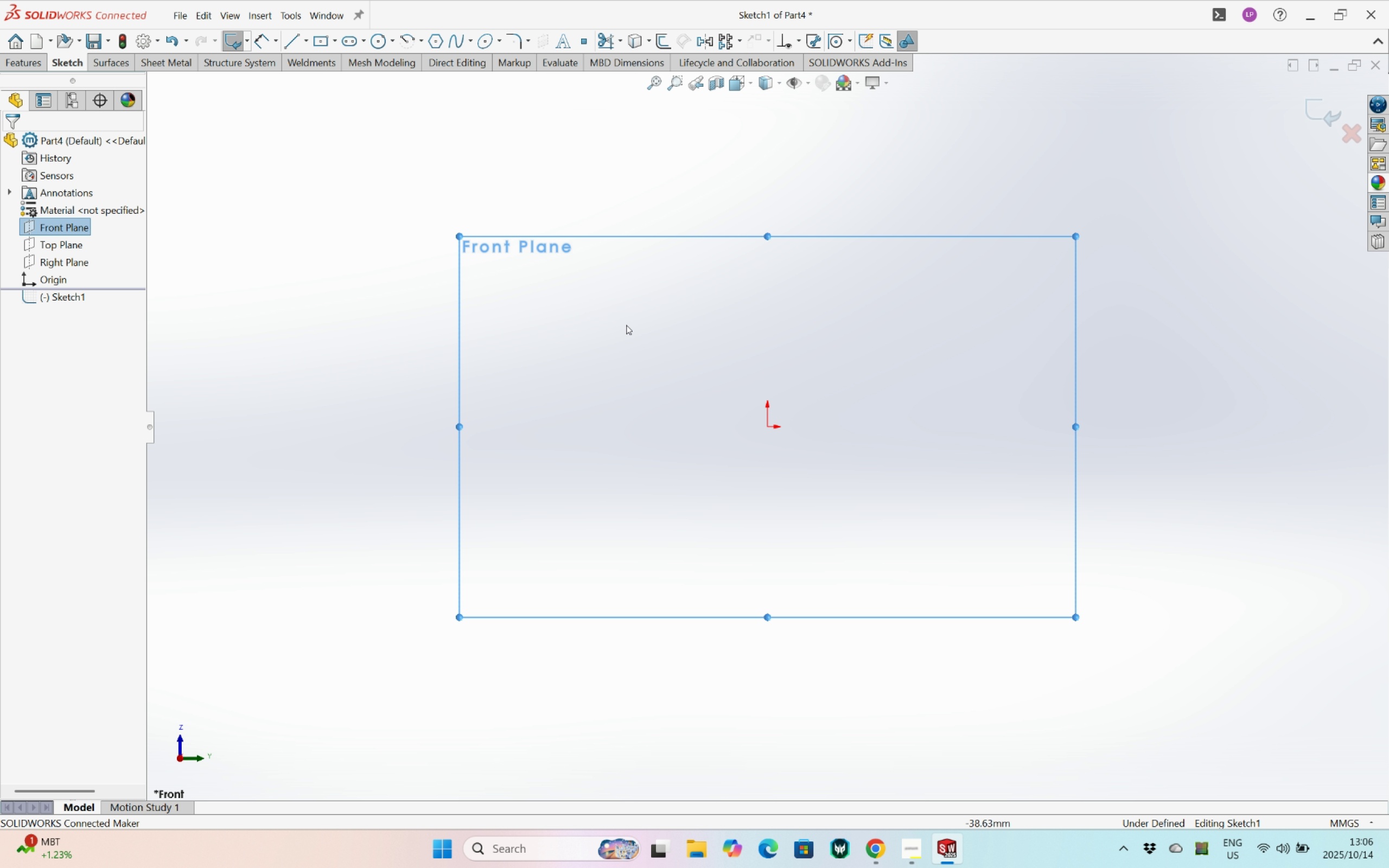 
scroll: coordinate [812, 334], scroll_direction: up, amount: 3.0
 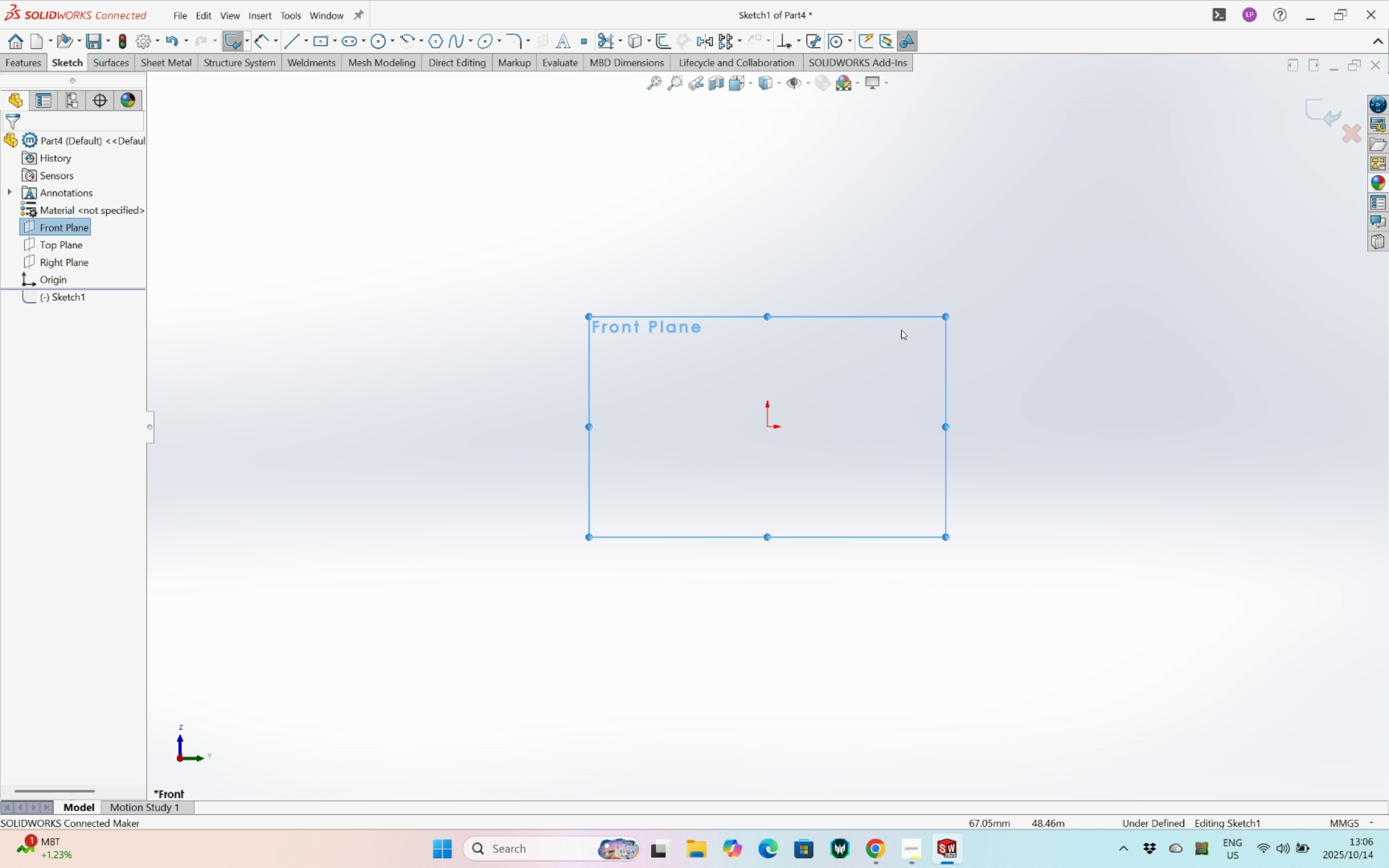 
hold_key(key=ControlLeft, duration=0.55)
 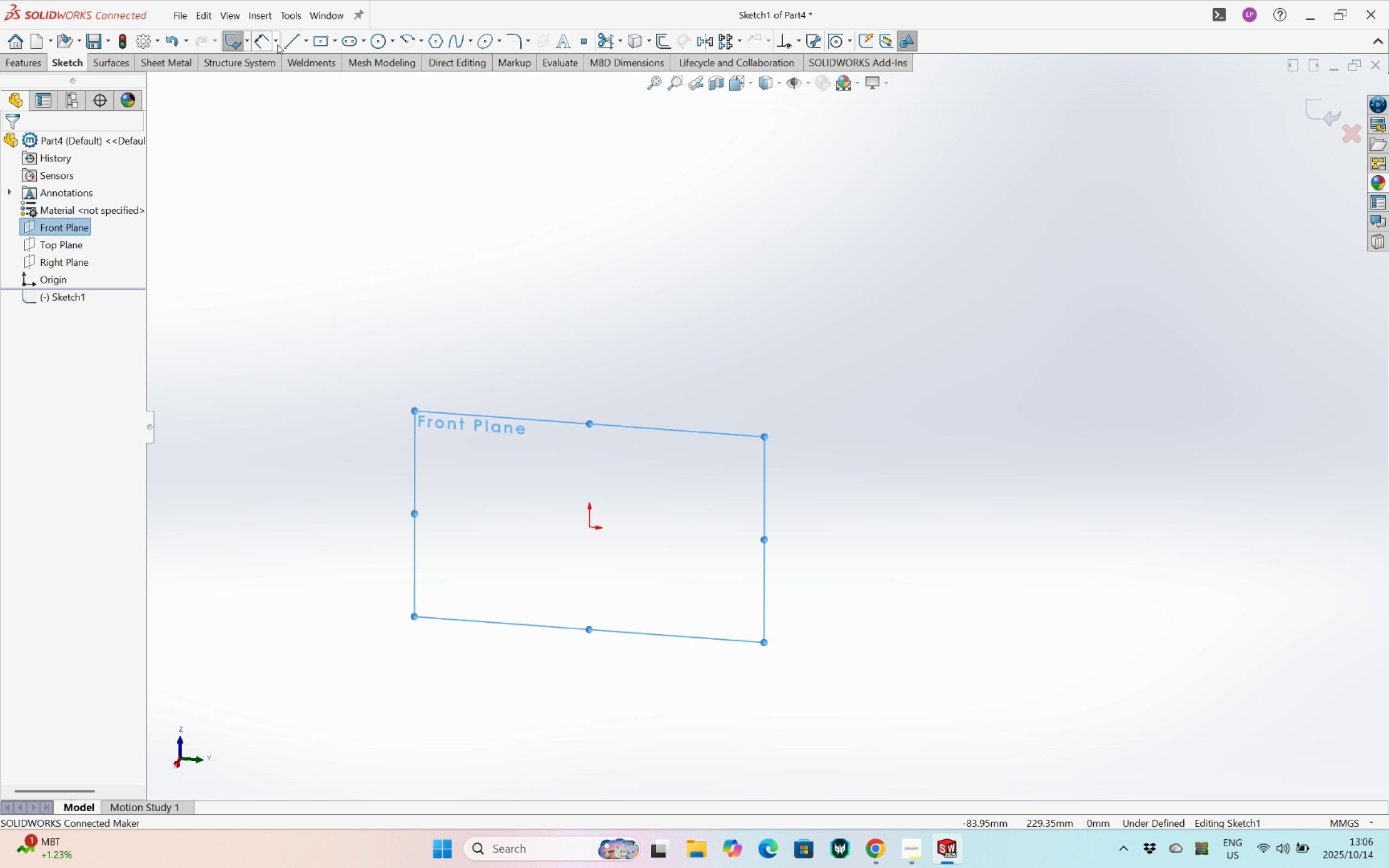 
left_click([285, 44])
 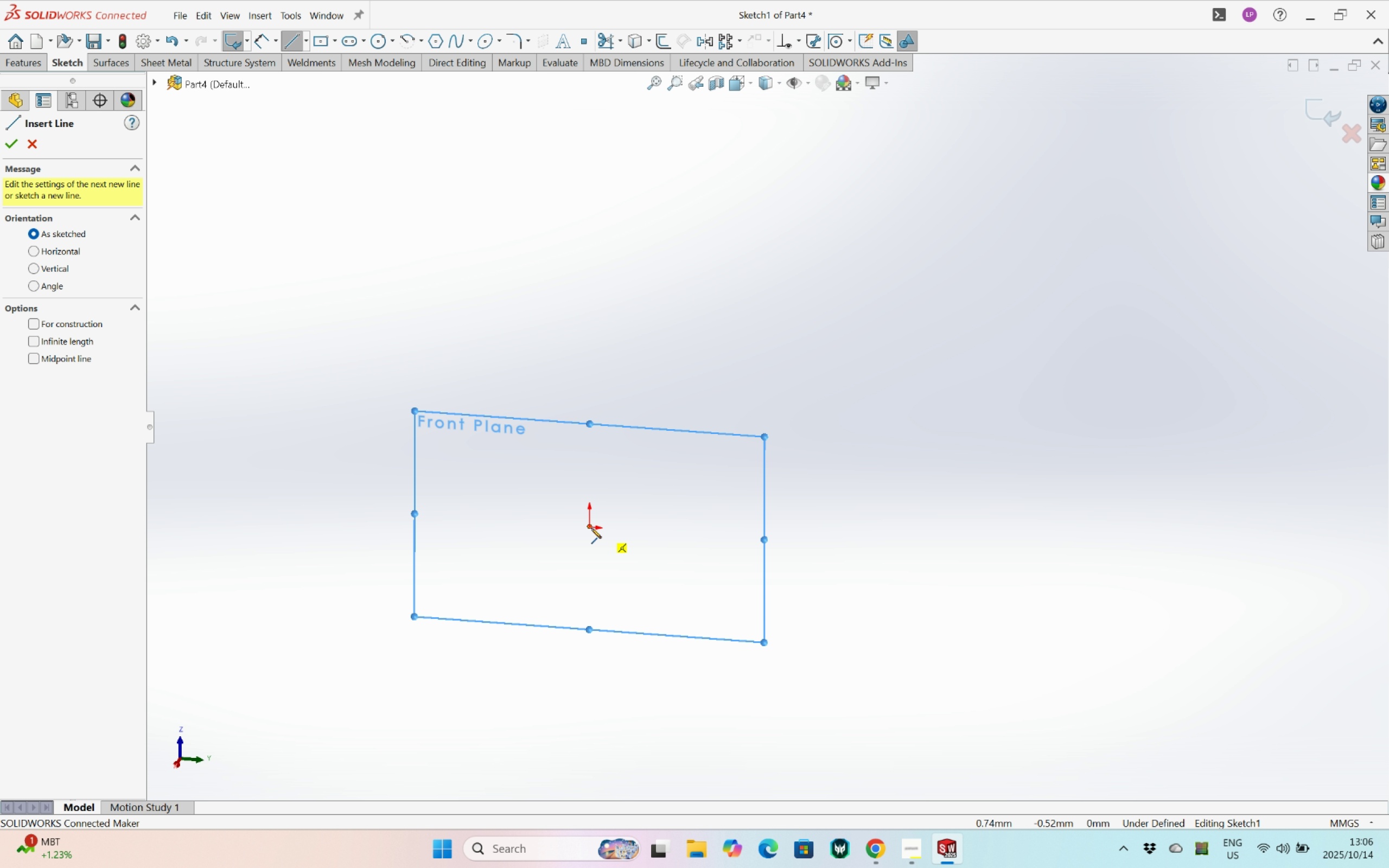 
left_click([591, 528])
 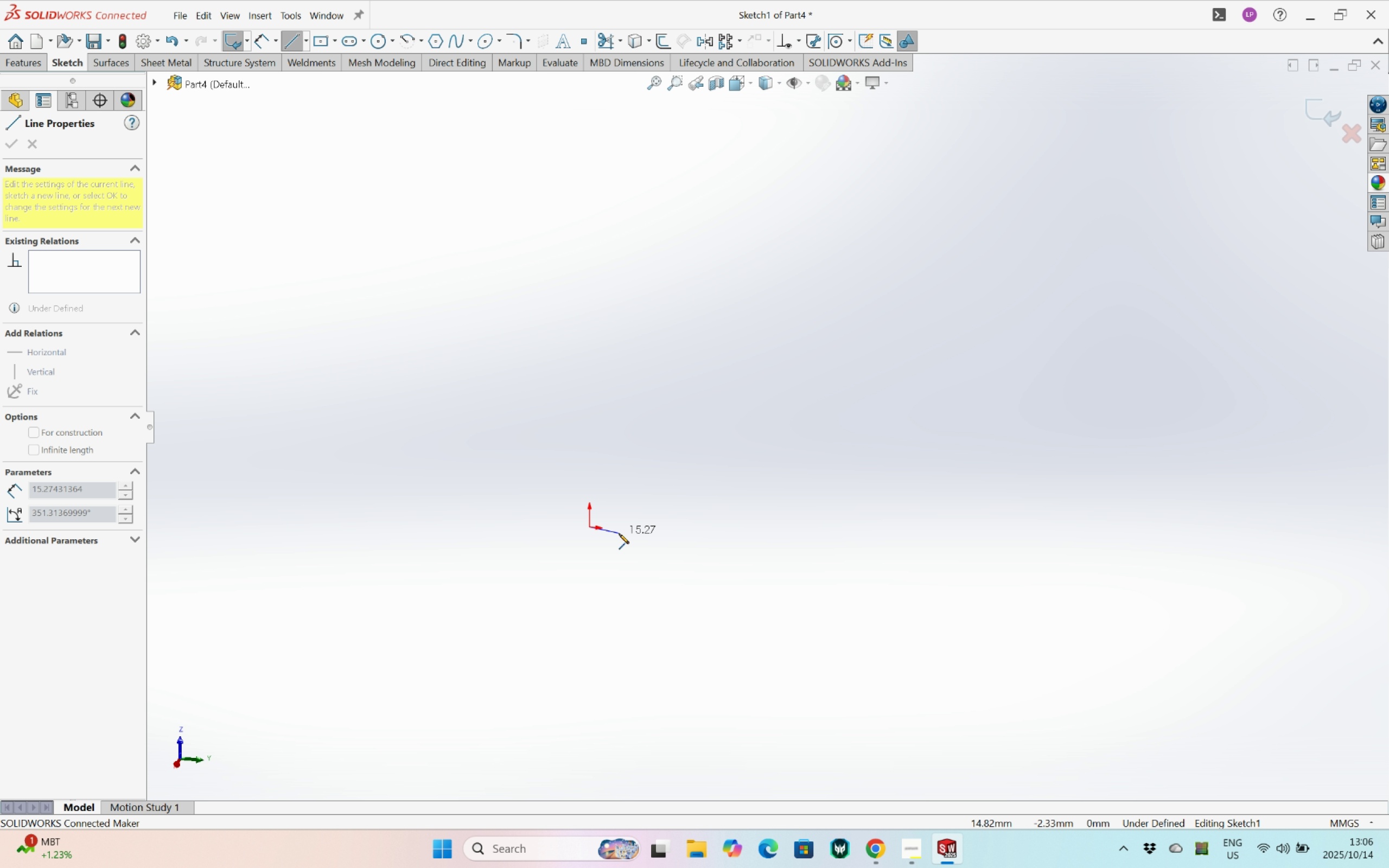 
left_click([616, 530])
 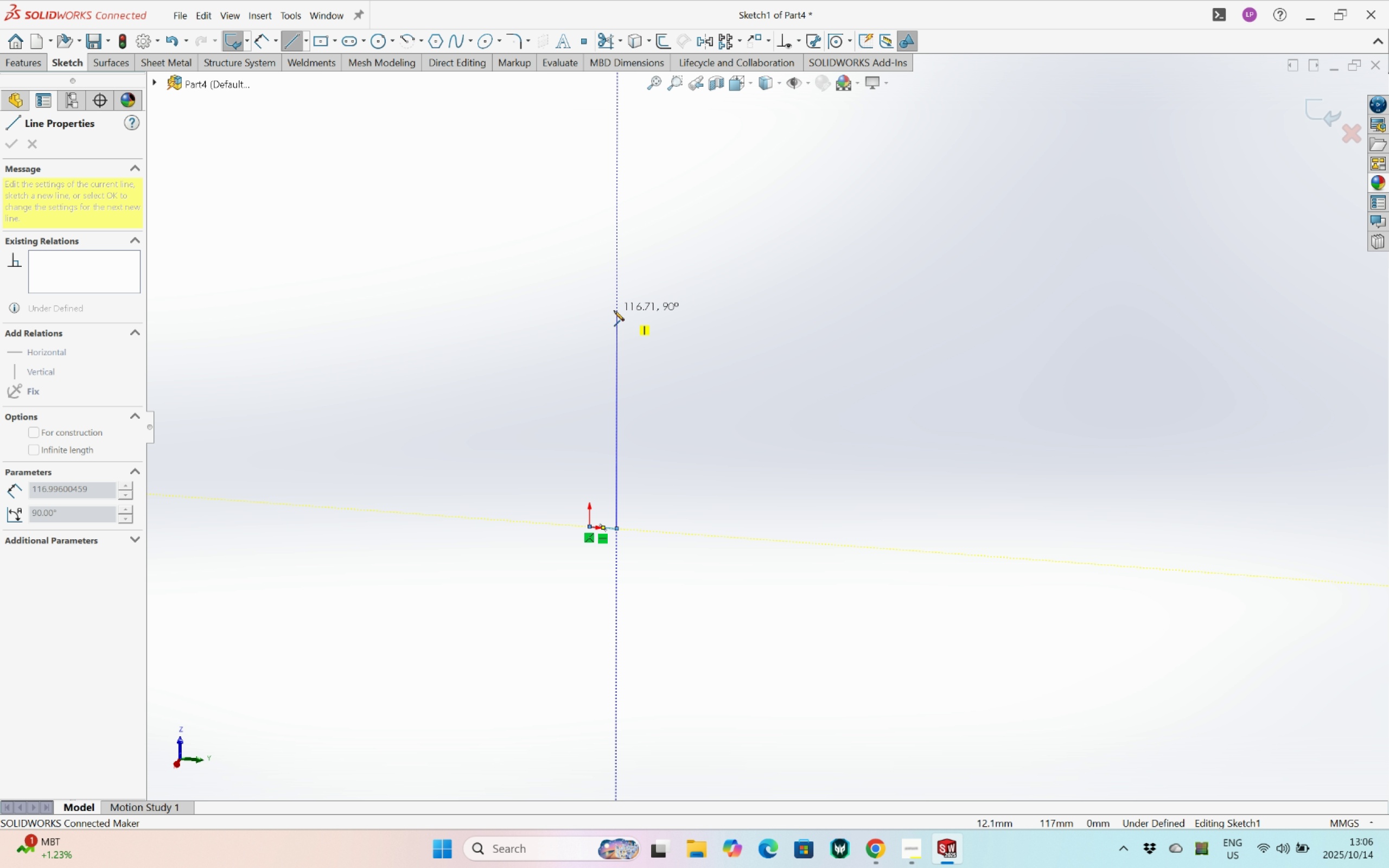 
left_click([614, 308])
 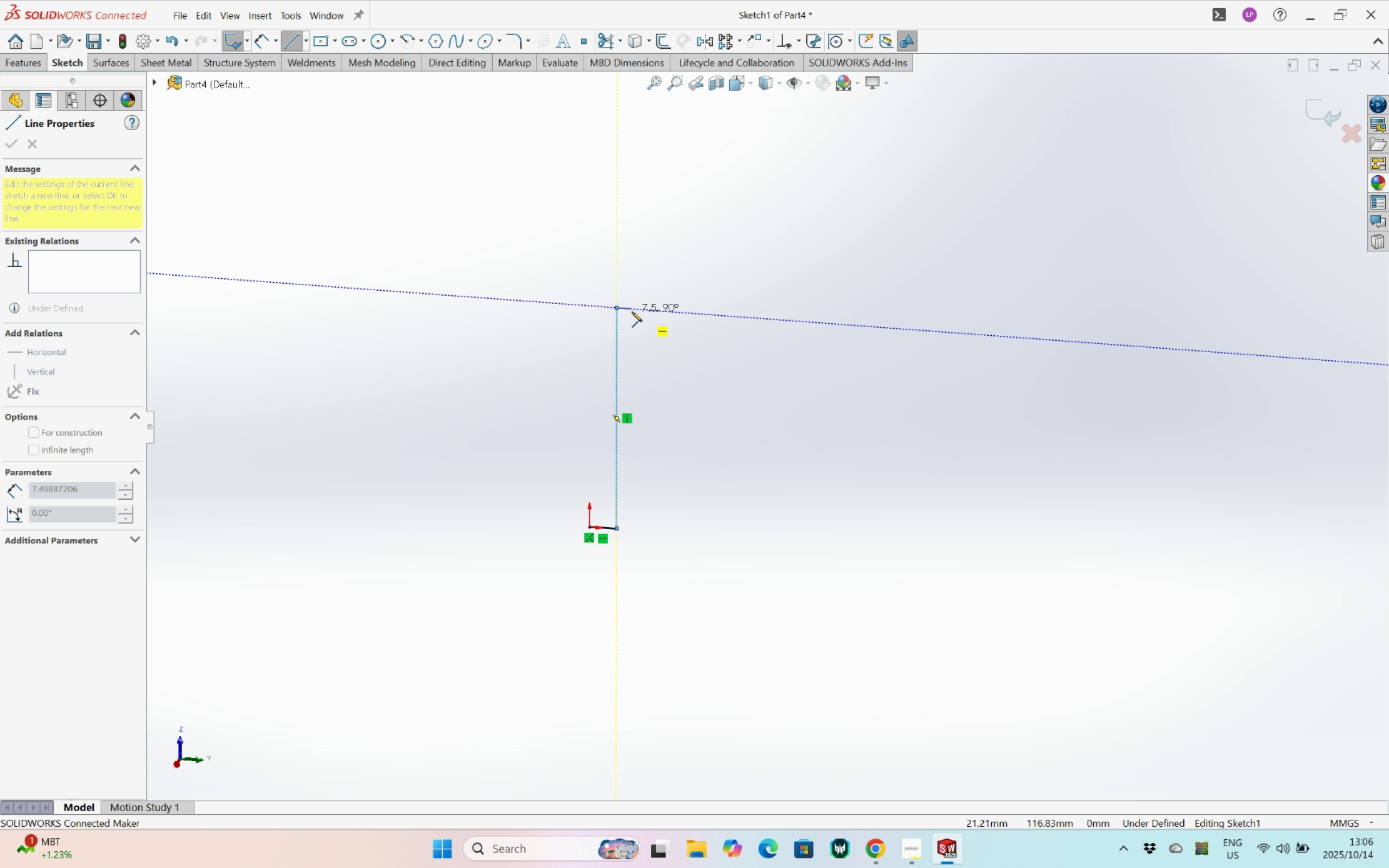 
left_click([632, 311])
 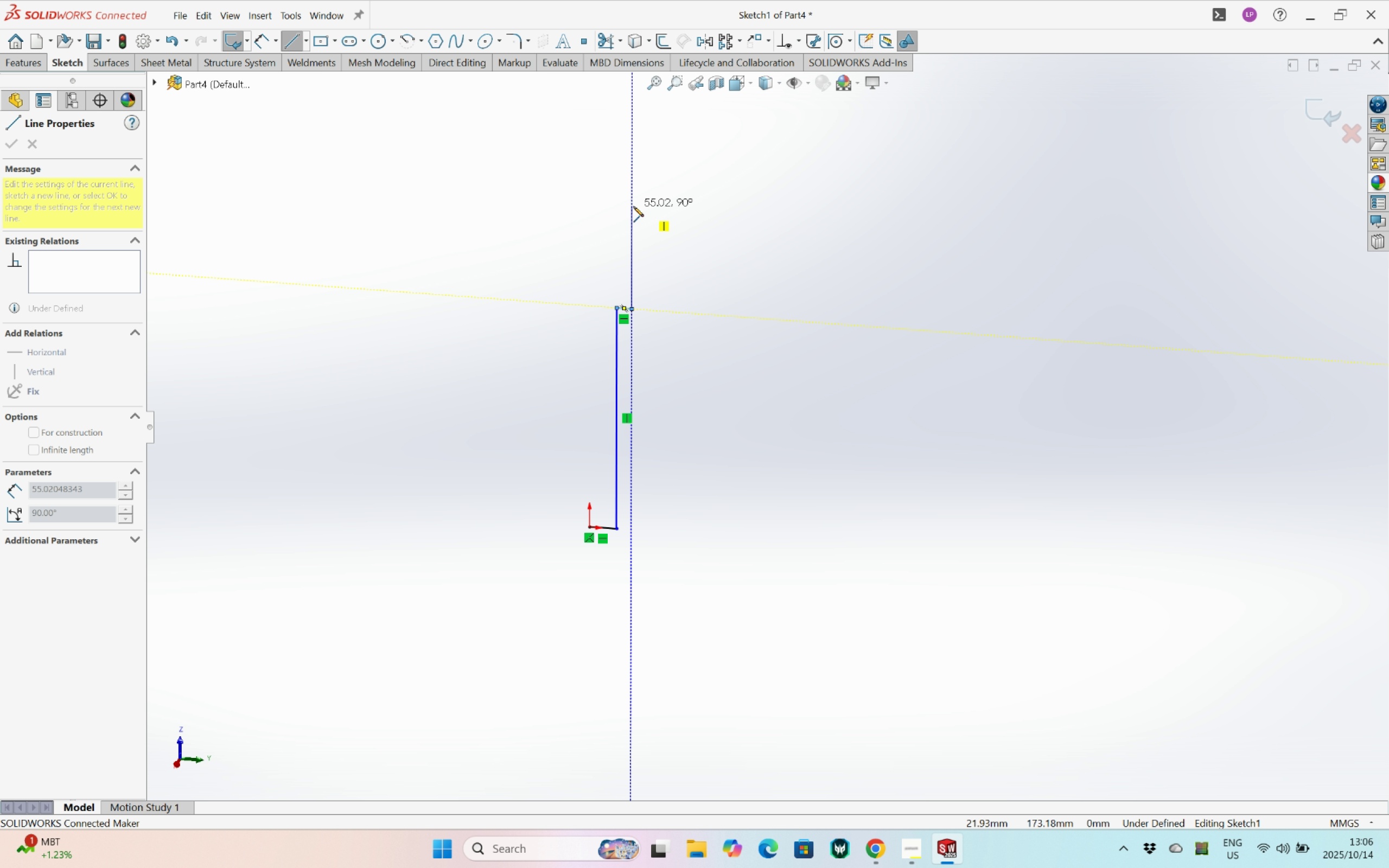 
left_click([633, 206])
 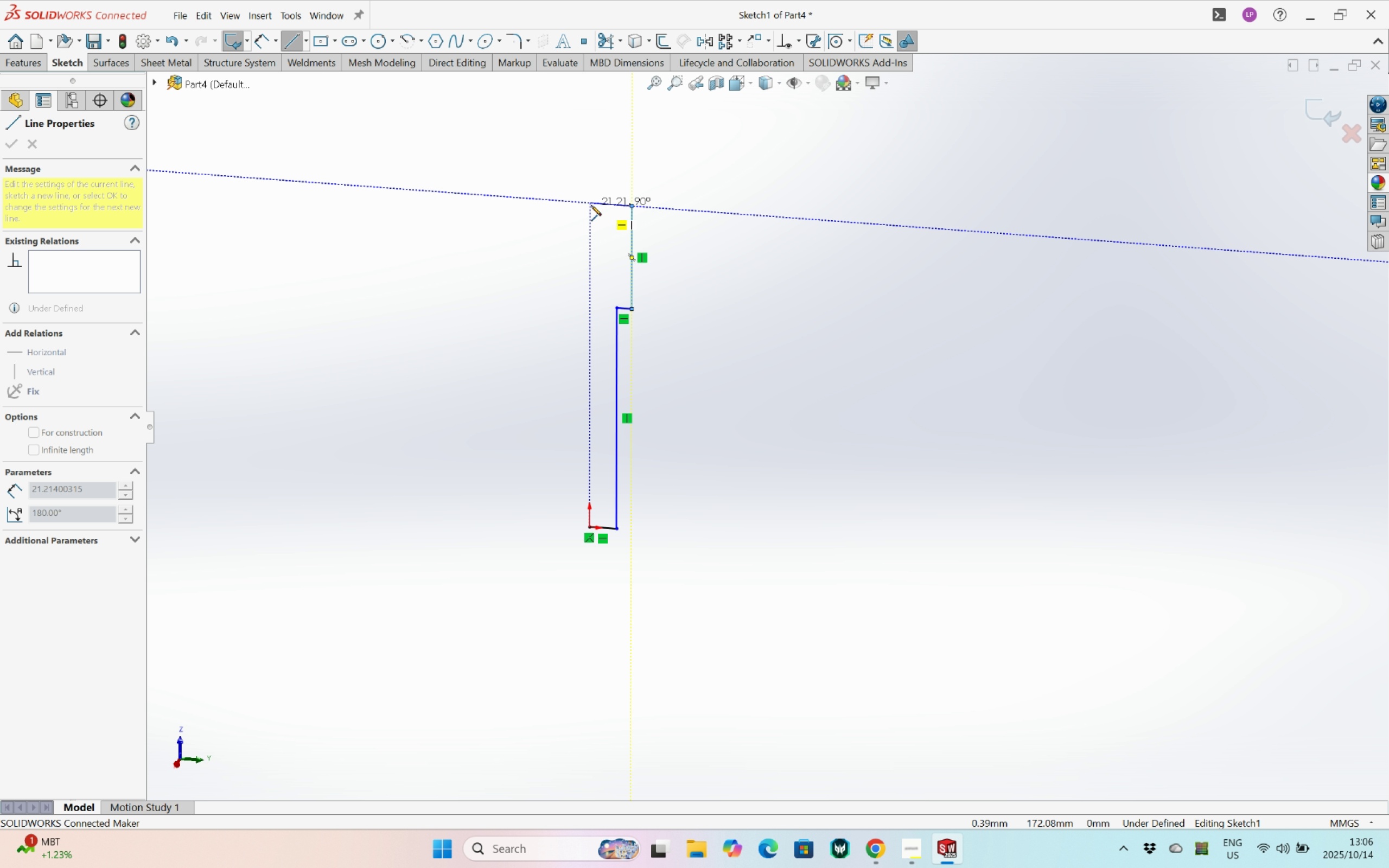 
left_click([591, 203])
 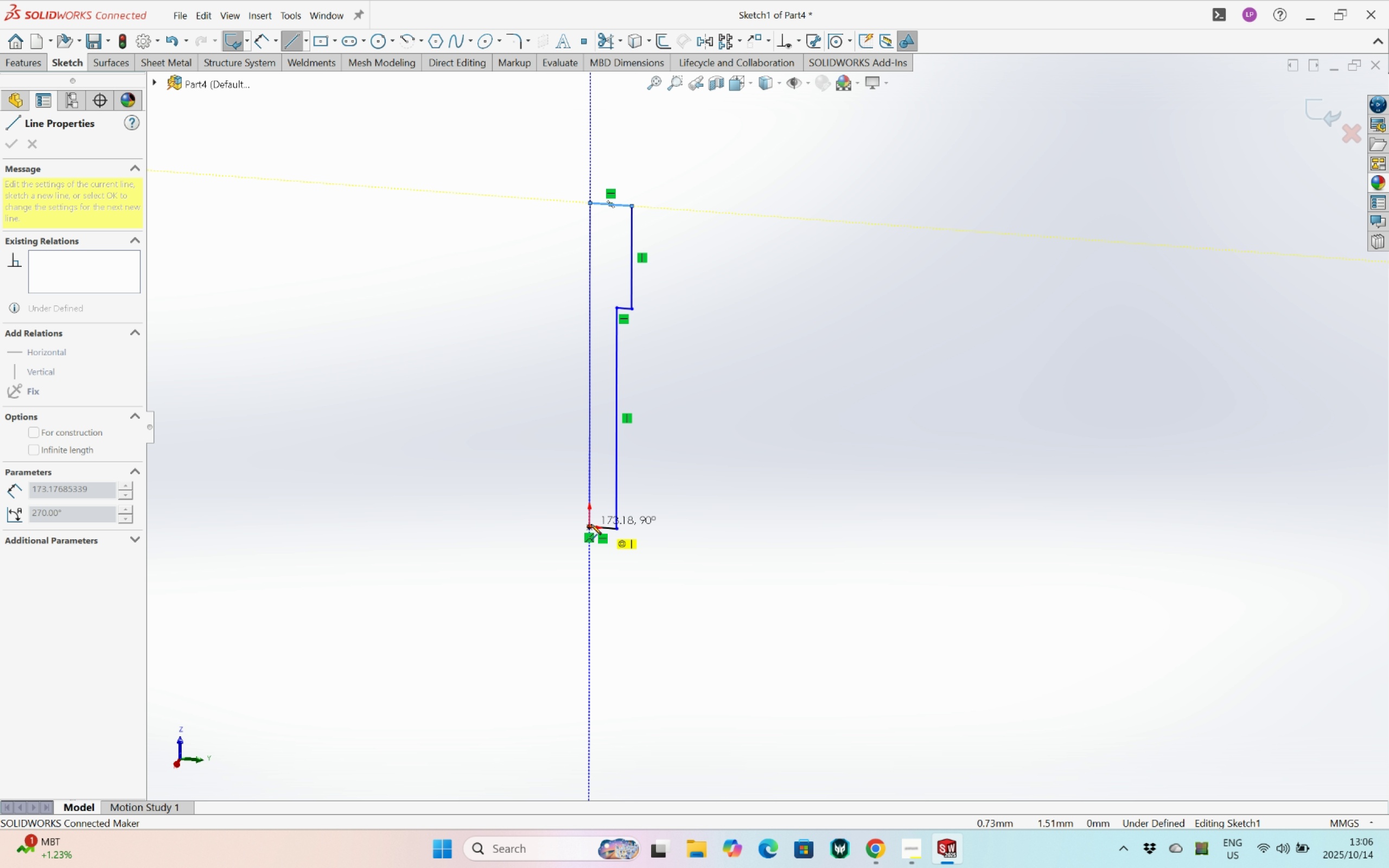 
left_click([591, 525])
 